 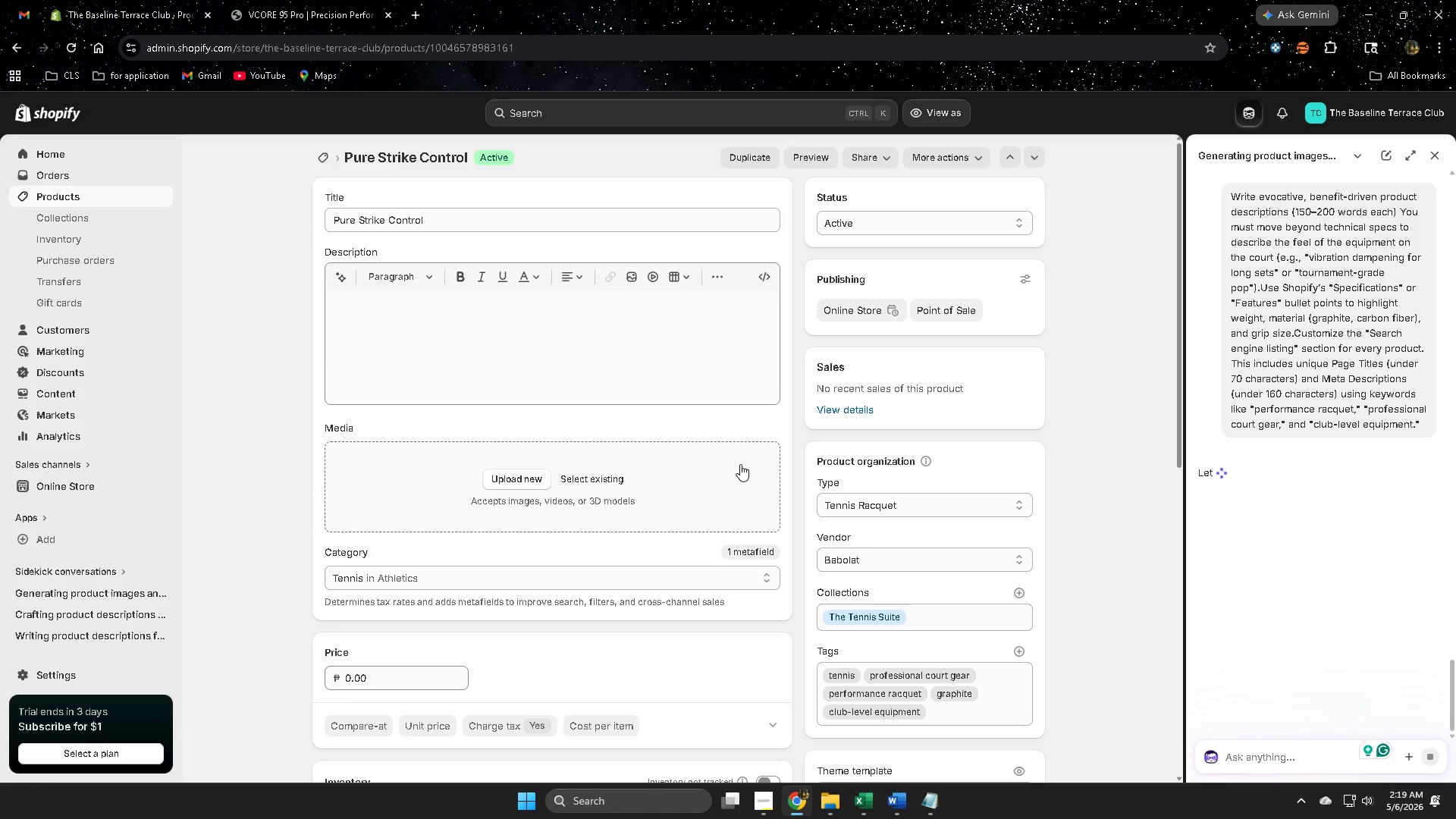 
left_click([309, 0])
 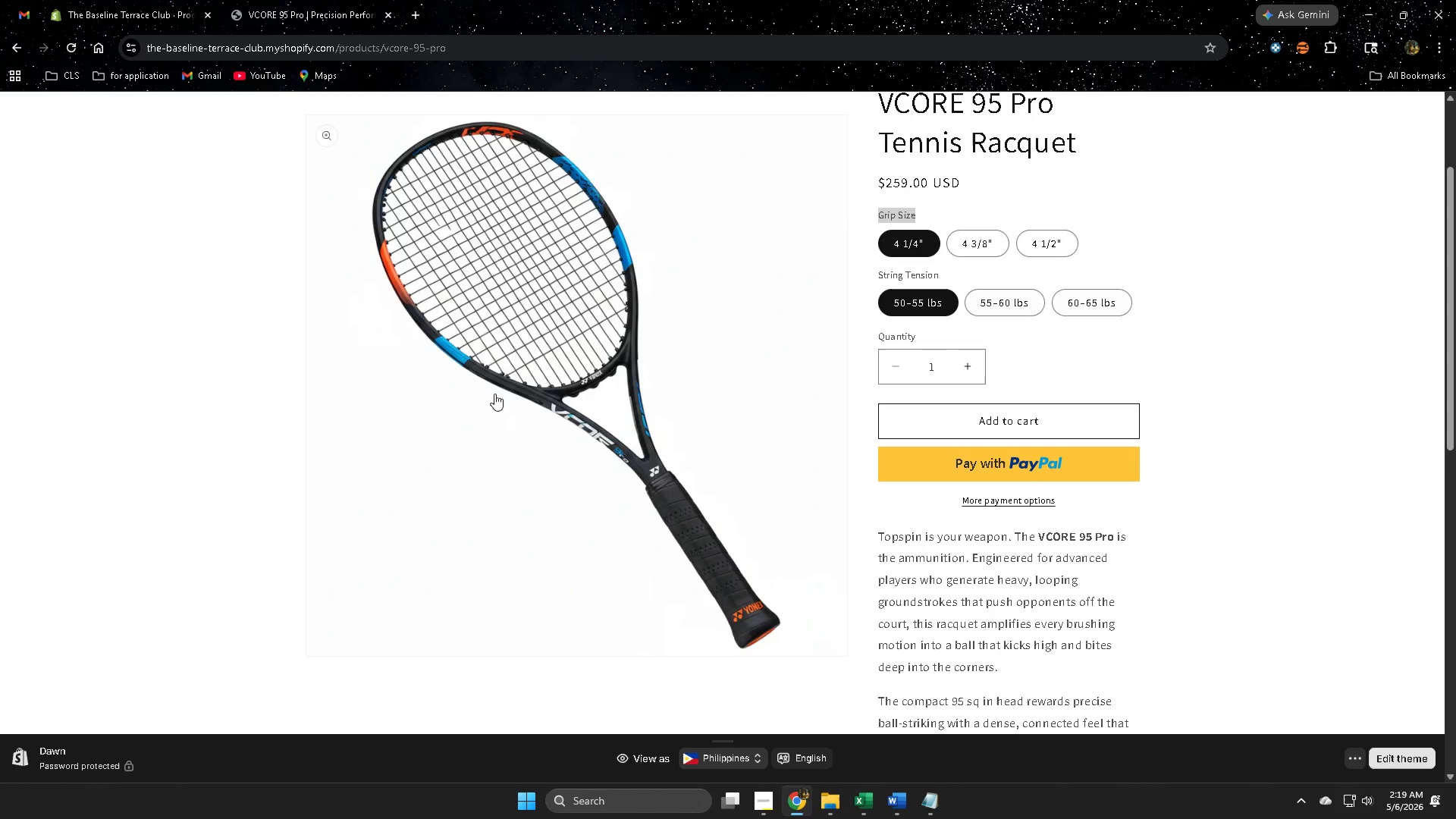 
left_click([96, 0])
 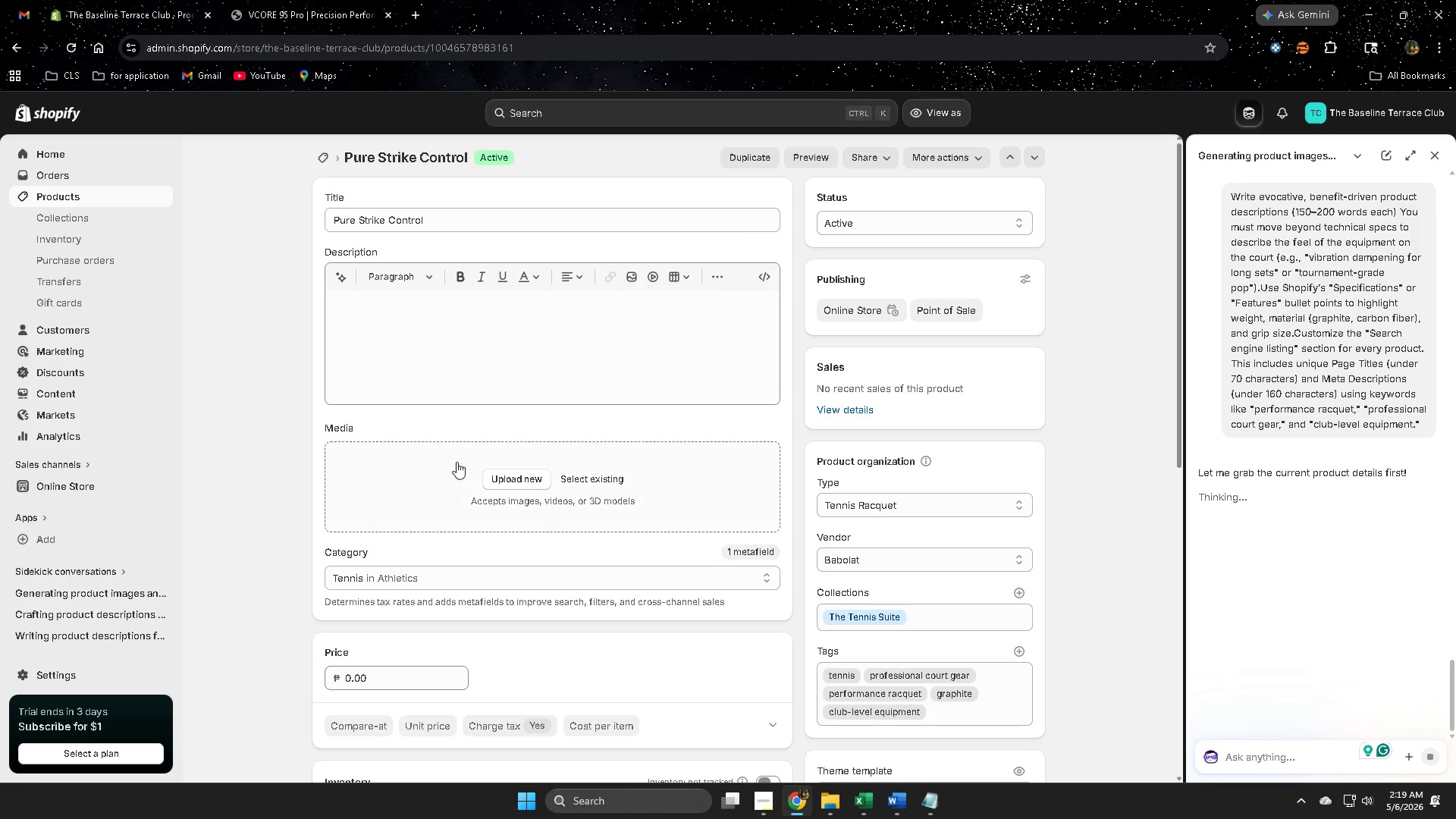 
scroll: coordinate [407, 560], scroll_direction: down, amount: 4.0
 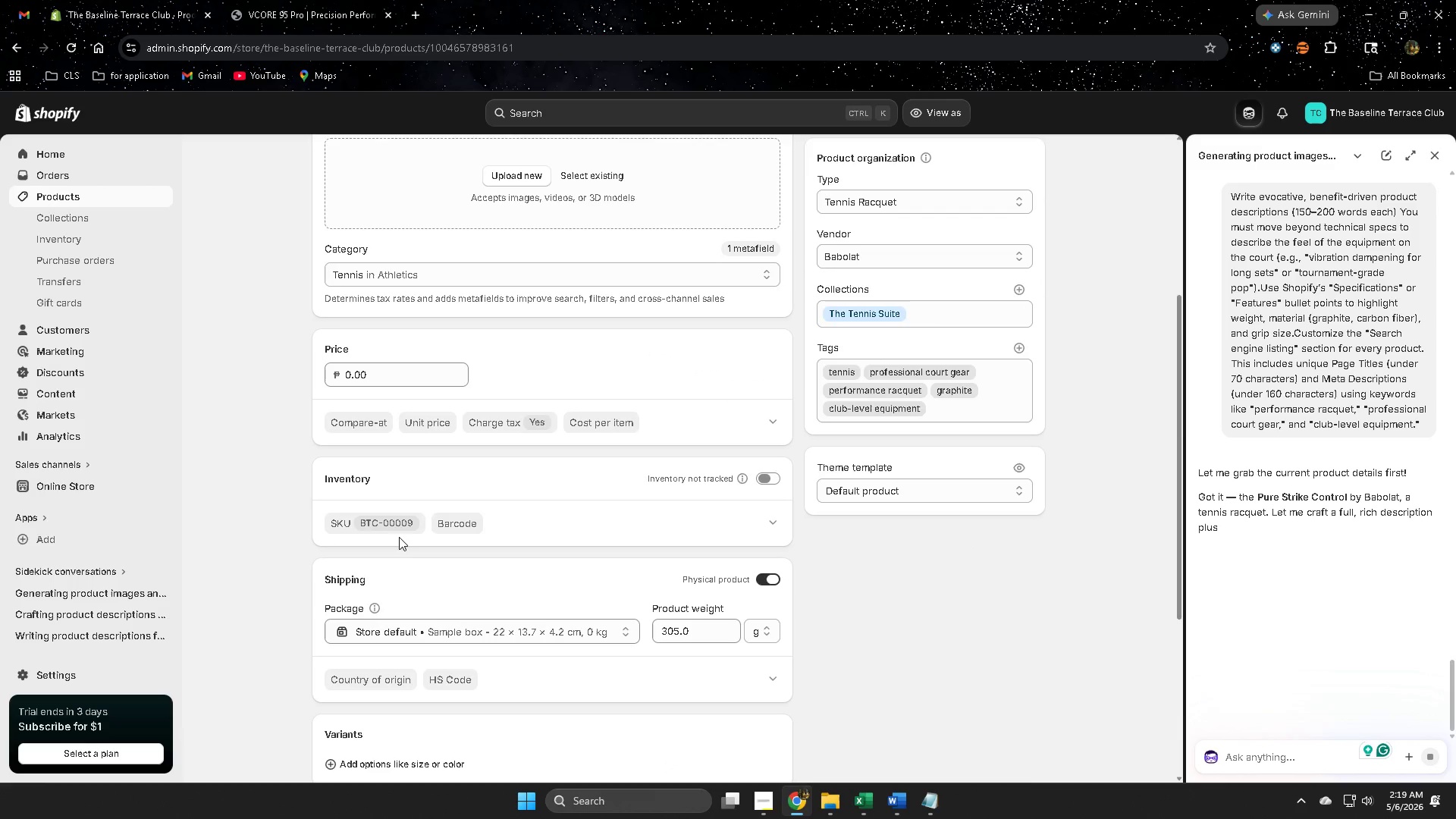 
left_click([403, 526])
 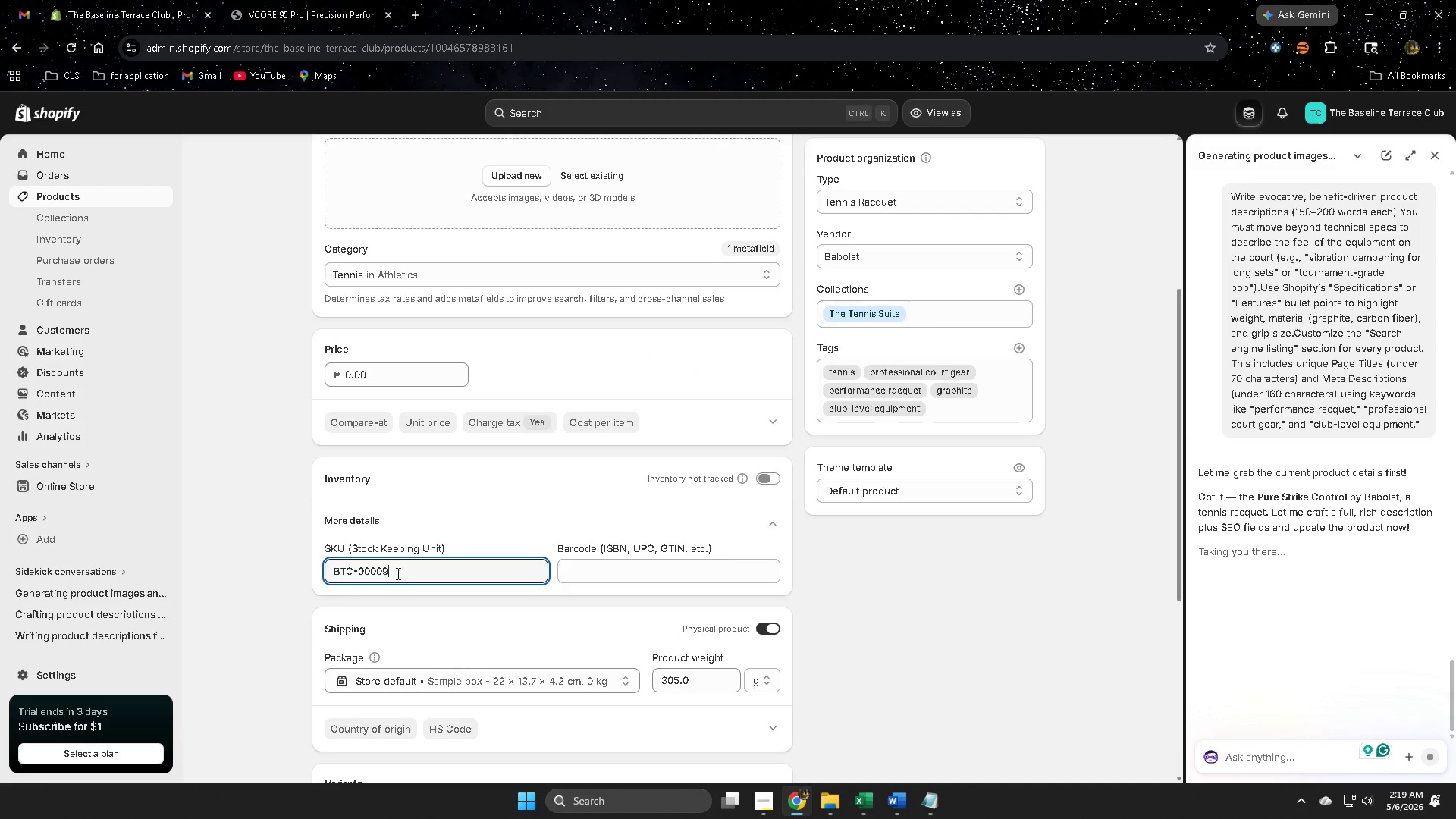 
double_click([398, 569])
 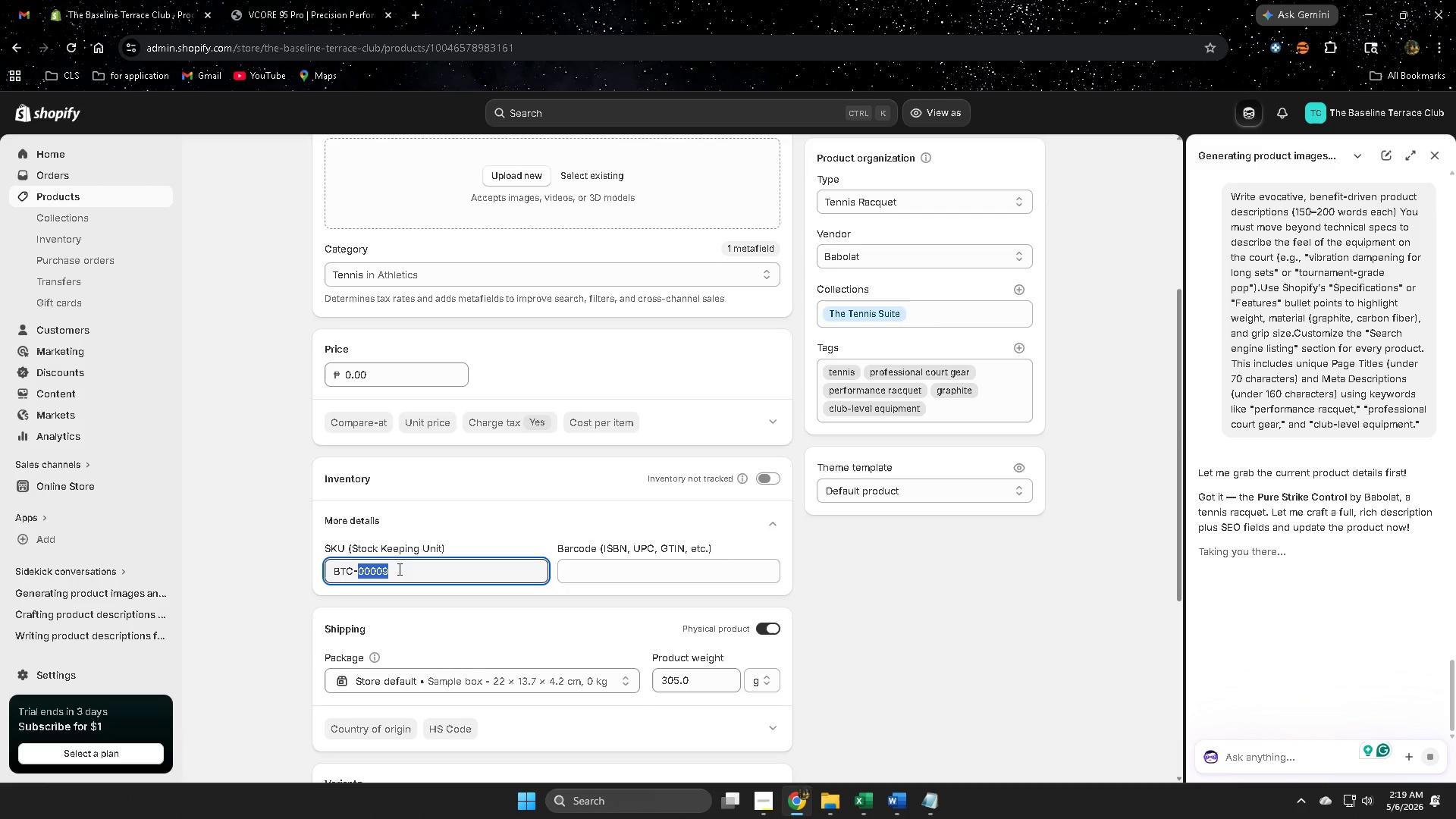 
triple_click([398, 569])
 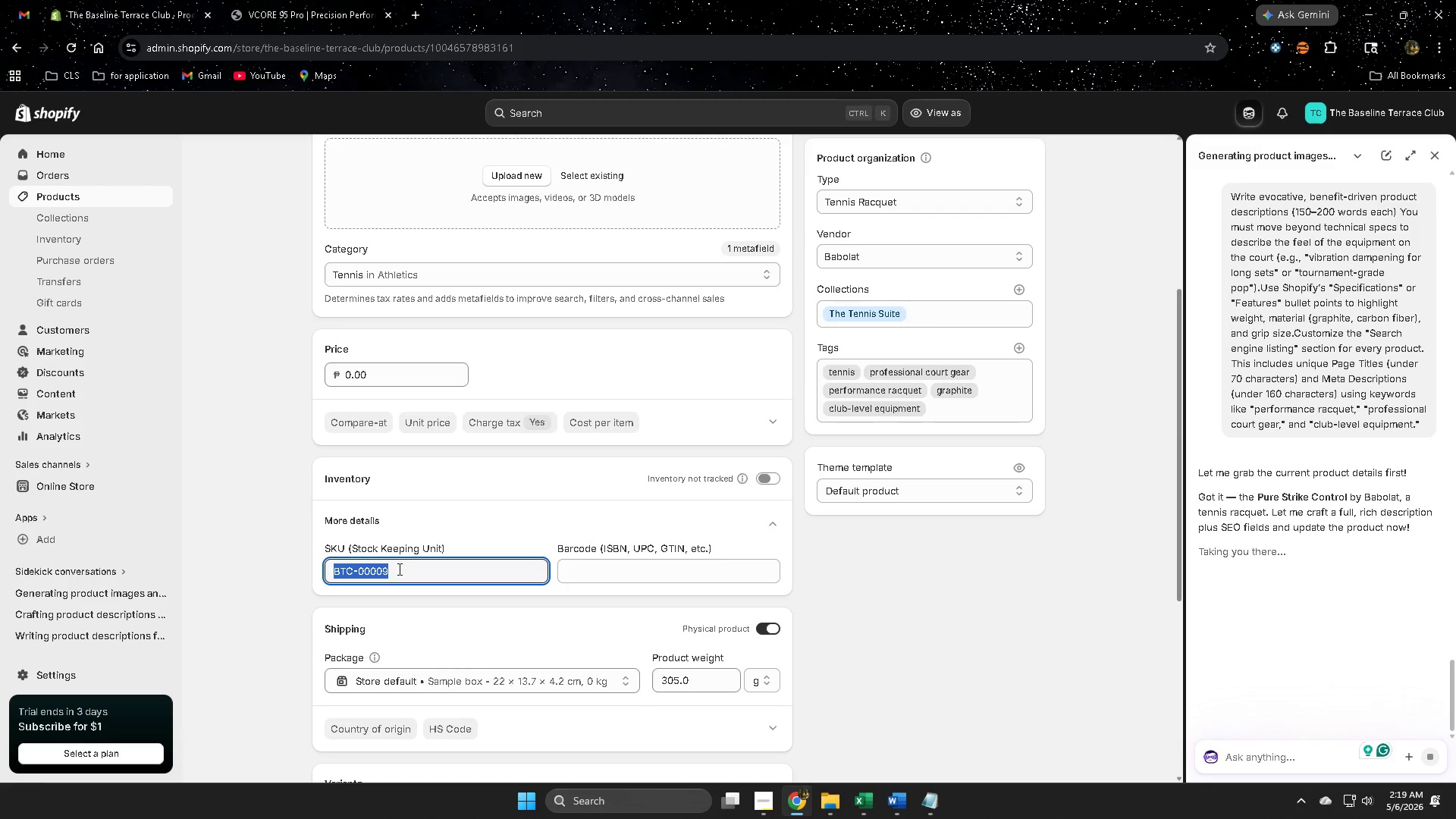 
key(Control+ControlLeft)
 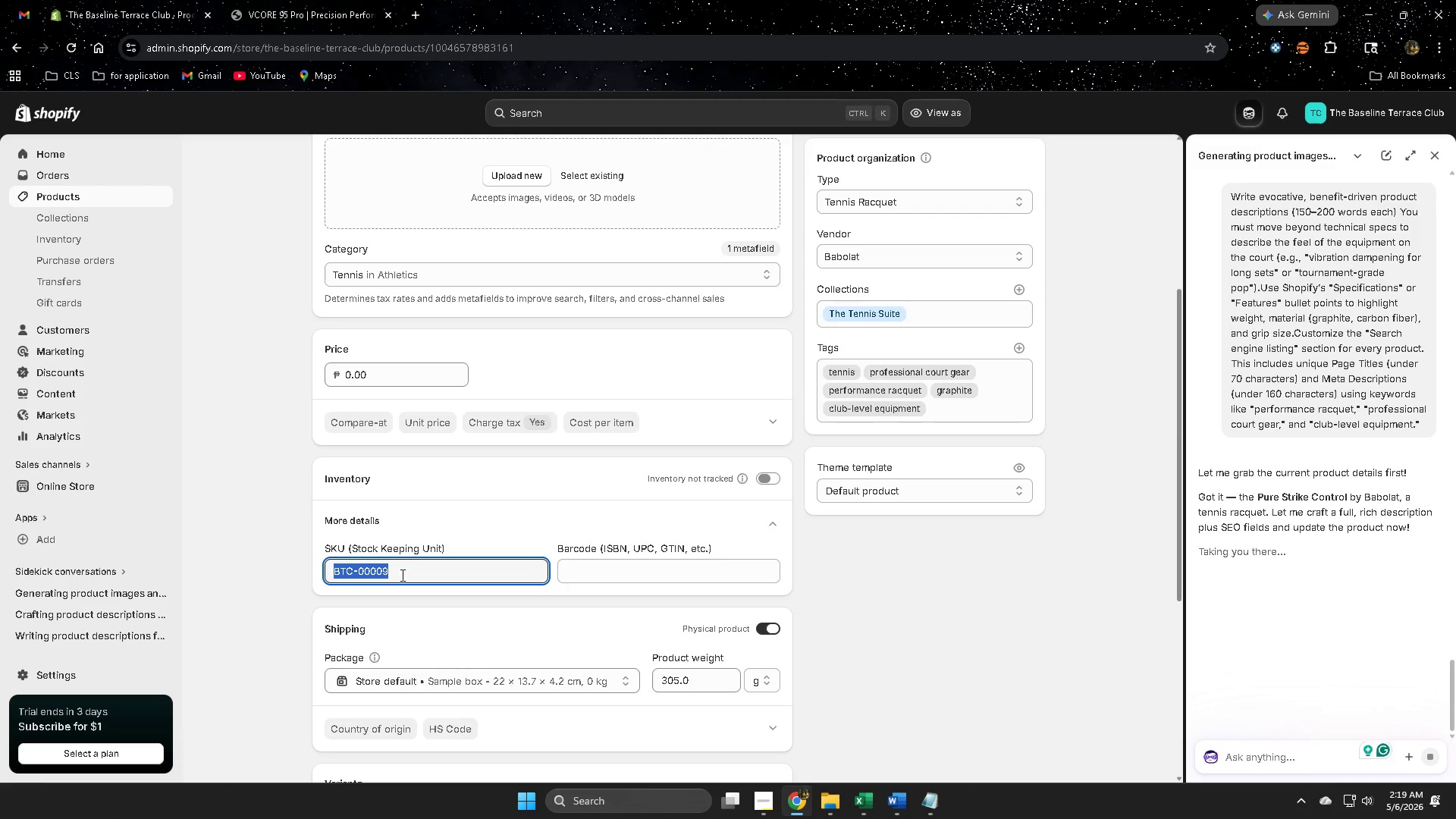 
key(Control+C)
 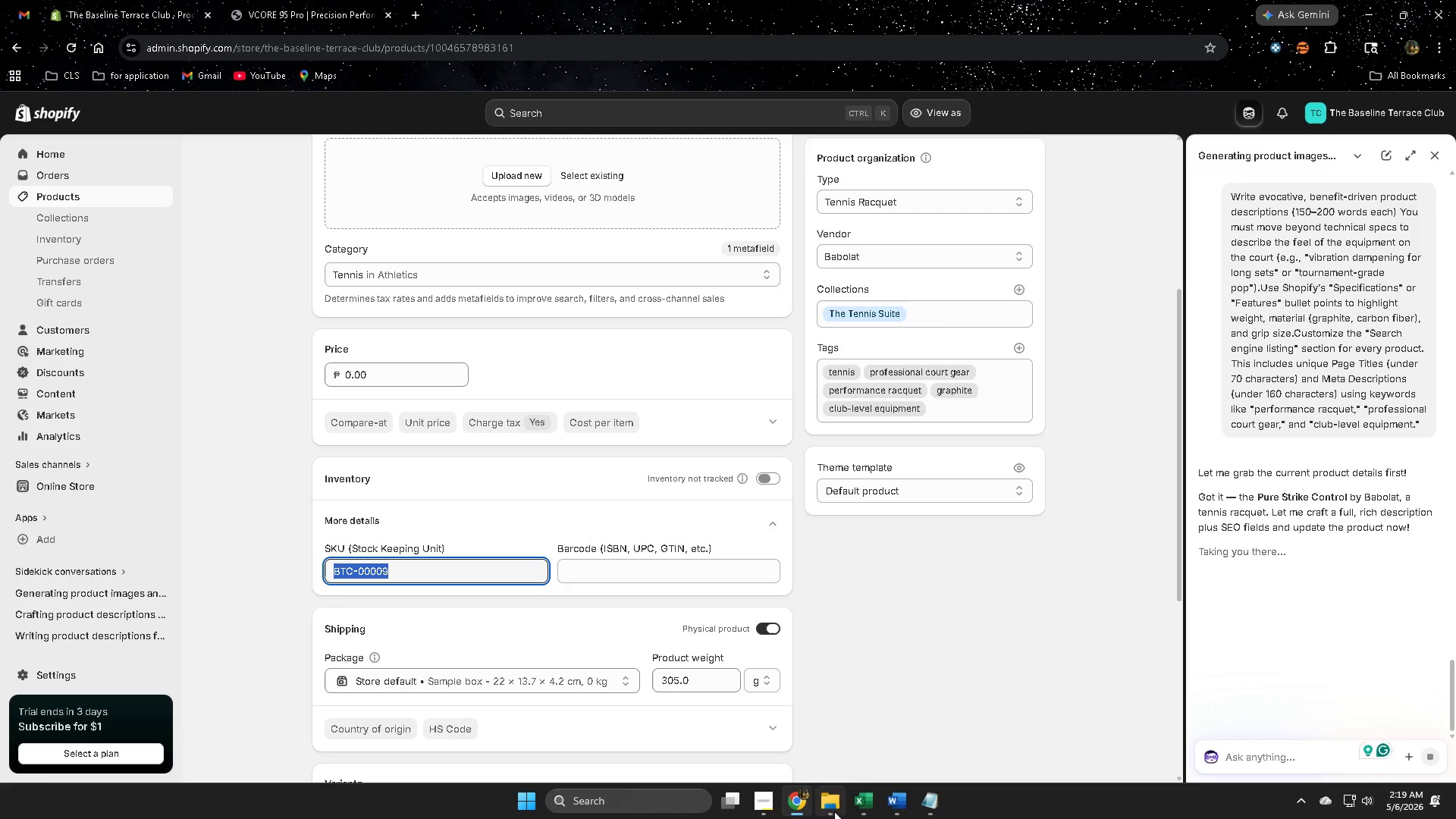 
left_click([860, 805])
 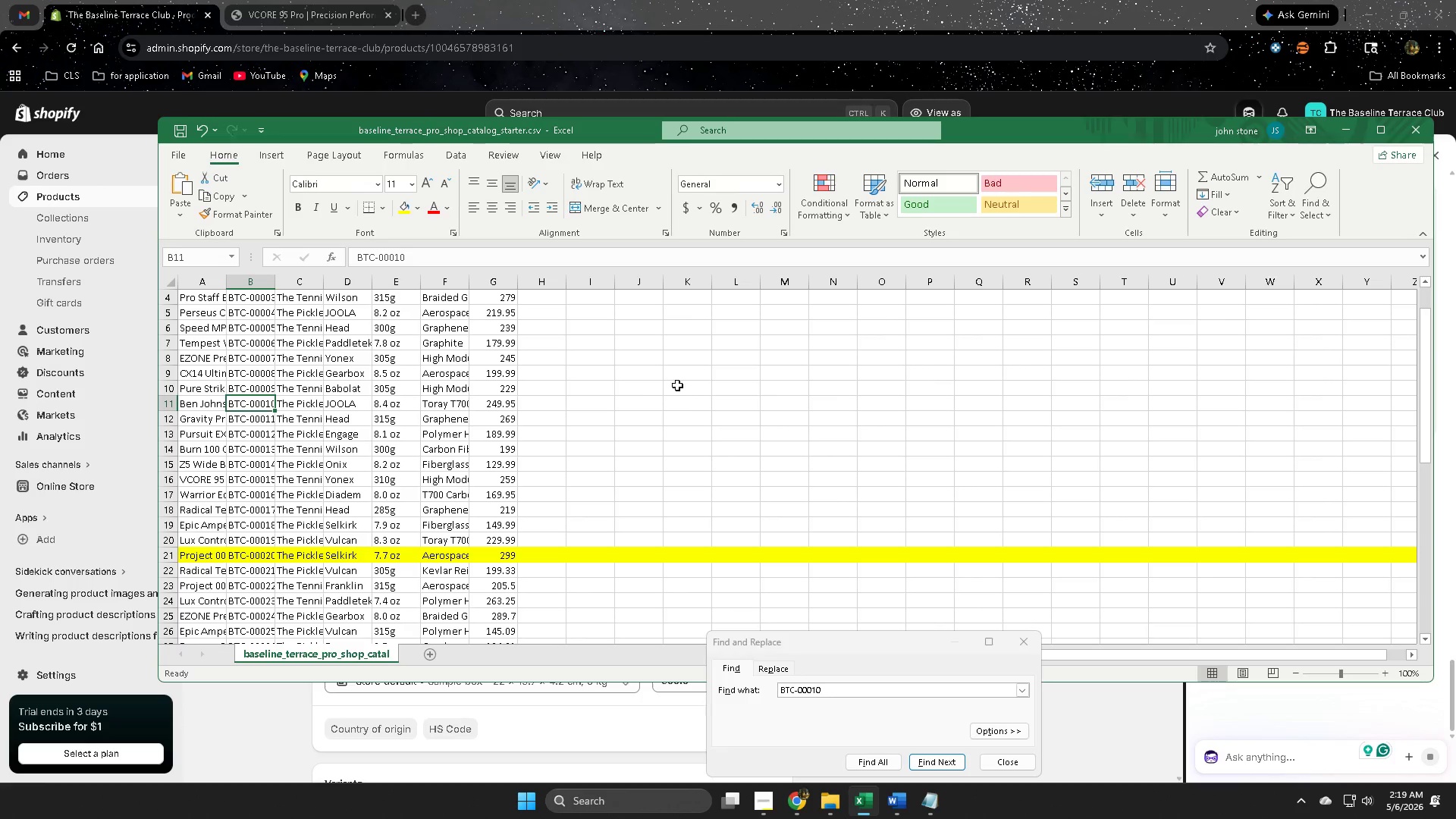 
left_click([689, 394])
 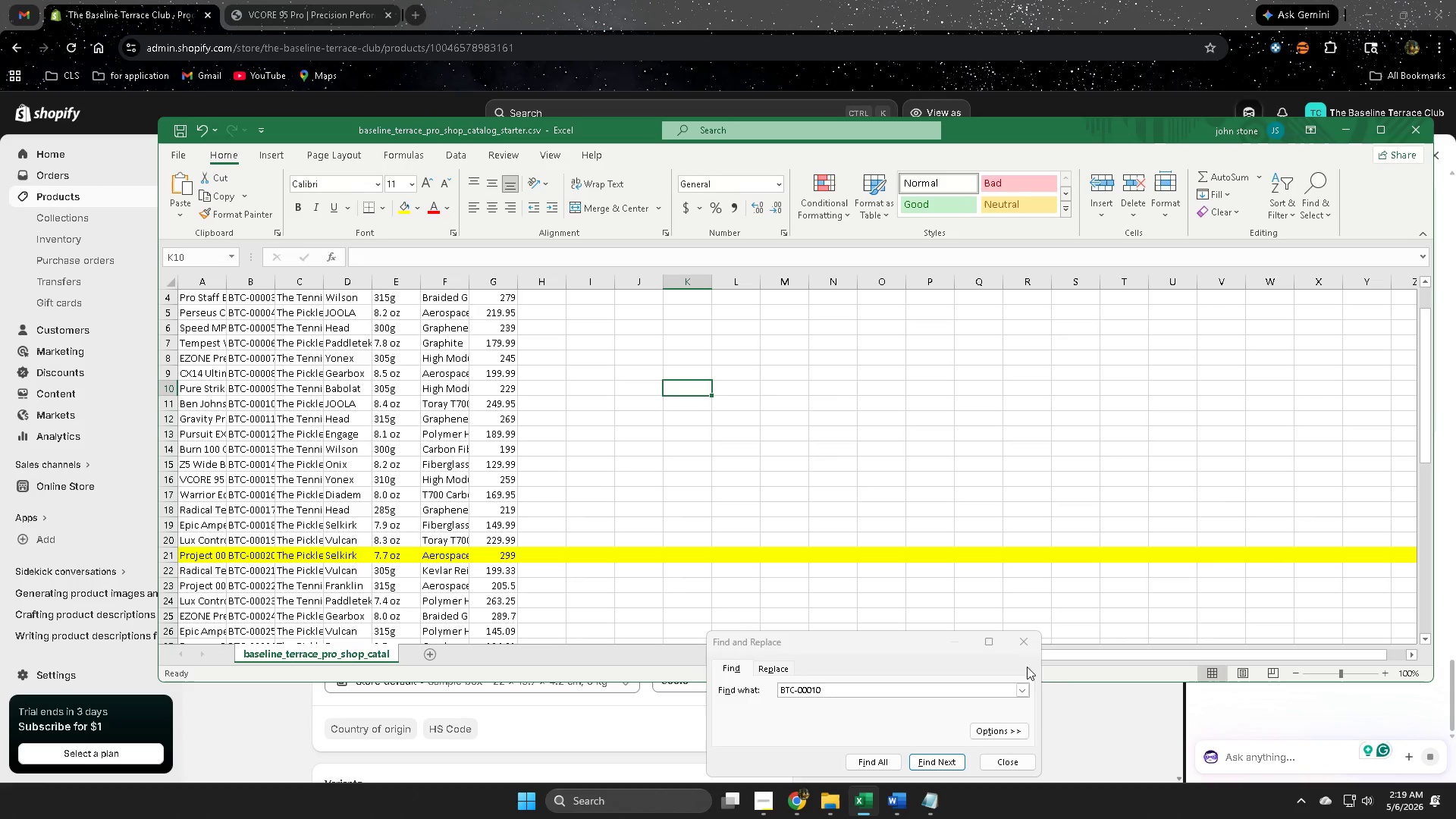 
left_click([1029, 637])
 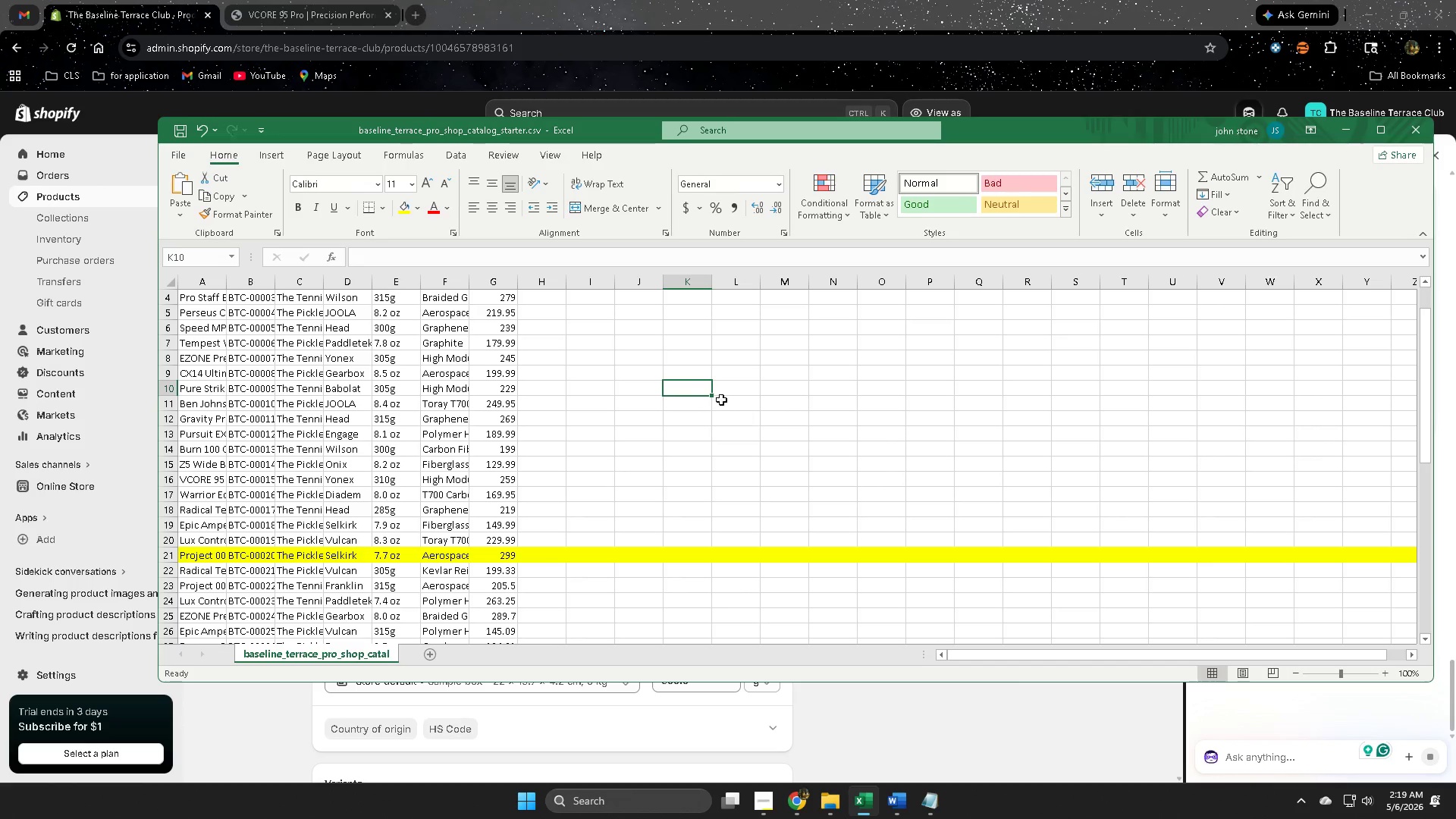 
key(Control+F)
 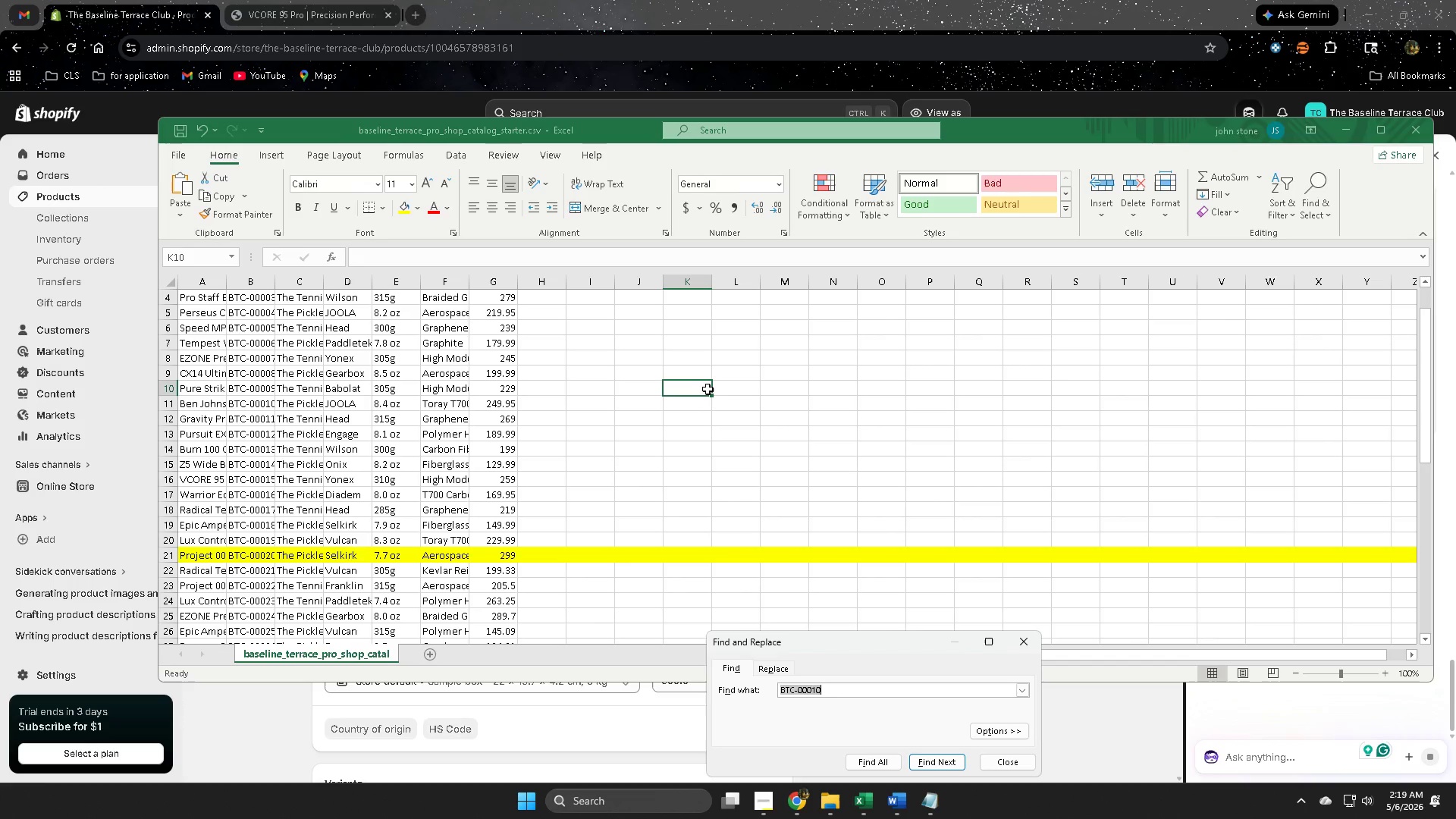 
key(Control+V)
 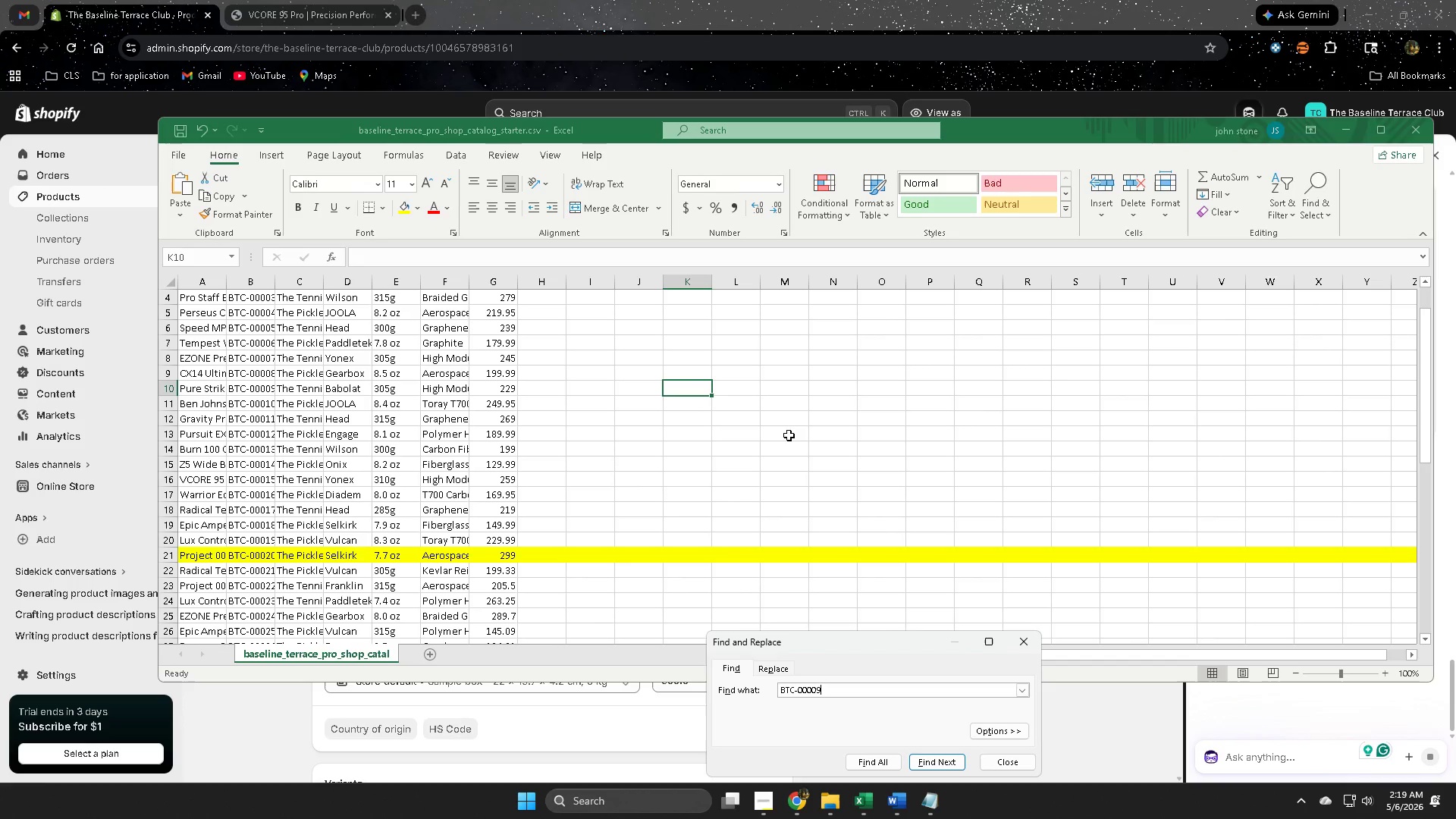 
key(Enter)
 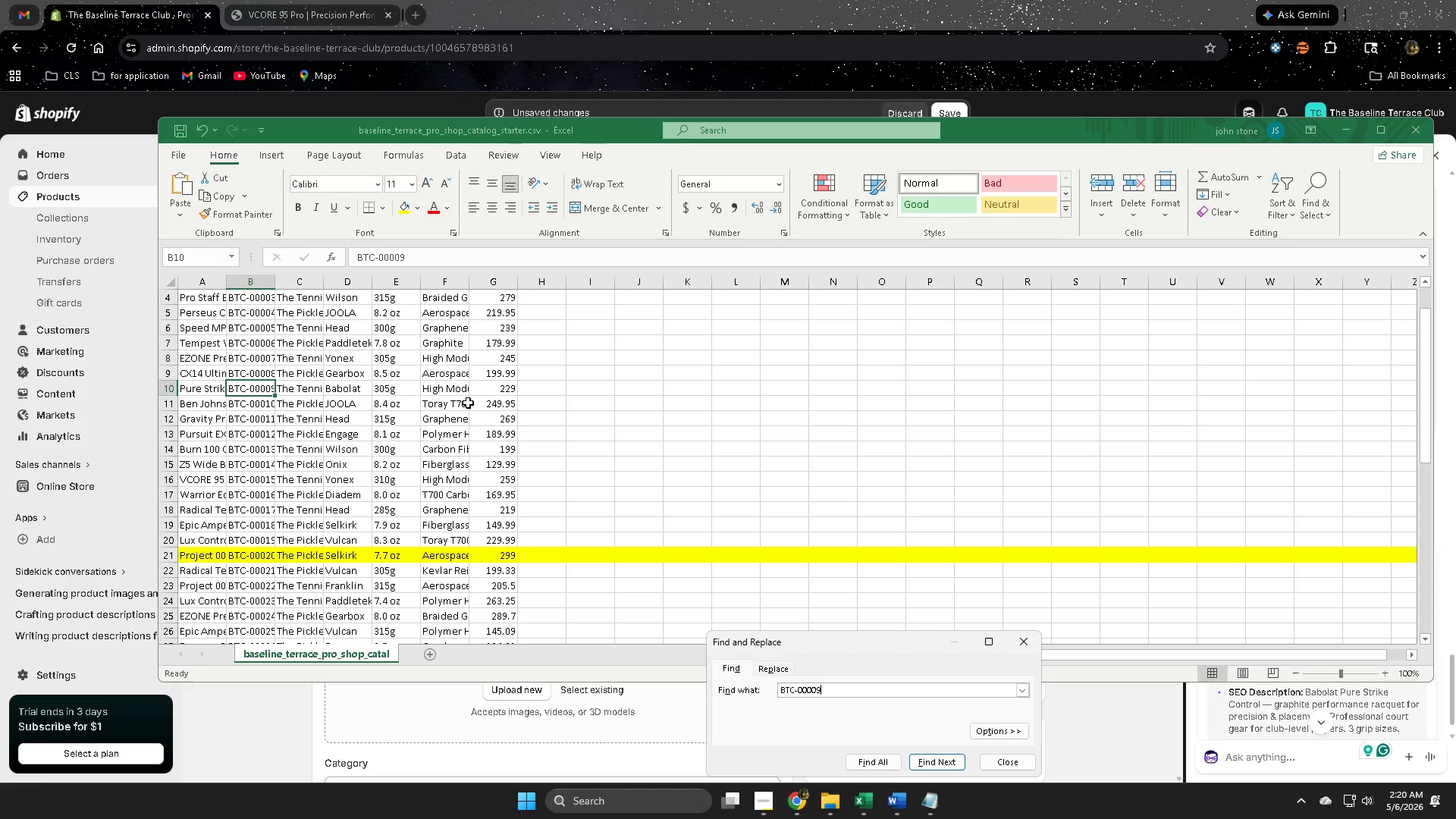 
wait(47.86)
 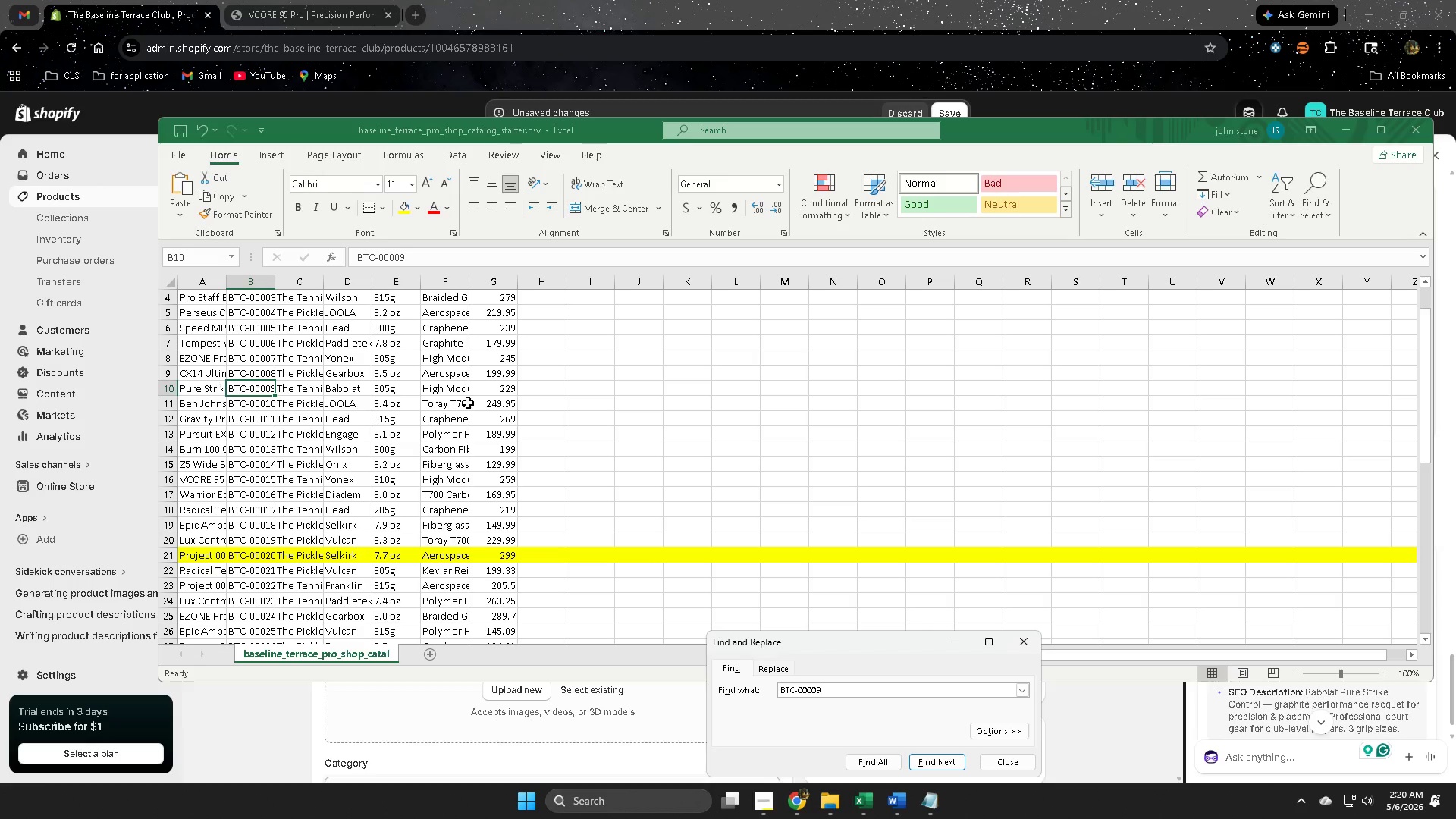 
left_click([723, 0])
 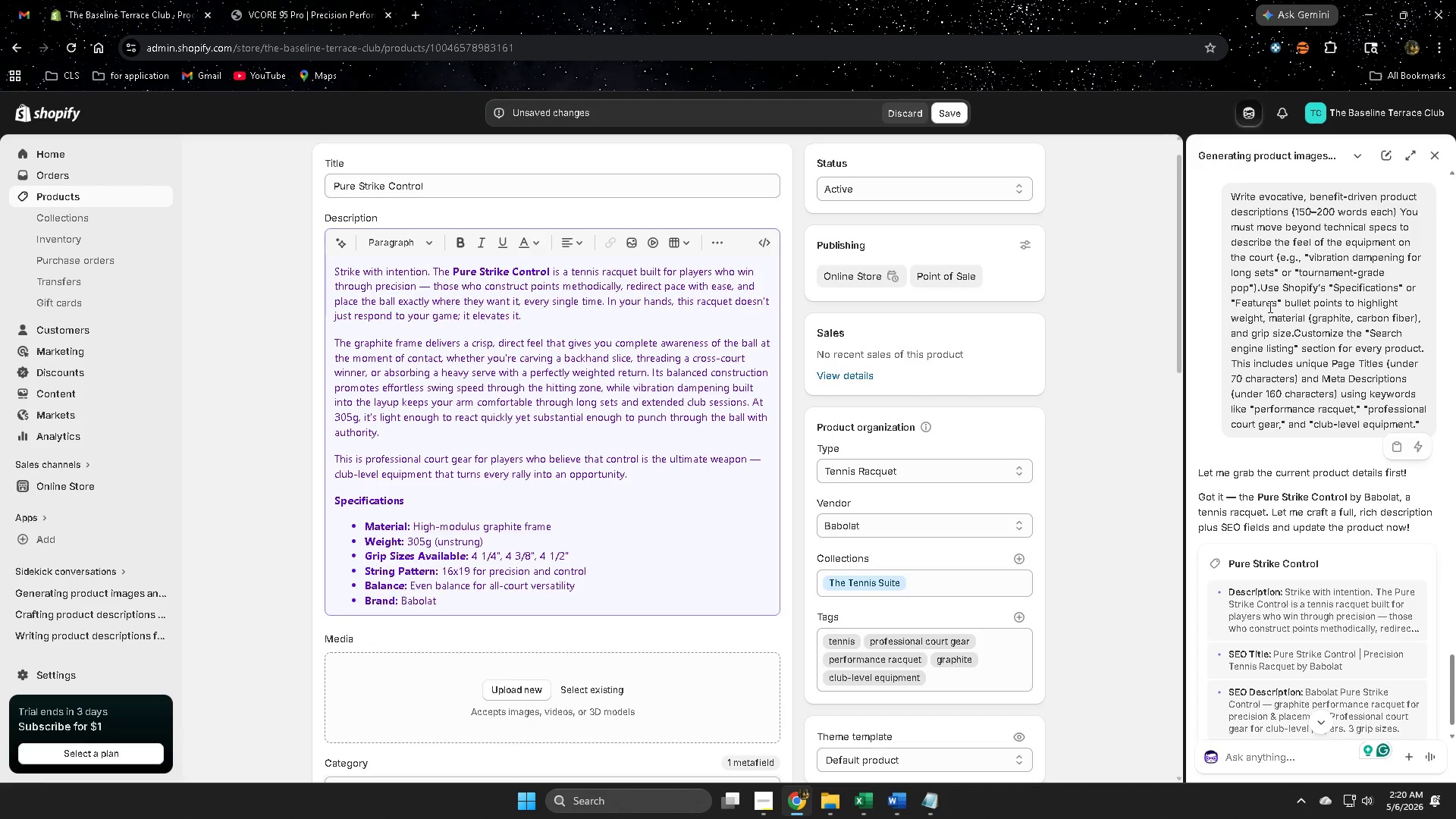 
scroll: coordinate [1090, 476], scroll_direction: down, amount: 20.0
 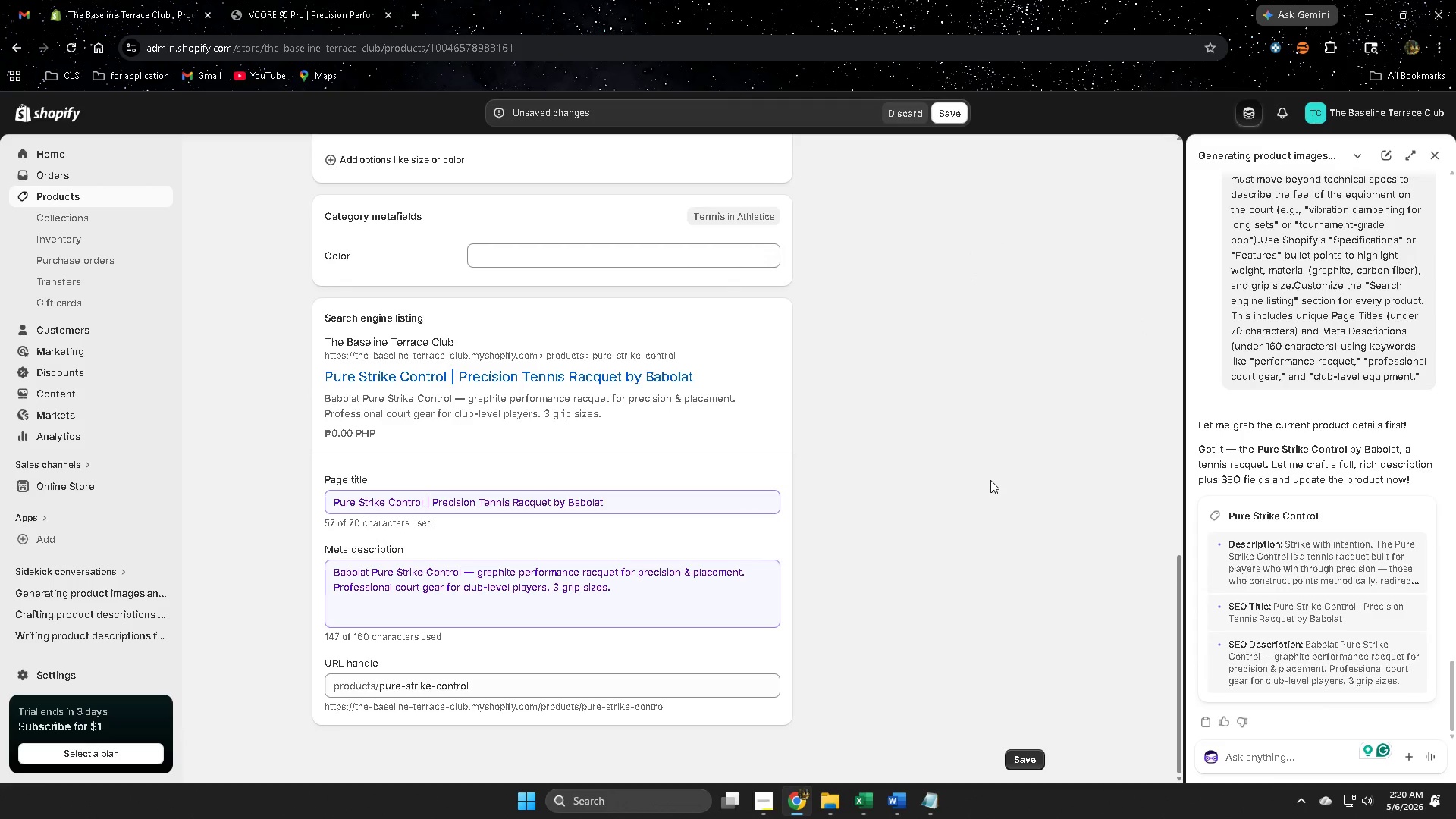 
left_click([1436, 149])
 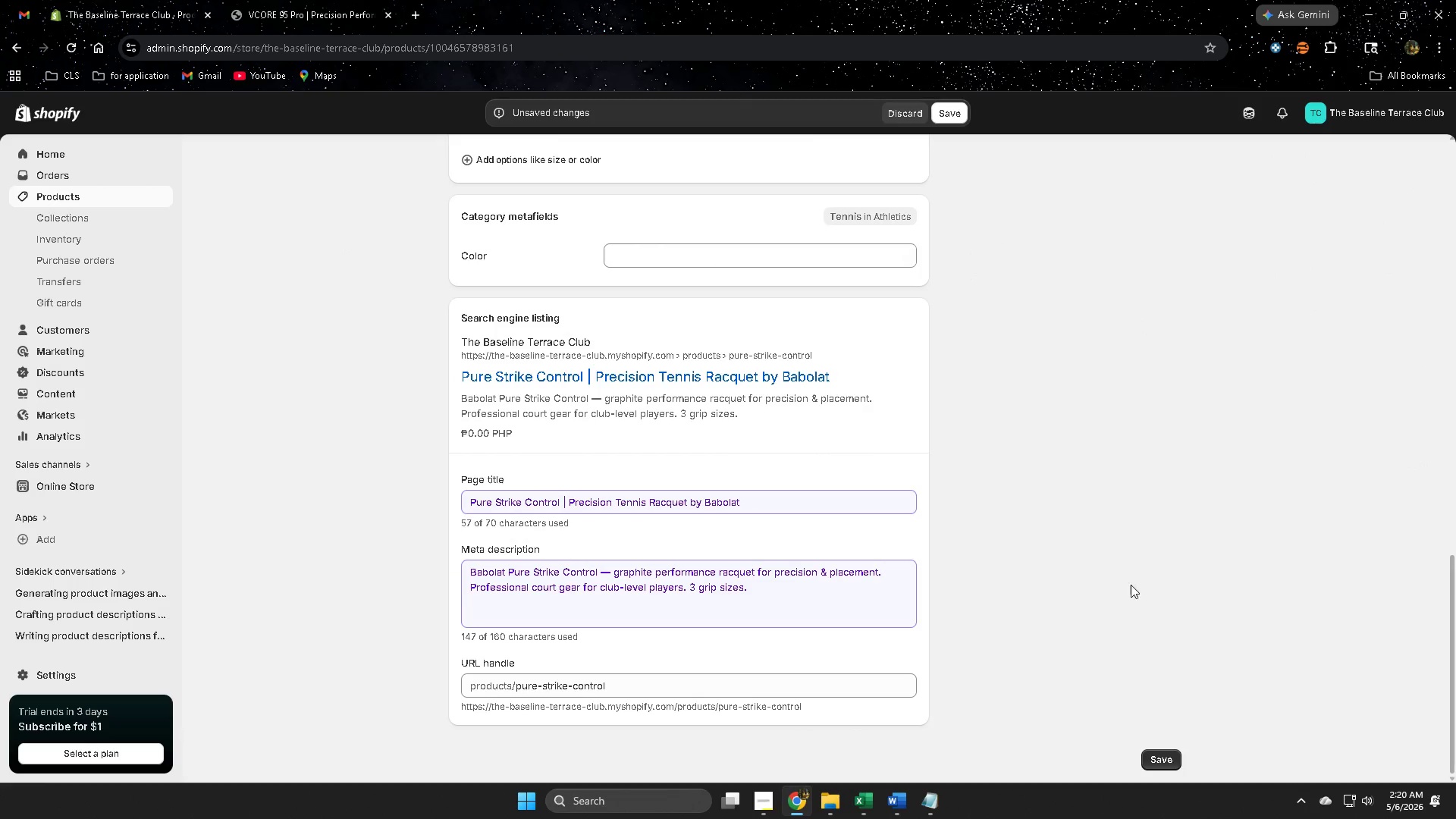 
scroll: coordinate [930, 574], scroll_direction: up, amount: 15.0
 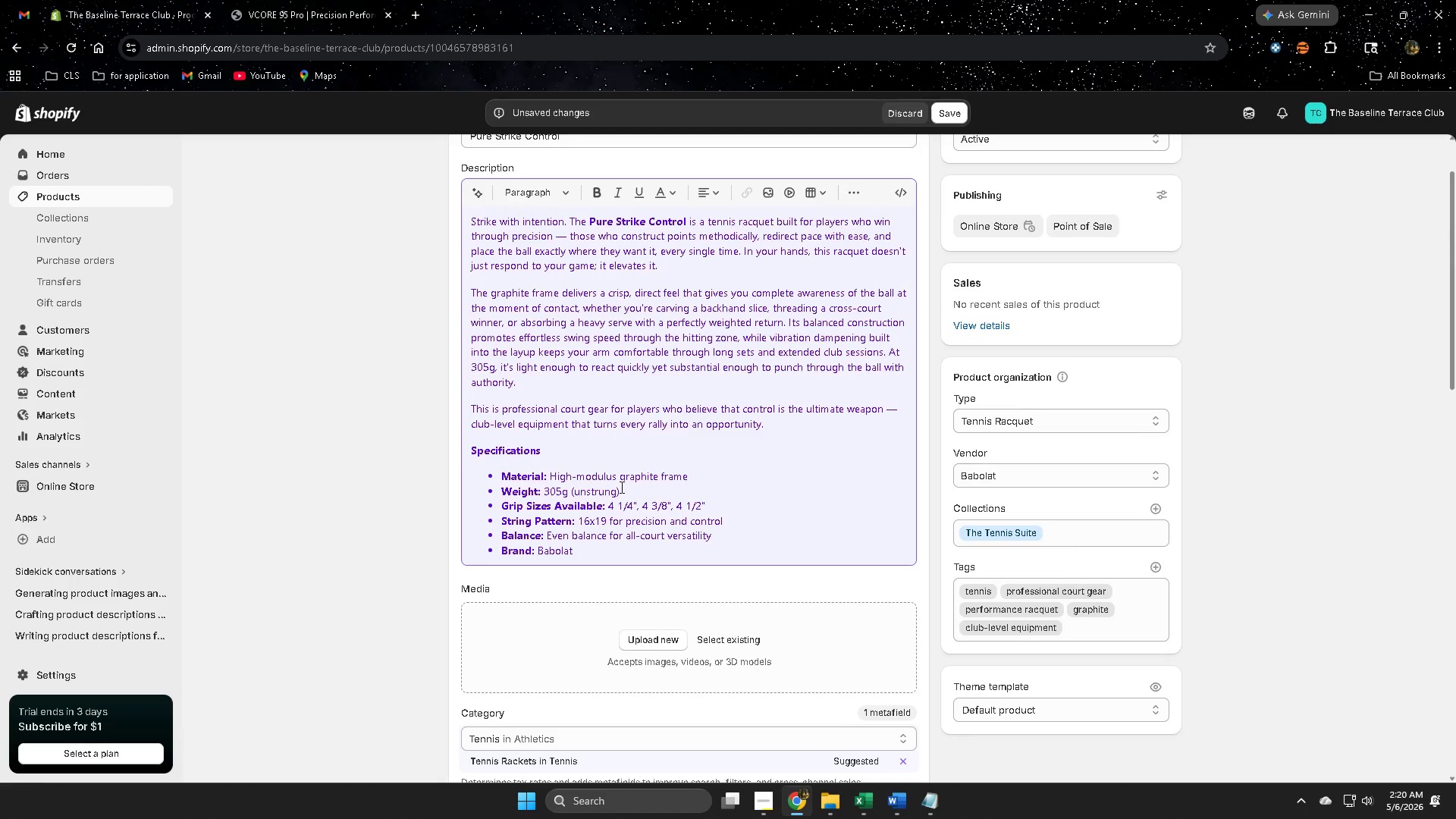 
left_click([620, 487])
 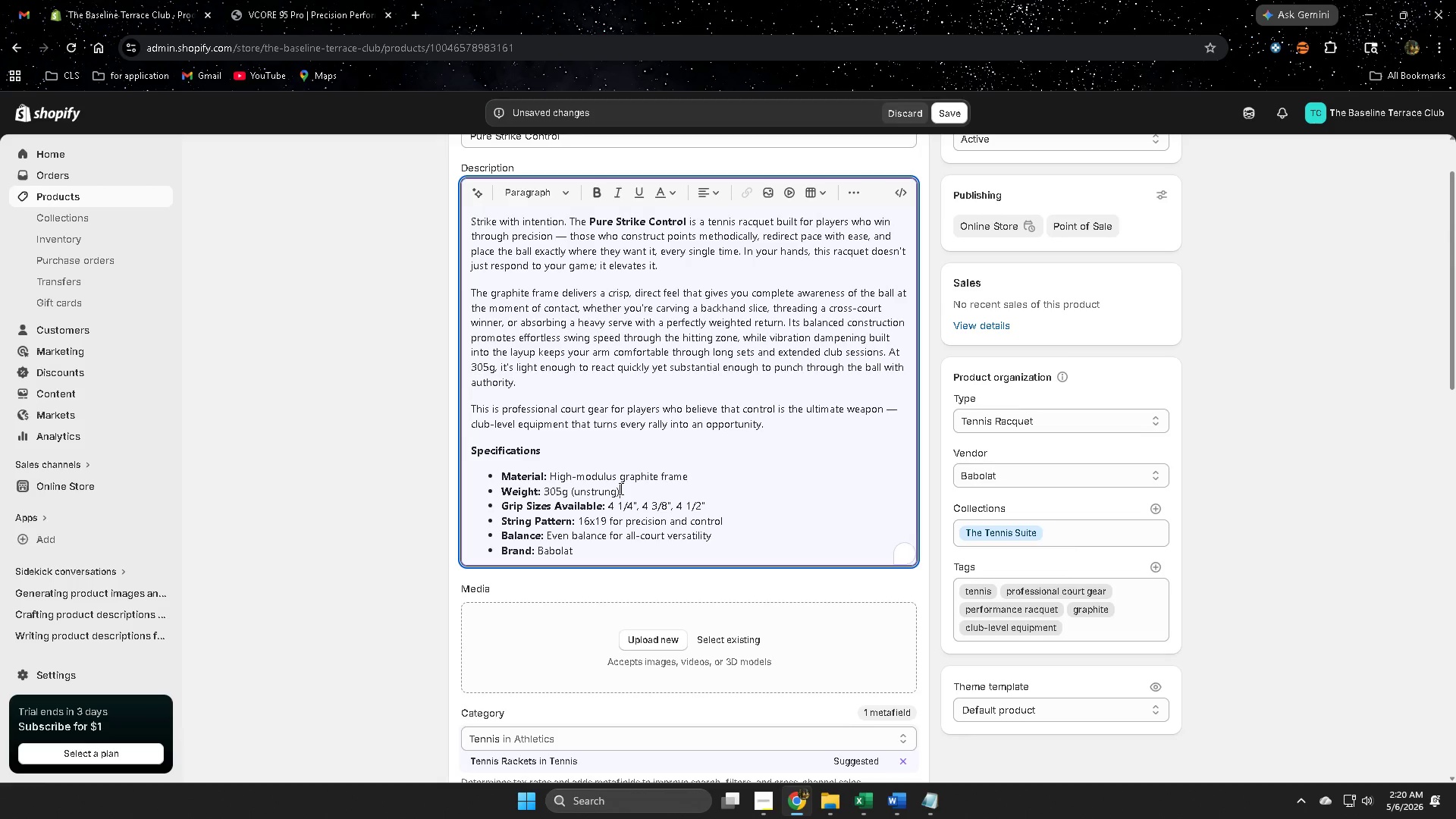 
left_click_drag(start_coordinate=[620, 488], to_coordinate=[499, 490])
 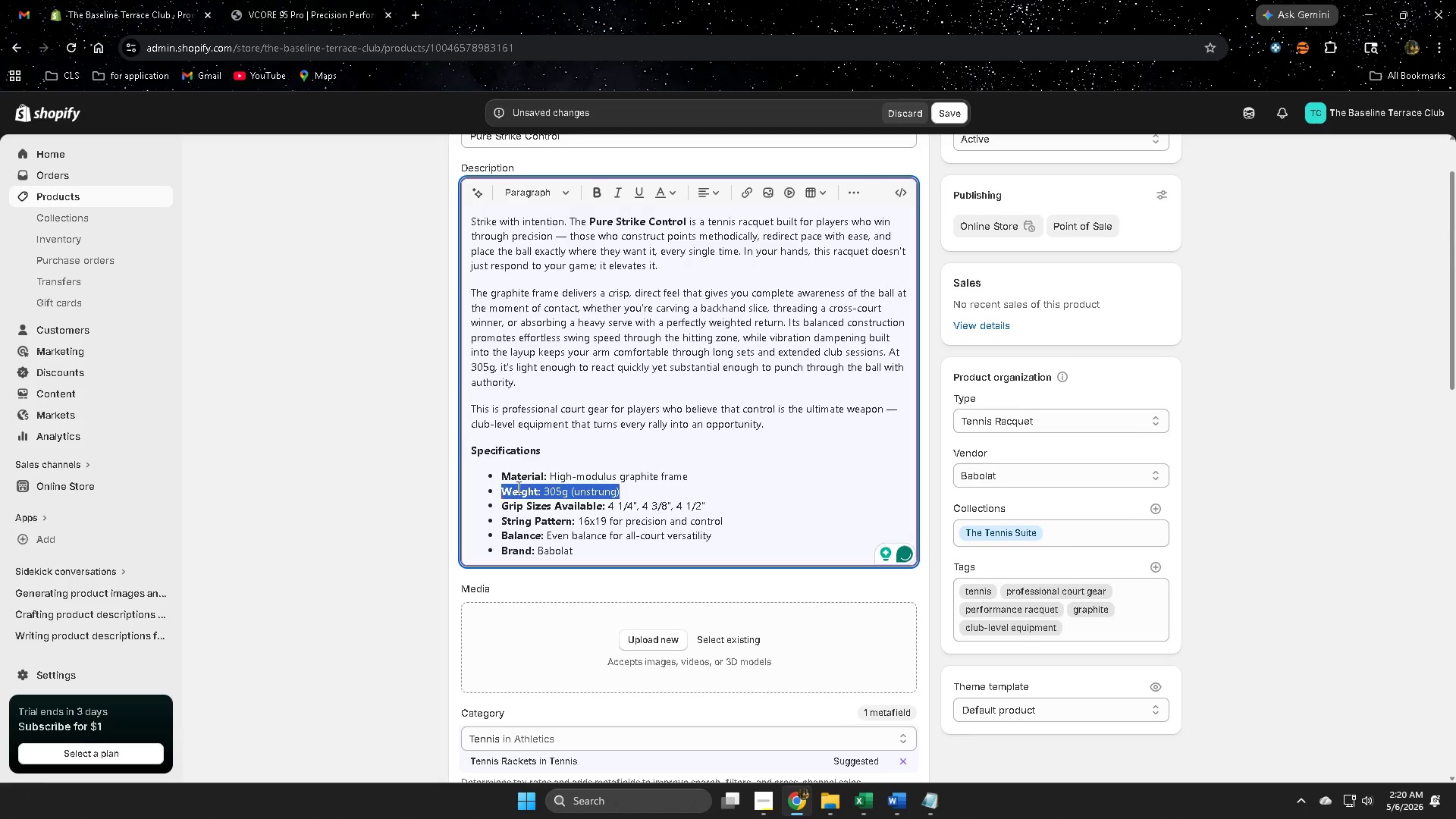 
key(Backspace)
 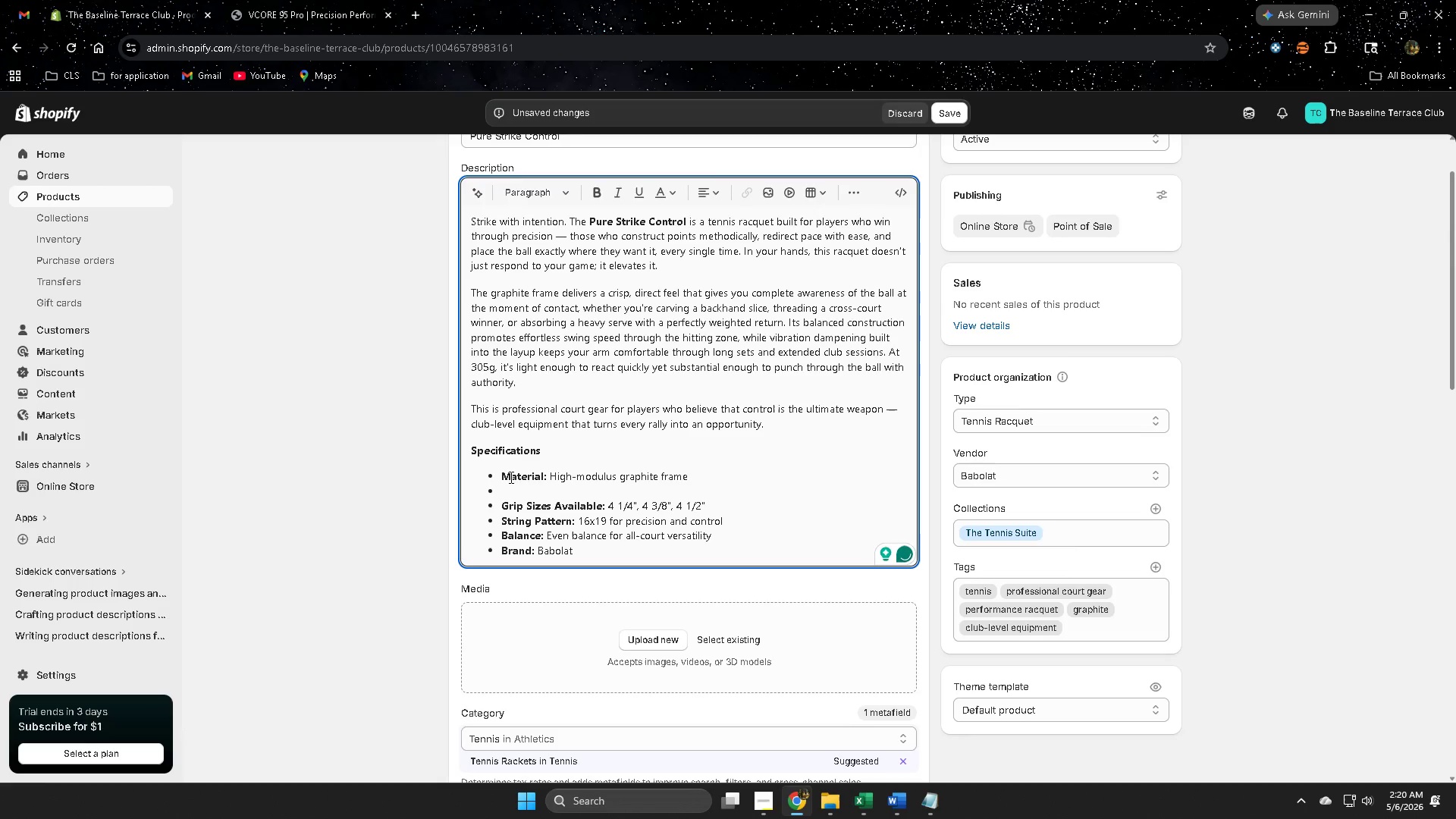 
key(Backspace)
 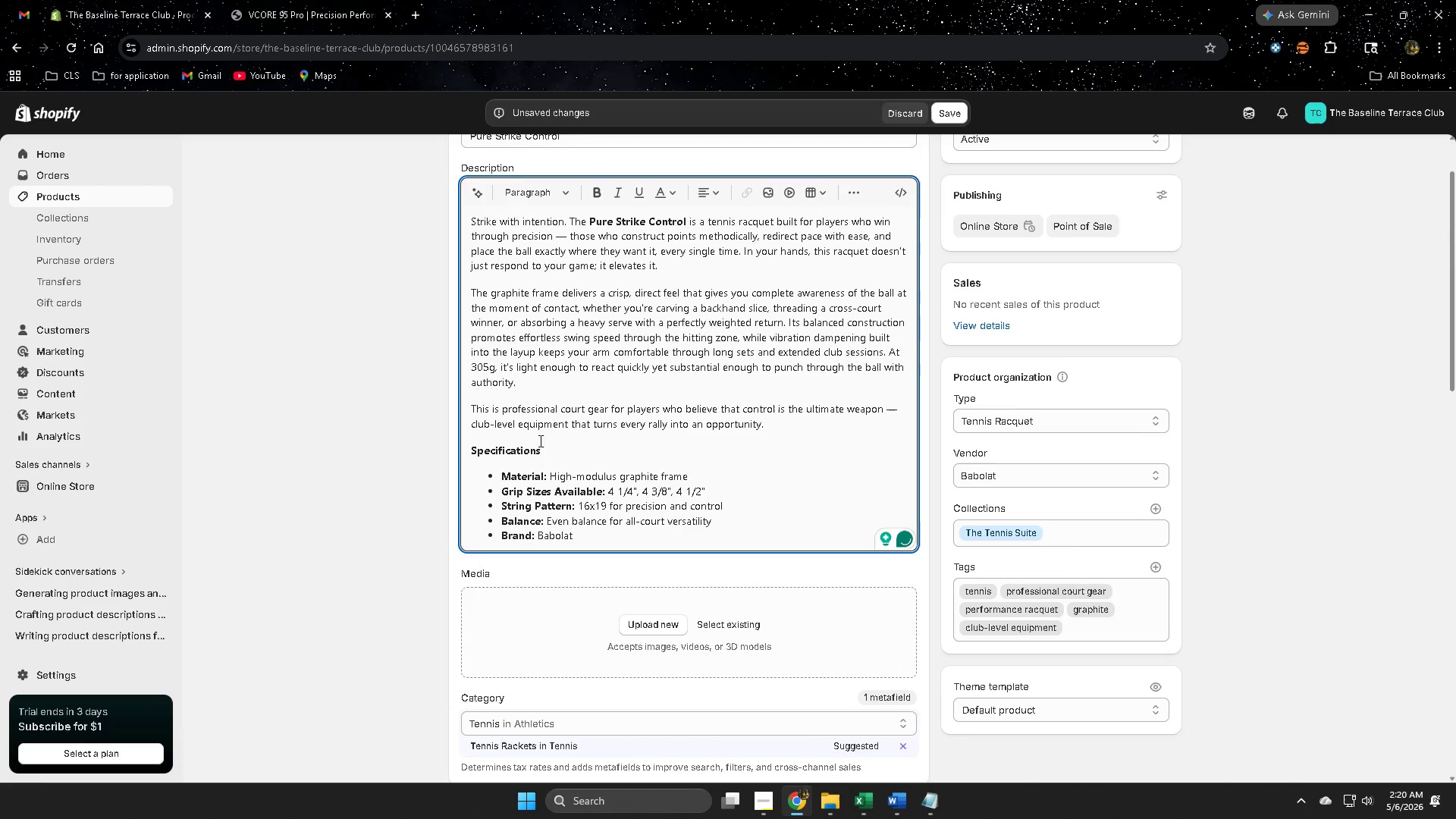 
left_click_drag(start_coordinate=[548, 451], to_coordinate=[539, 450])
 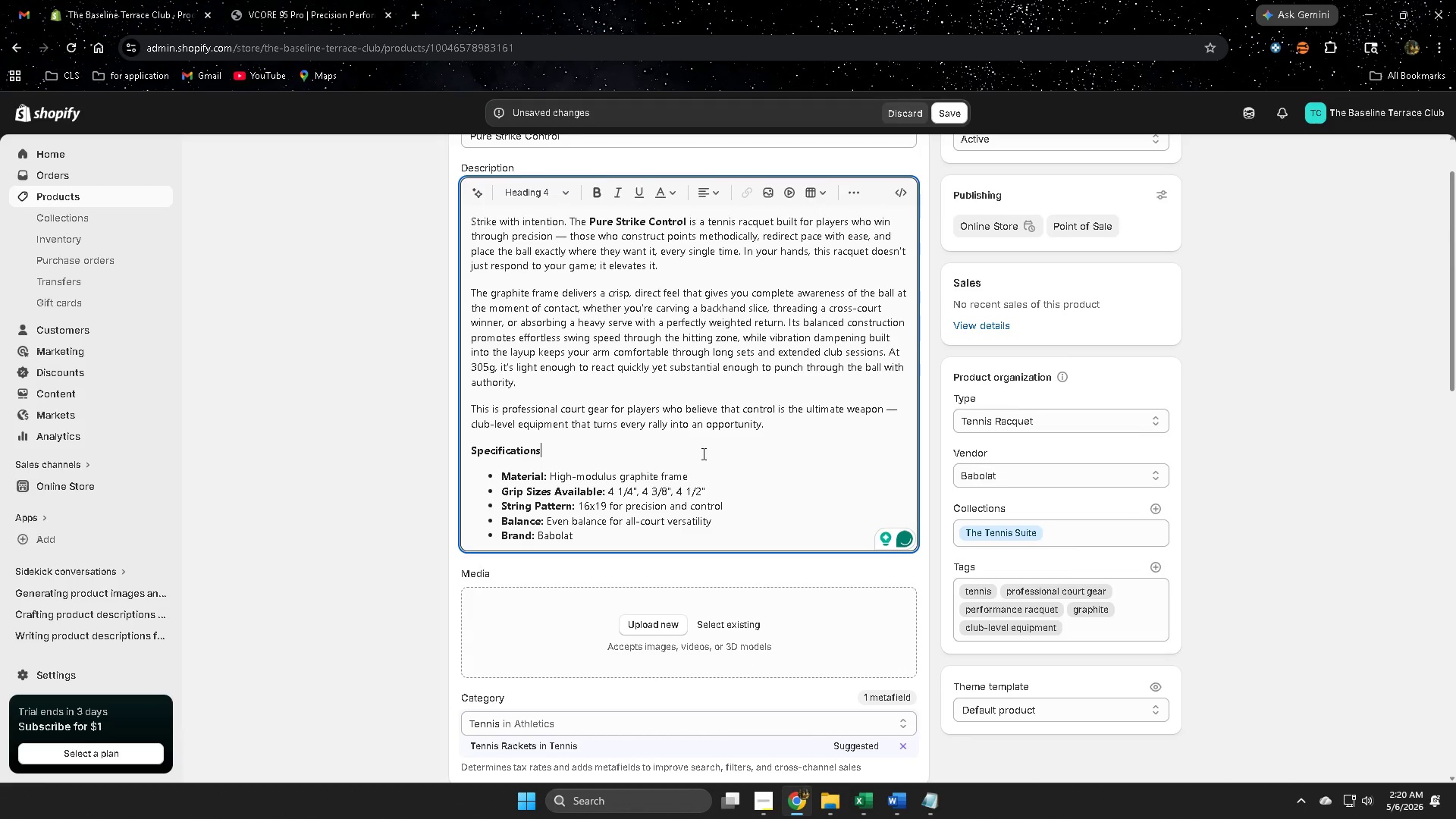 
left_click([746, 452])
 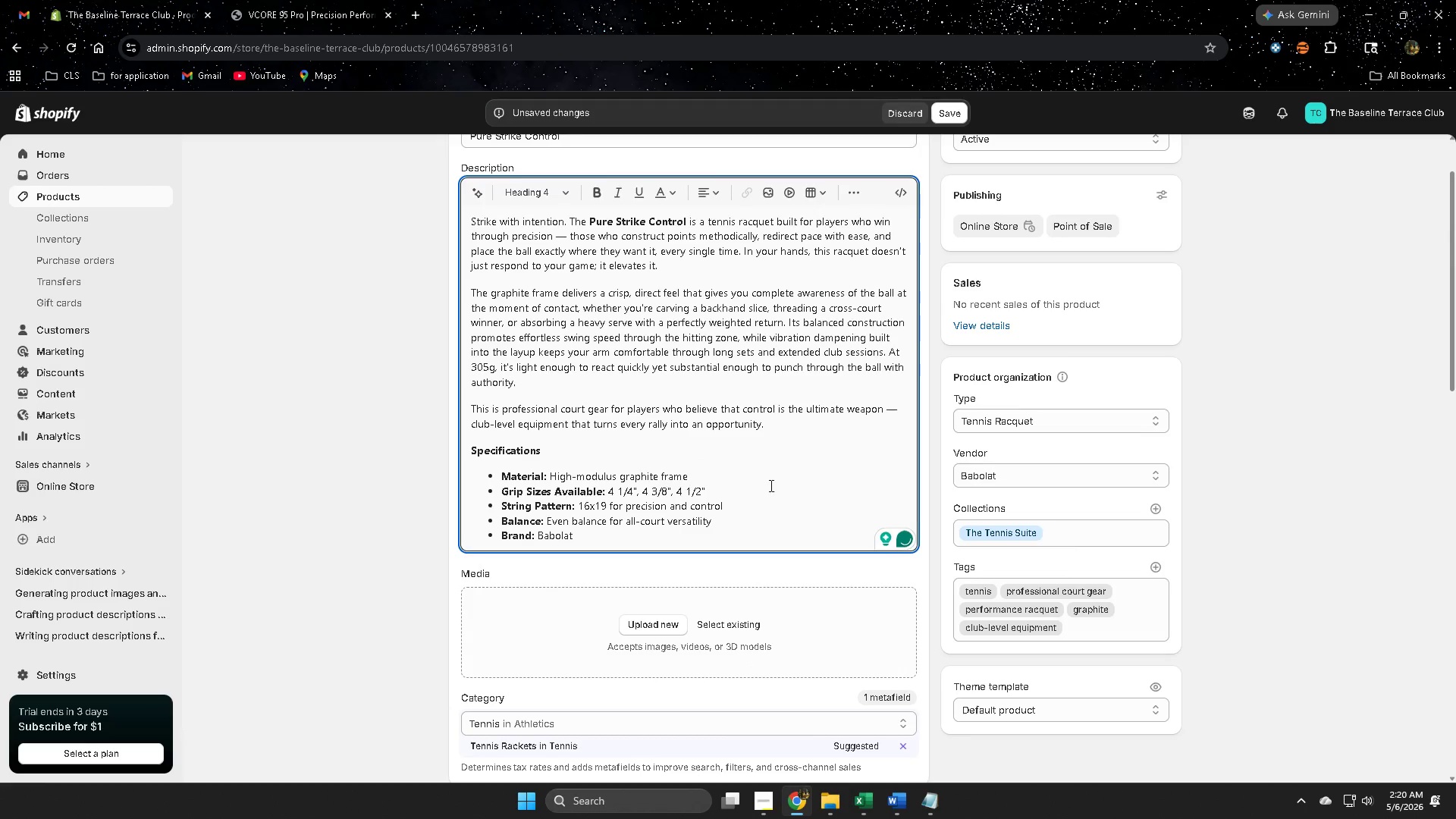 
scroll: coordinate [780, 484], scroll_direction: up, amount: 1.0
 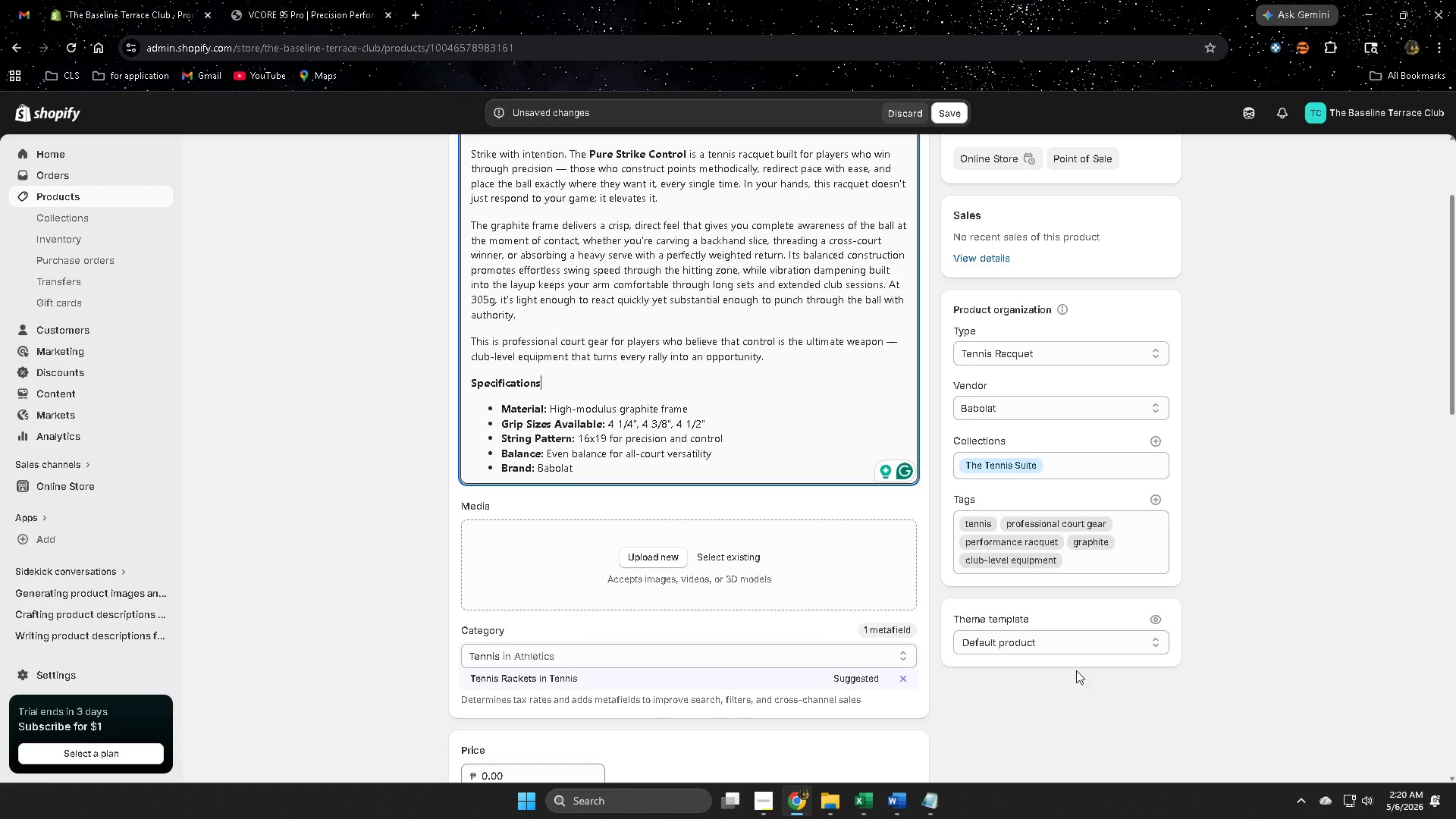 
wait(10.59)
 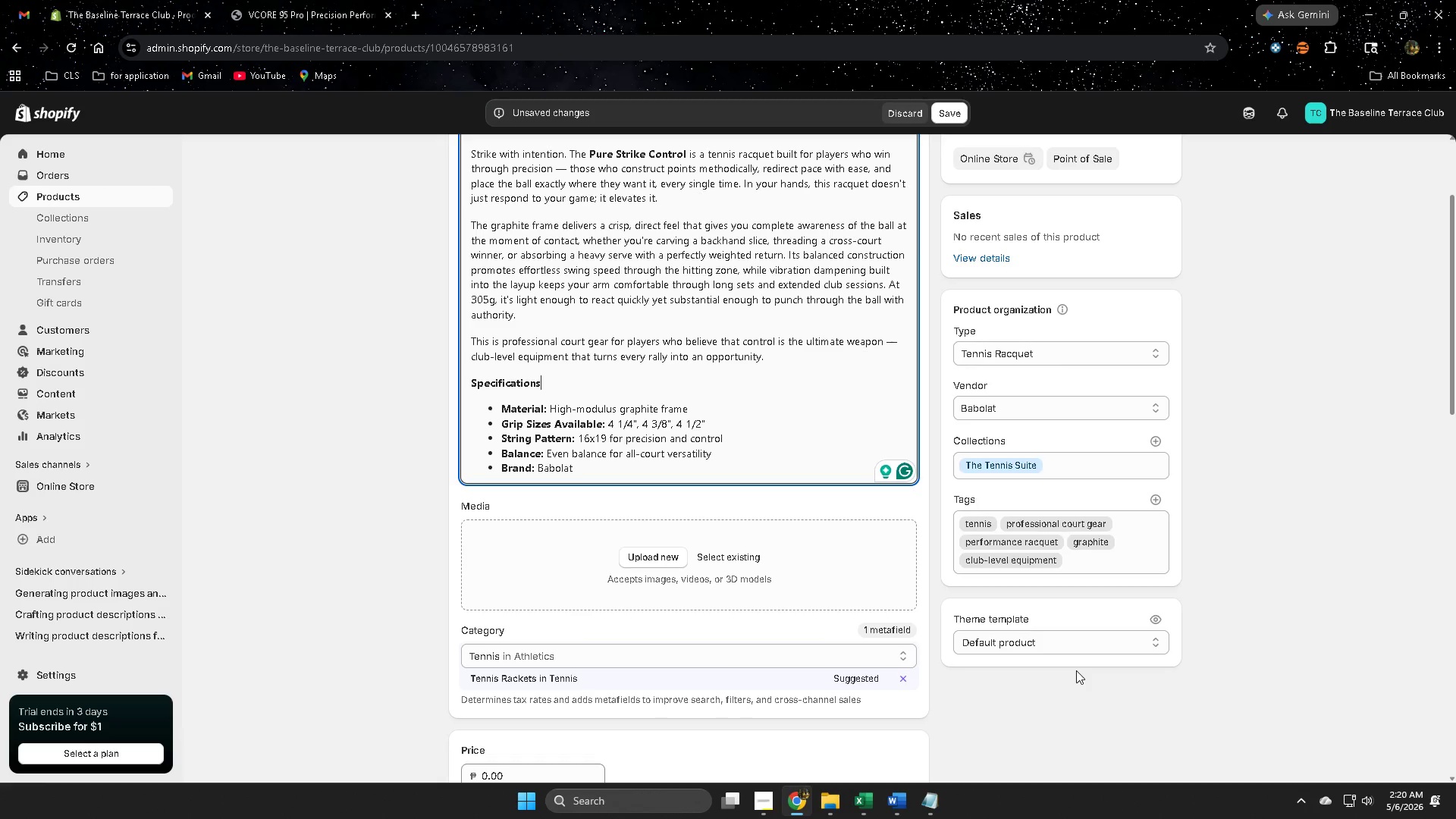 
scroll: coordinate [1074, 667], scroll_direction: down, amount: 3.0
 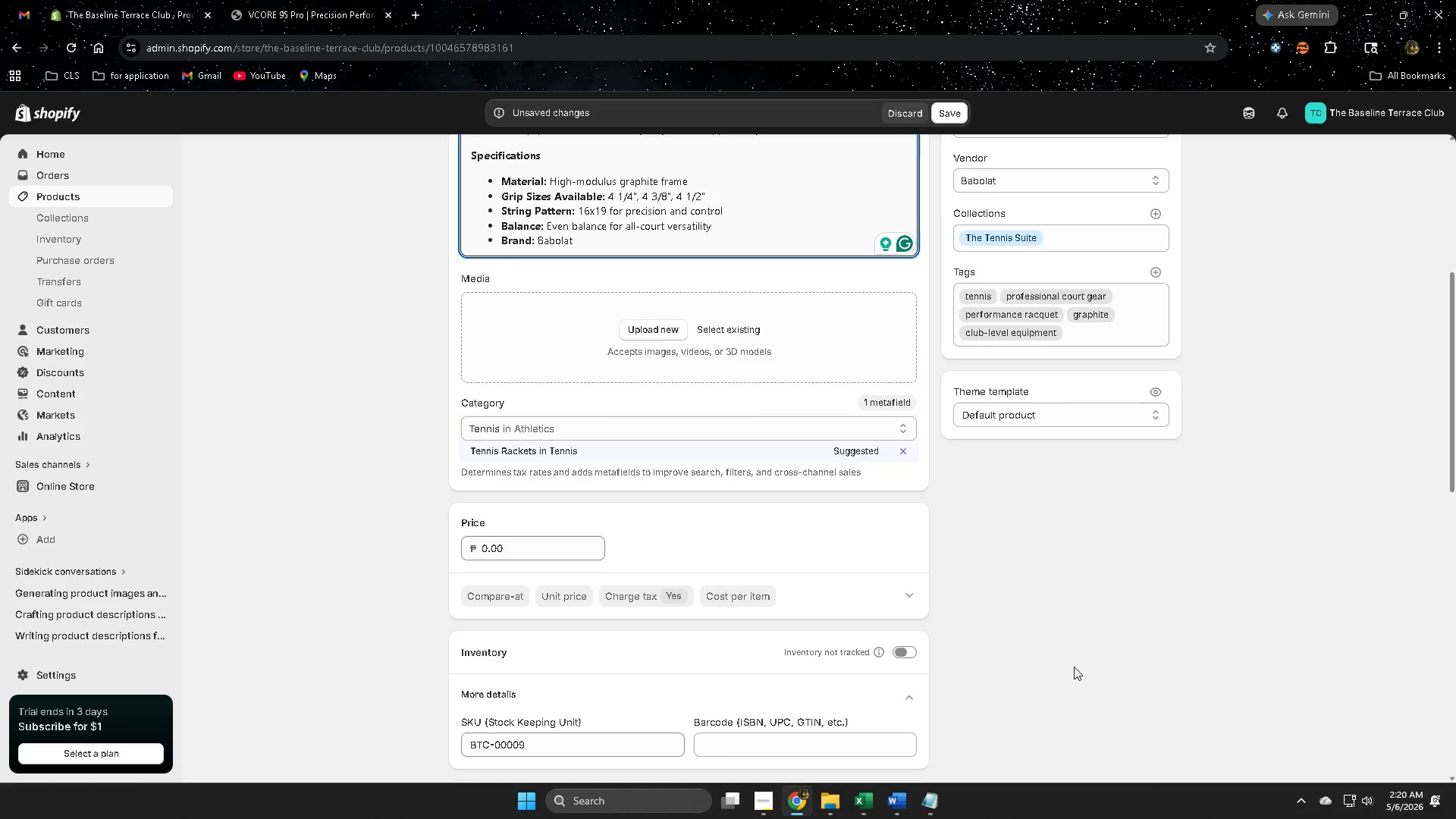 
scroll: coordinate [1074, 667], scroll_direction: up, amount: 2.0
 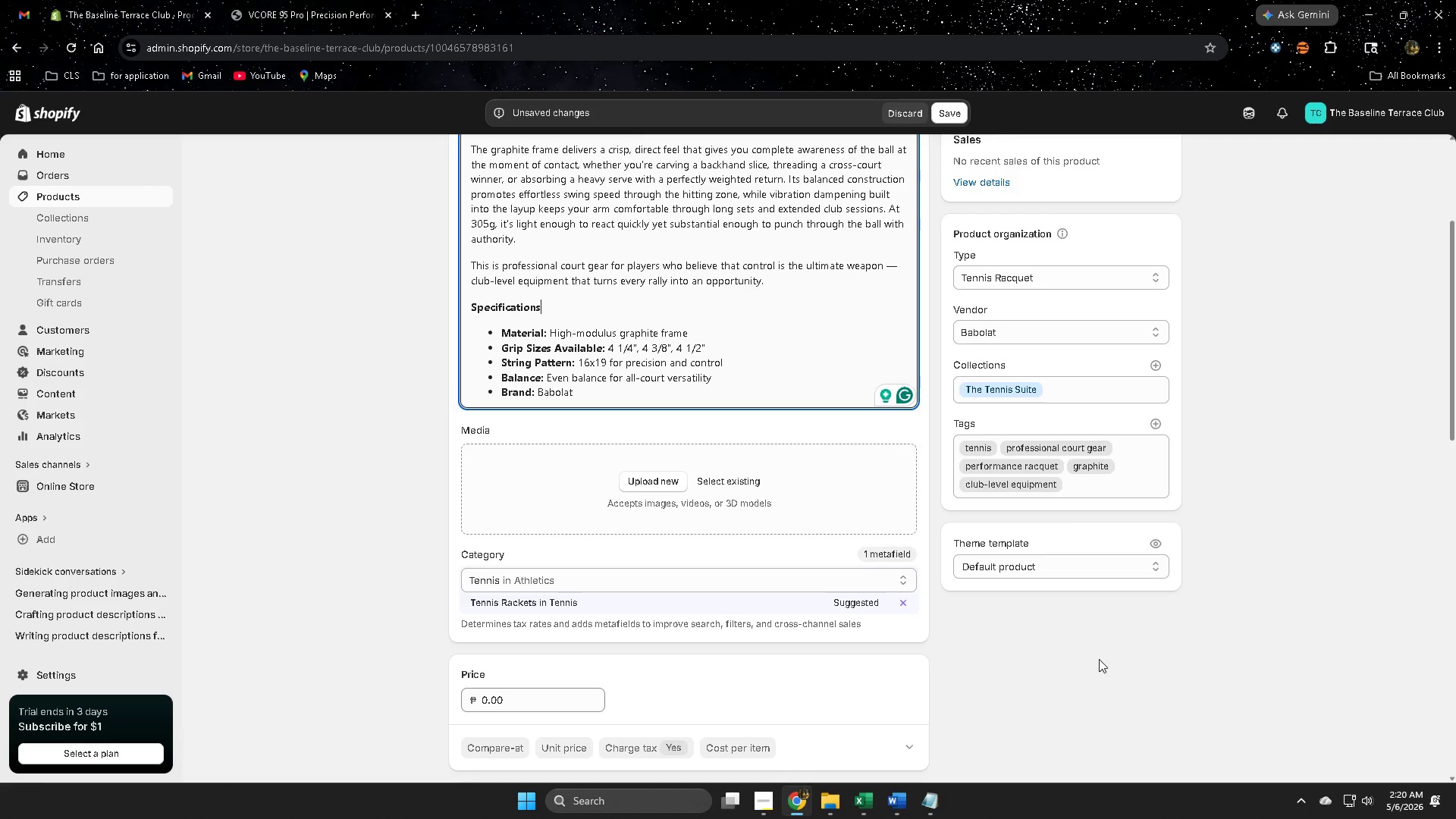 
left_click([891, 802])
 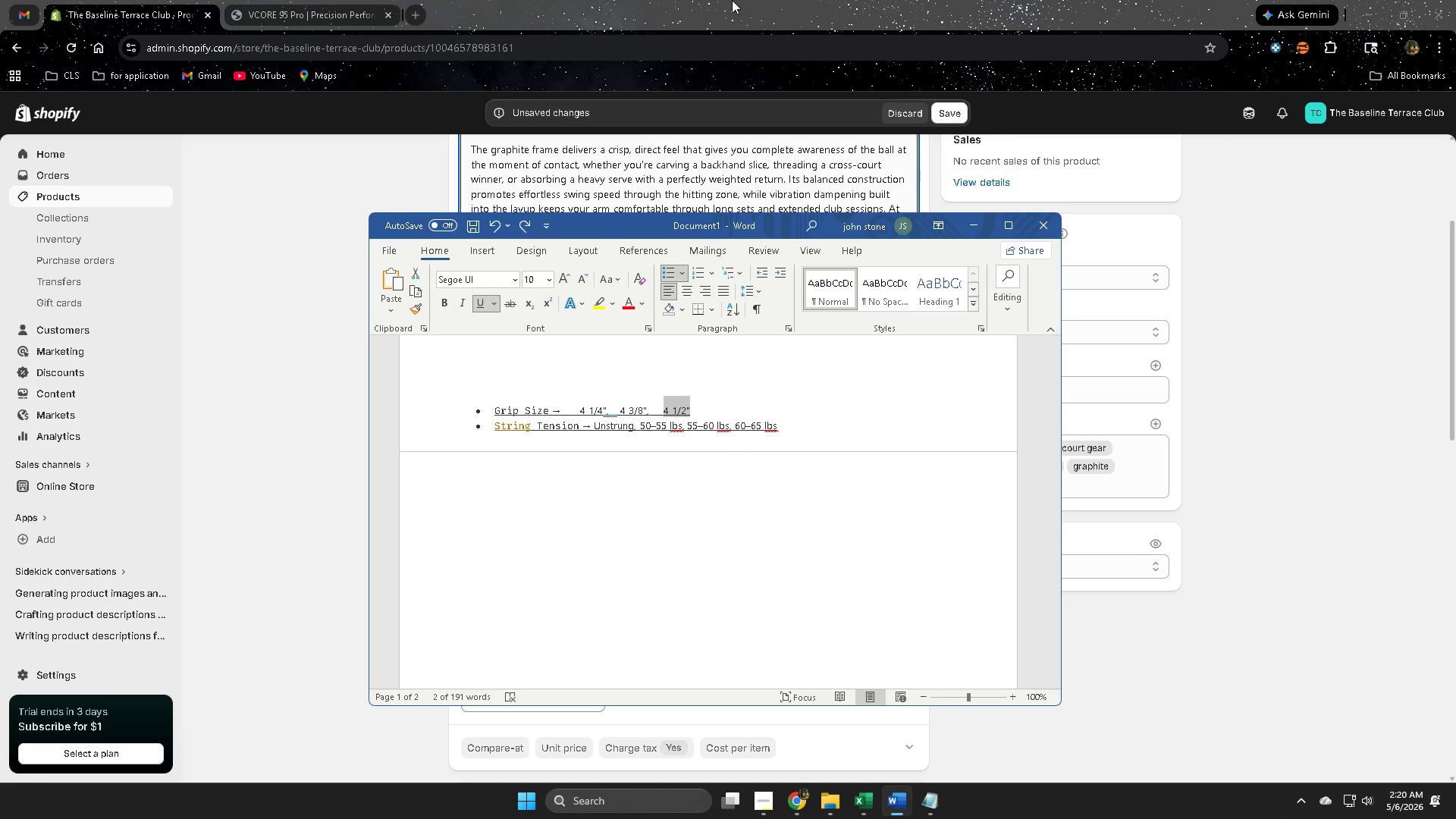 
left_click([732, 0])
 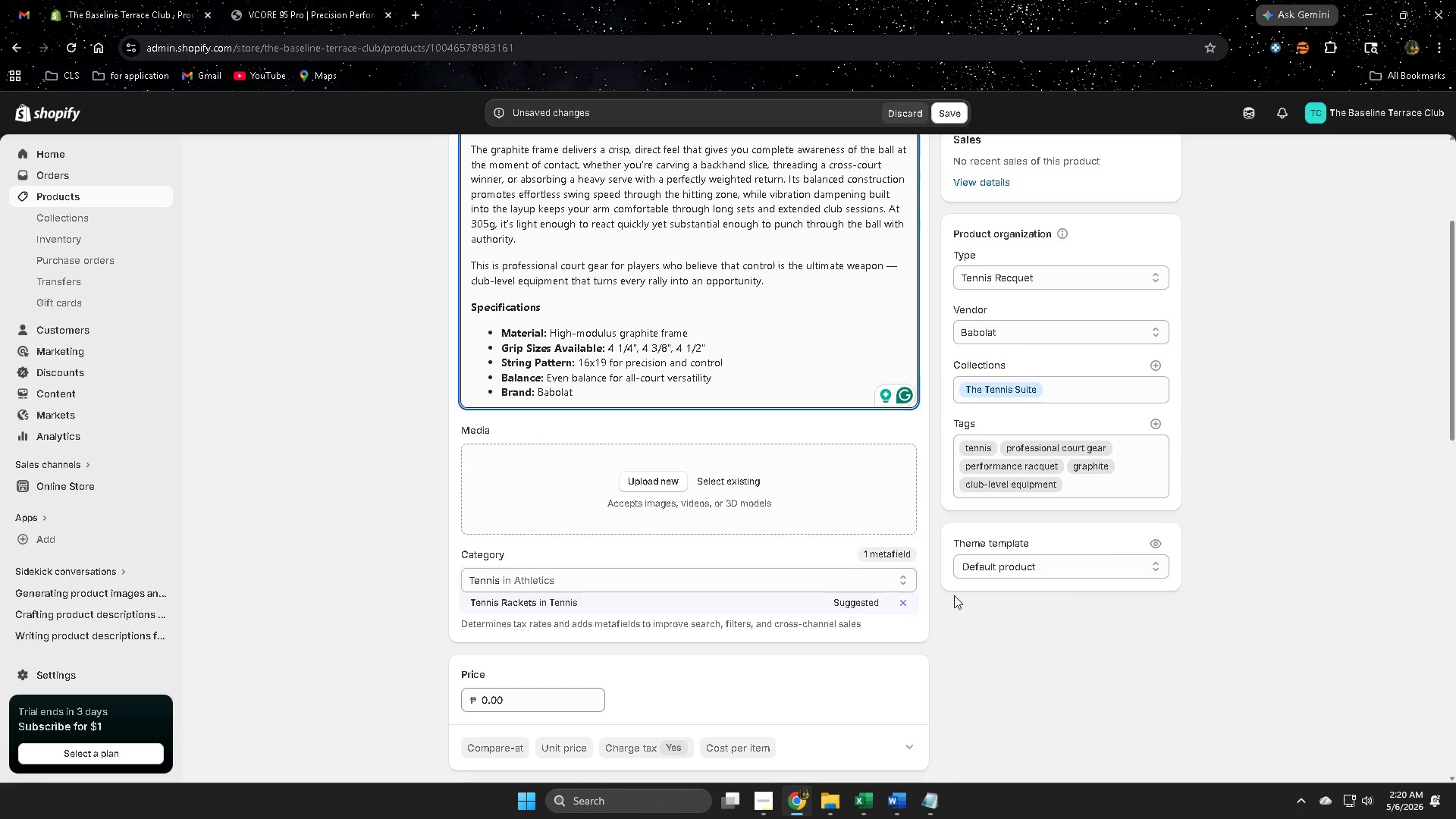 
wait(6.7)
 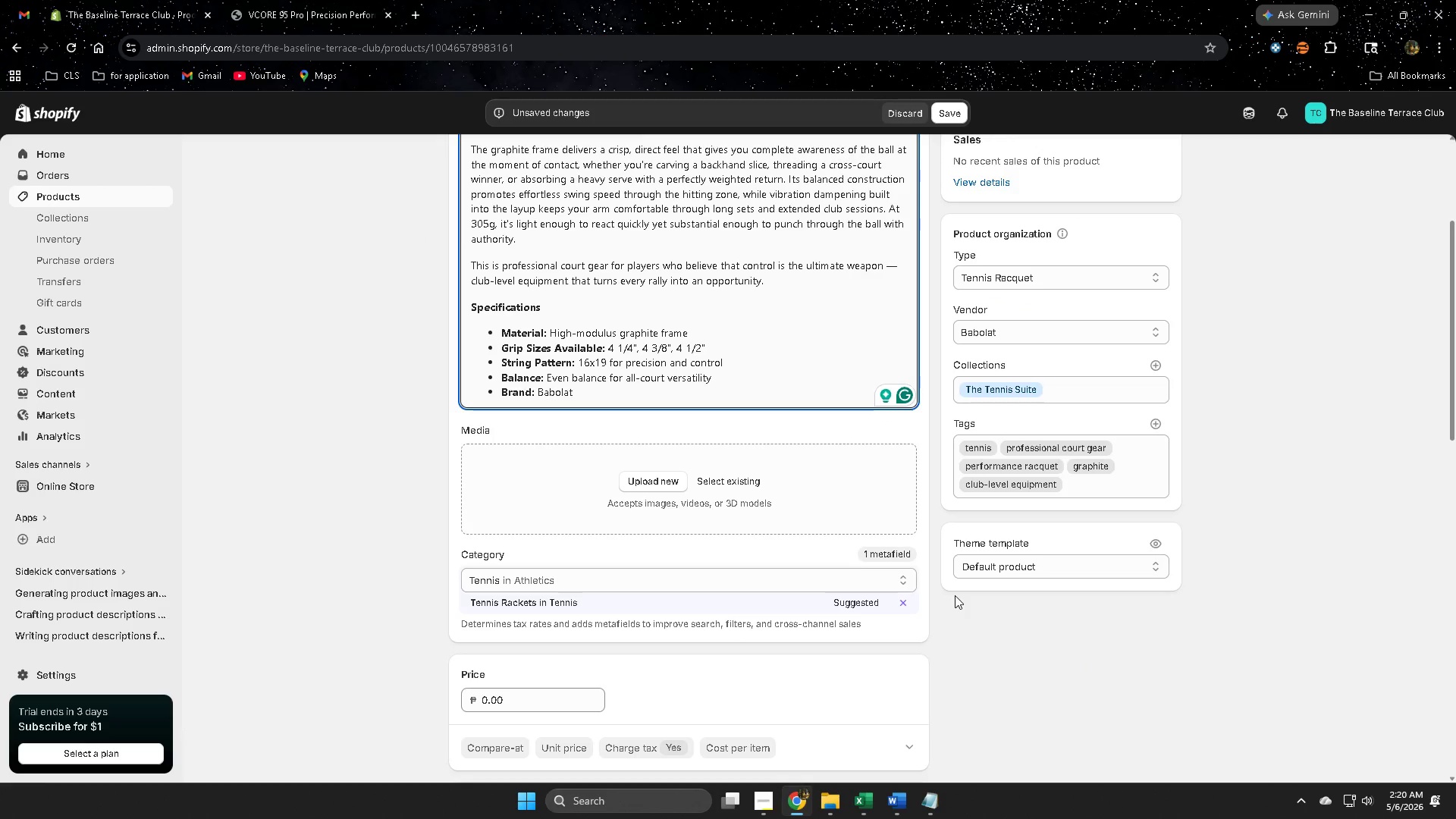 
left_click([1238, 115])
 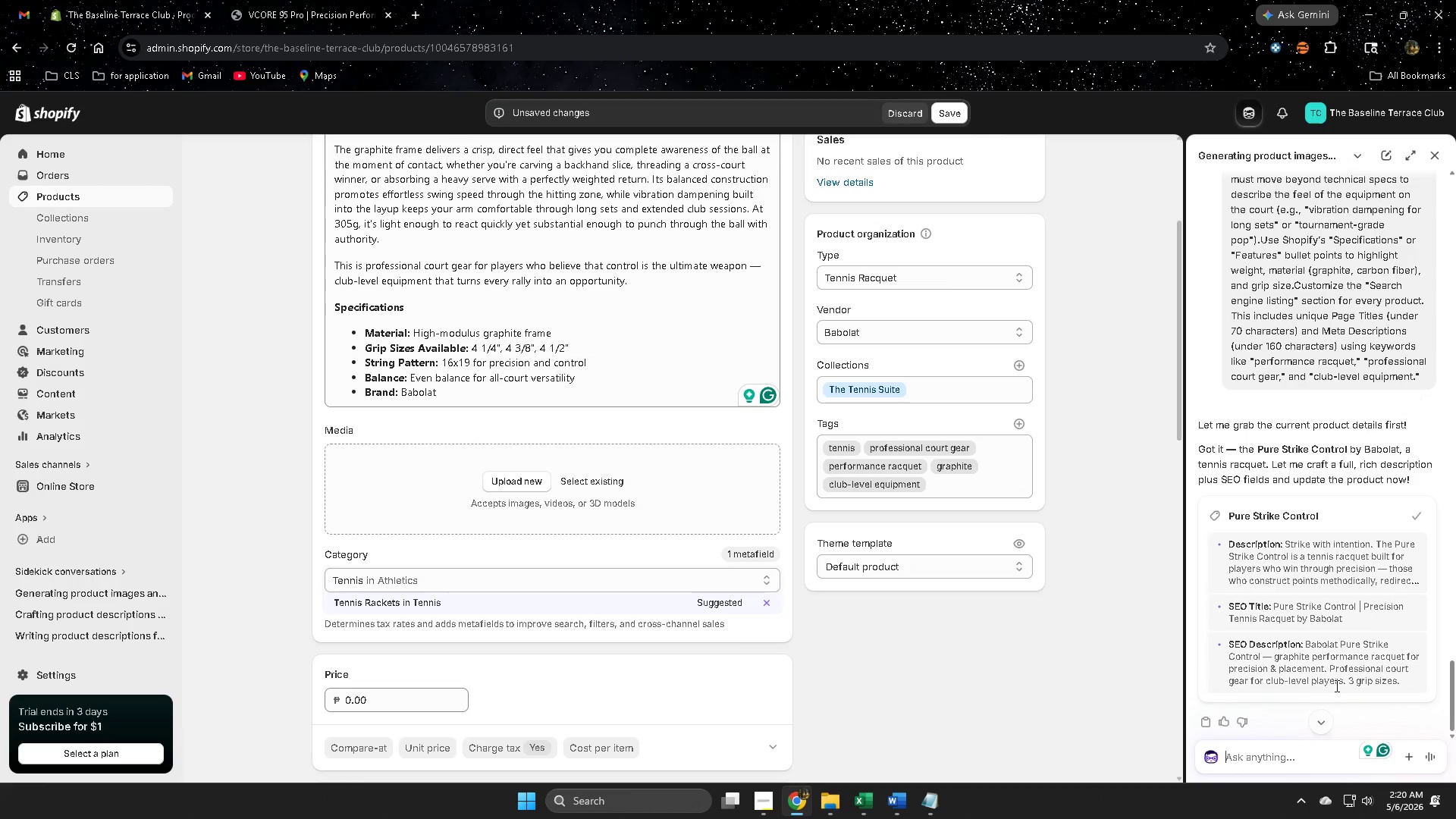 
left_click_drag(start_coordinate=[1252, 753], to_coordinate=[1258, 753])
 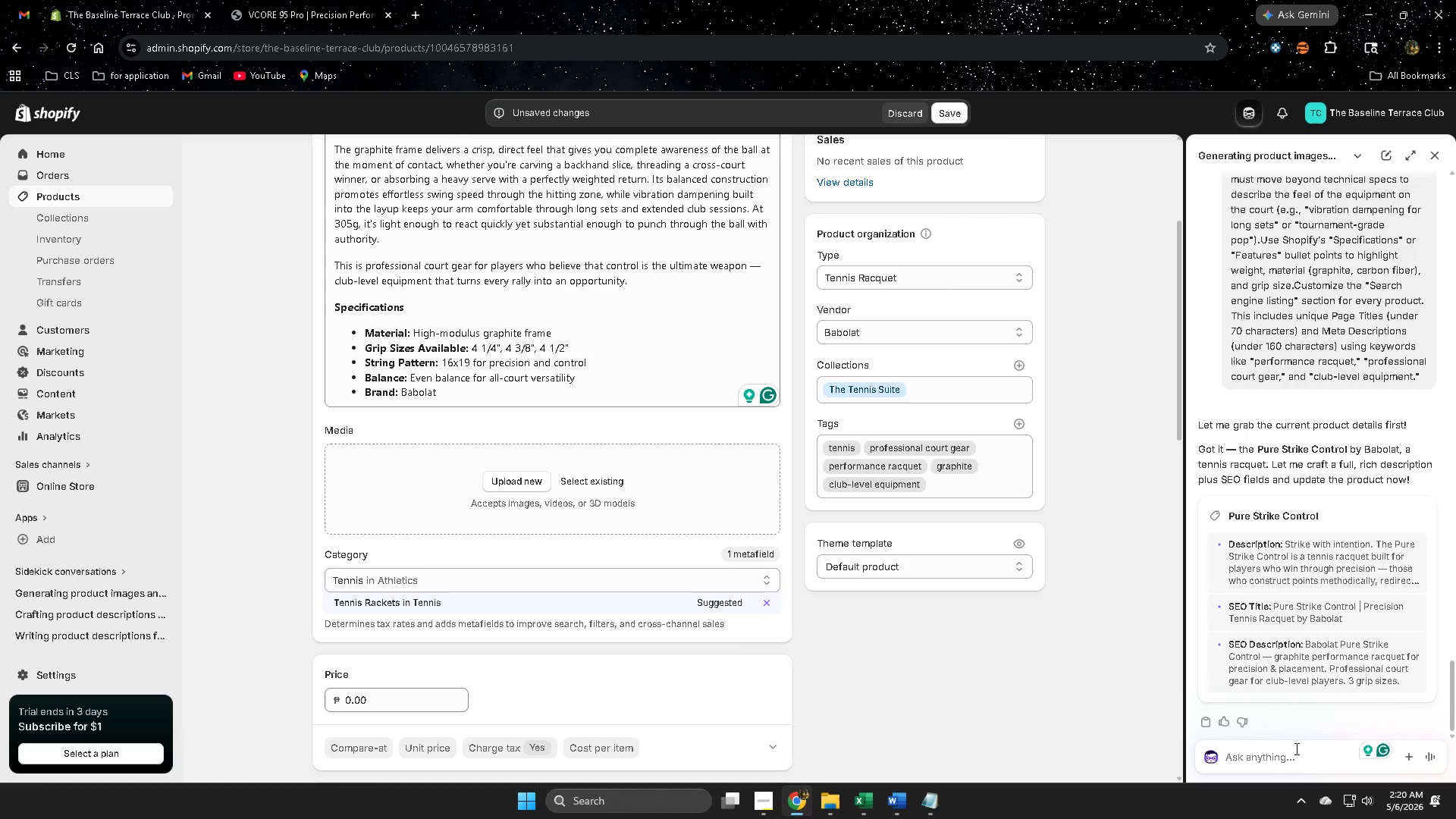 
scroll: coordinate [1305, 652], scroll_direction: down, amount: 3.0
 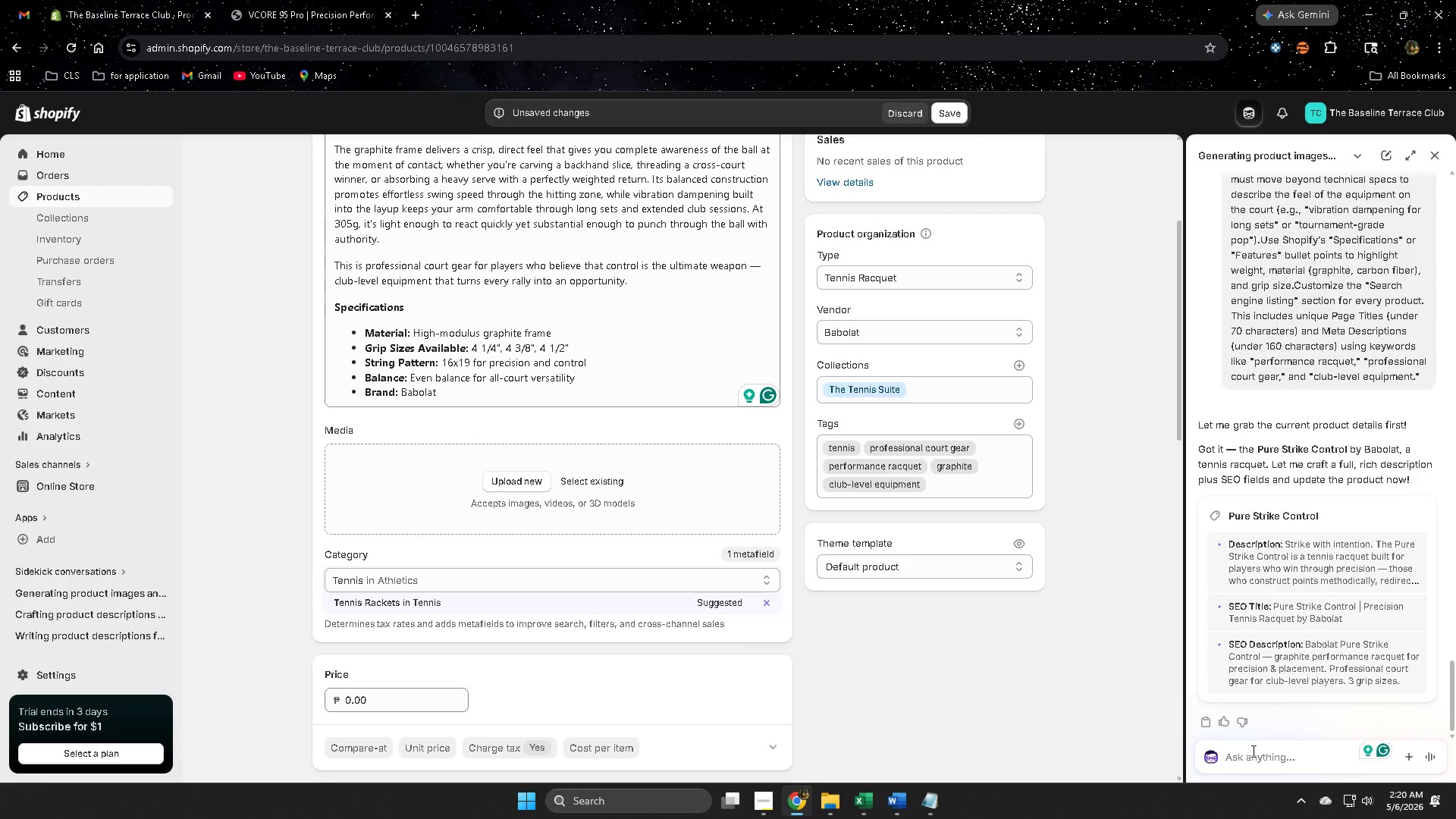 
type(imager)
key(Backspace)
type( and alt text)
 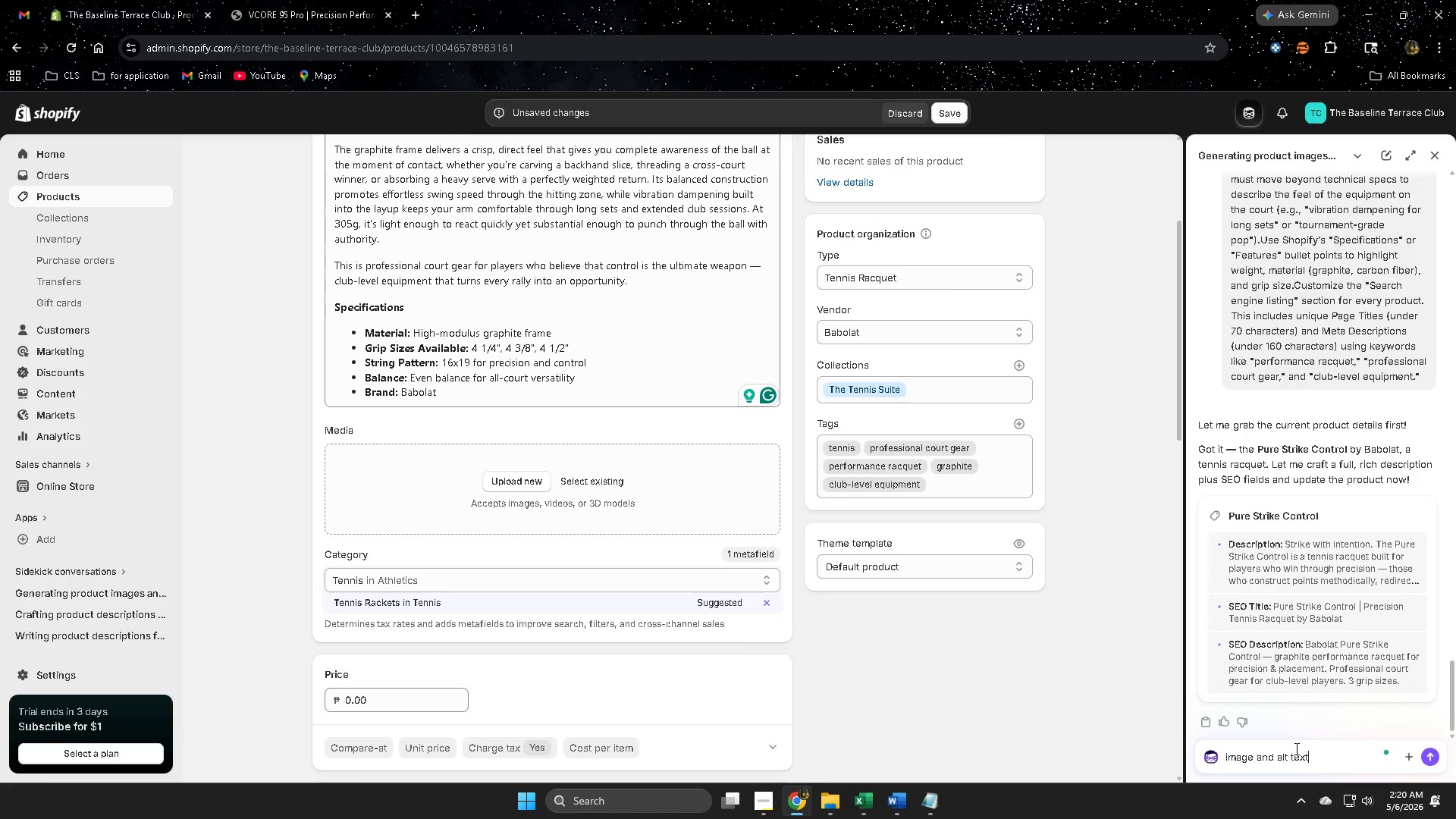 
key(Enter)
 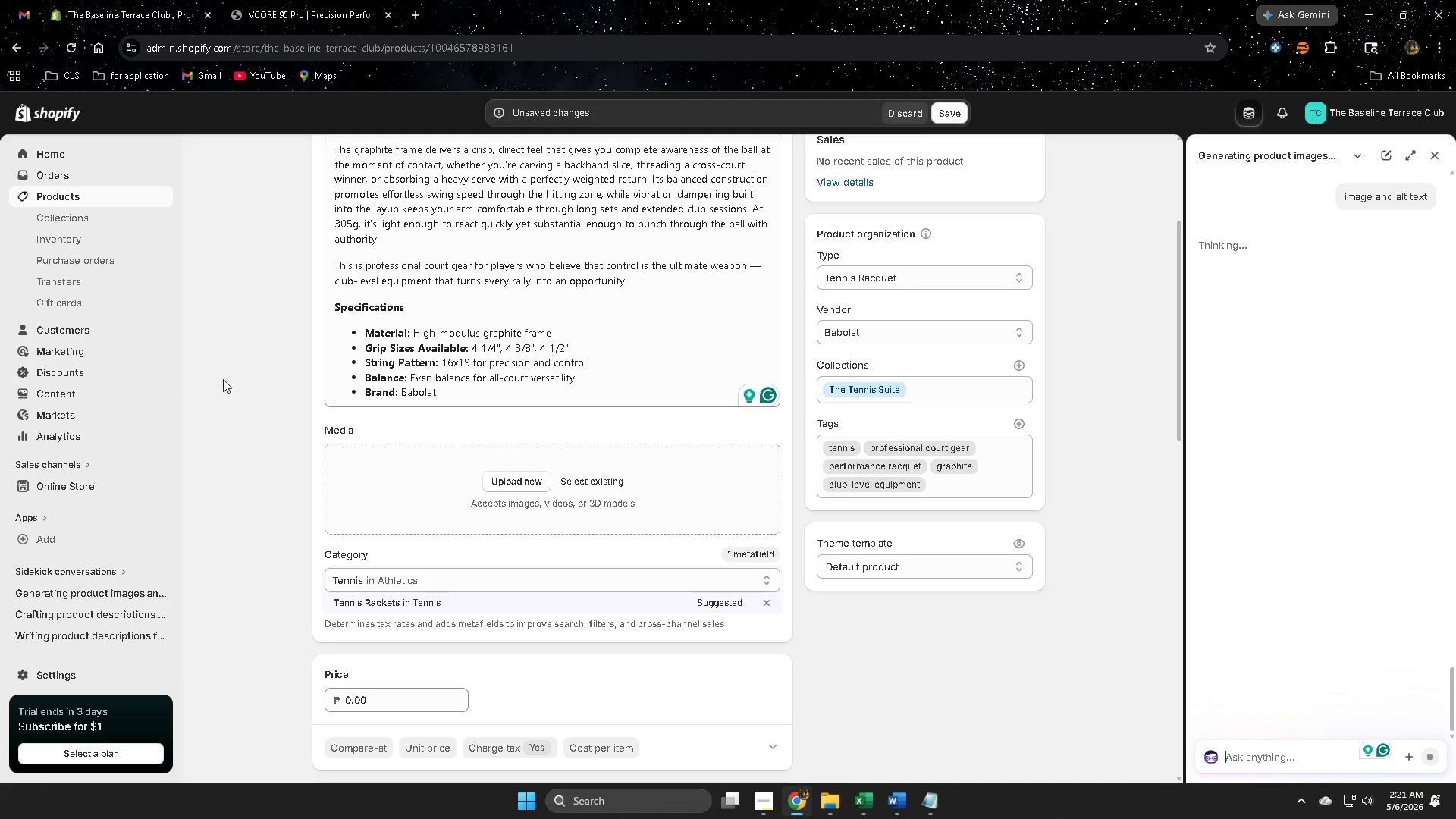 
left_click([1136, 433])
 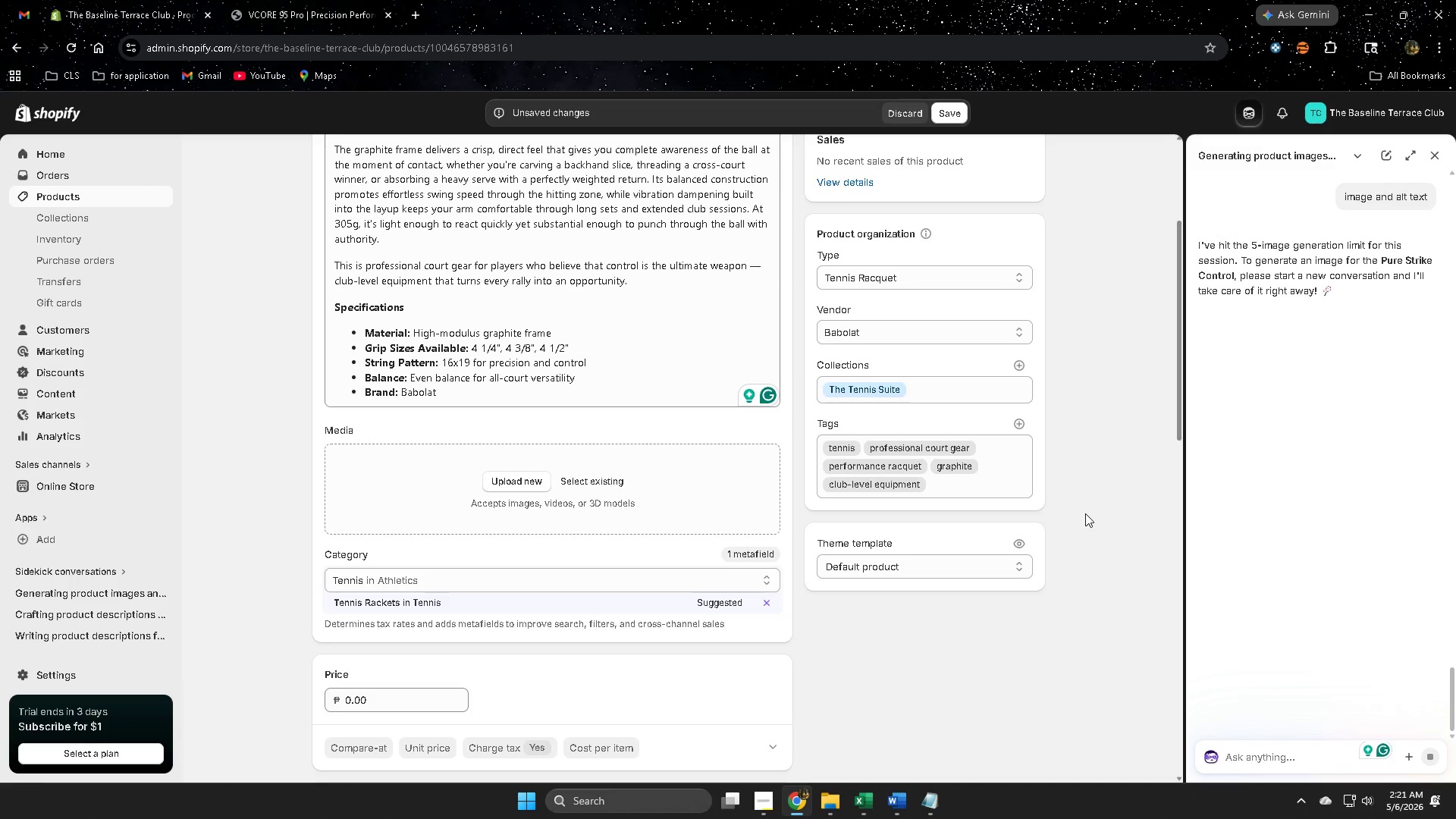 
scroll: coordinate [868, 523], scroll_direction: down, amount: 7.0
 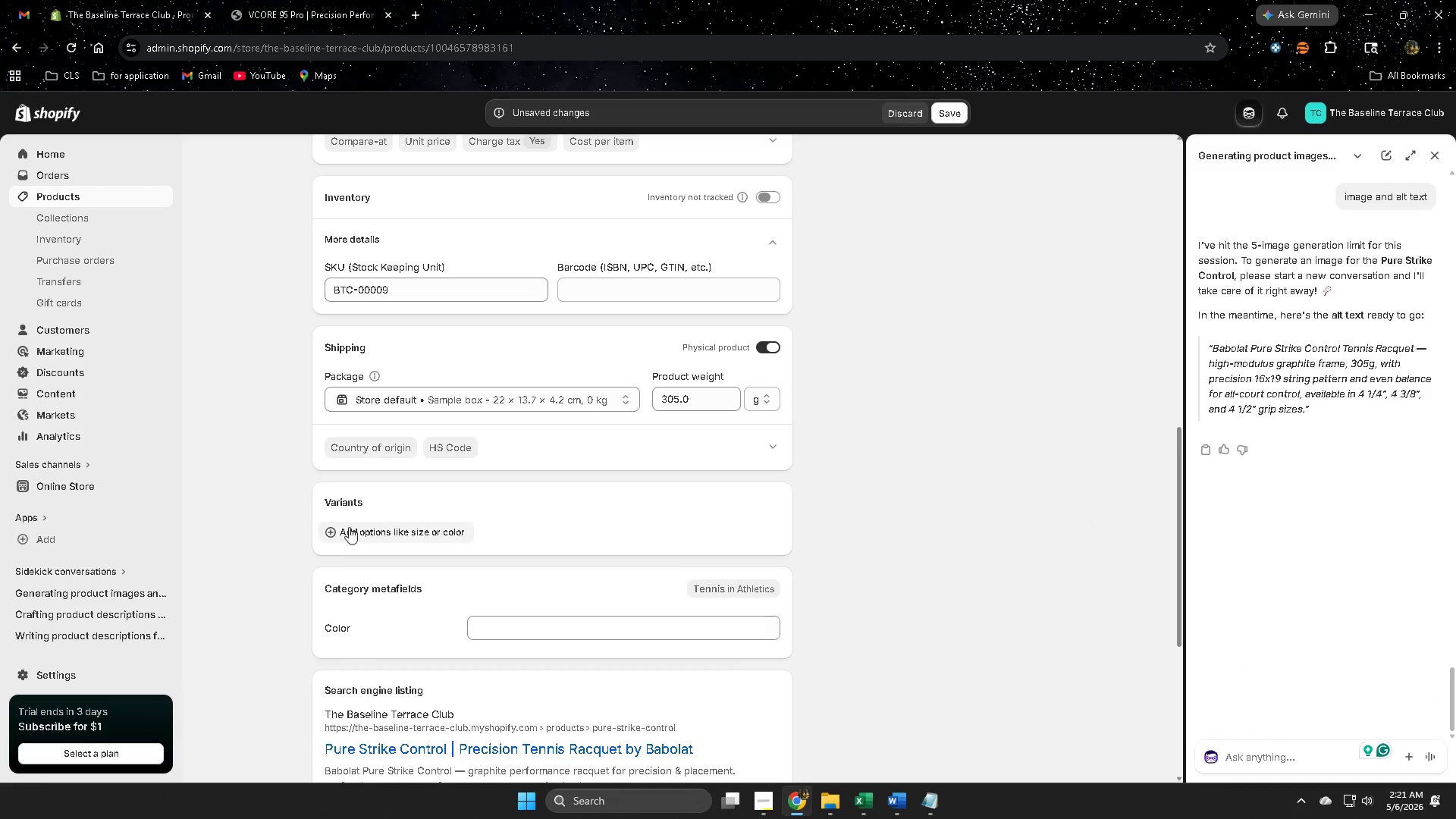 
left_click([353, 529])
 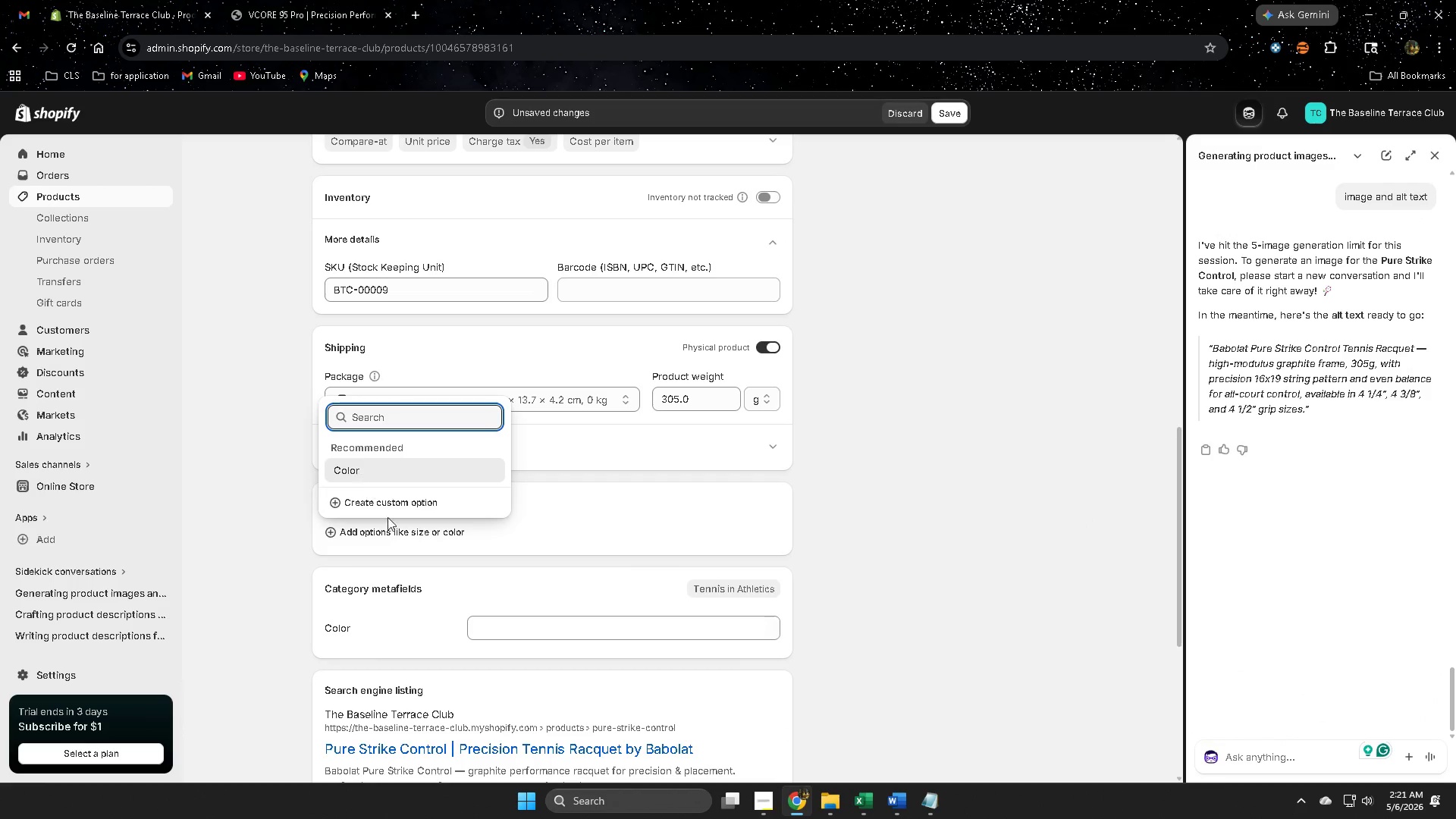 
left_click([391, 507])
 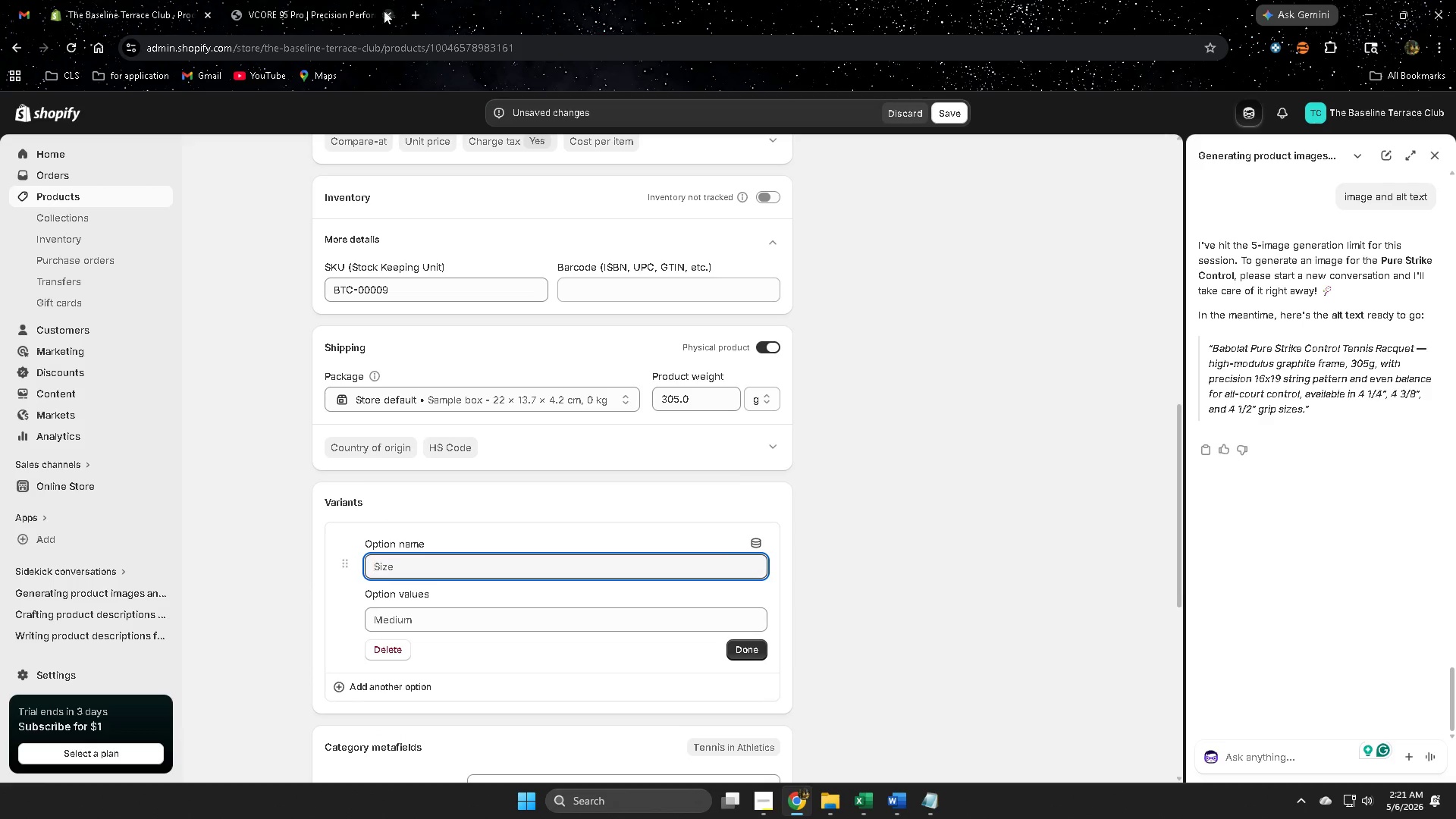 
left_click_drag(start_coordinate=[330, 0], to_coordinate=[334, 2])
 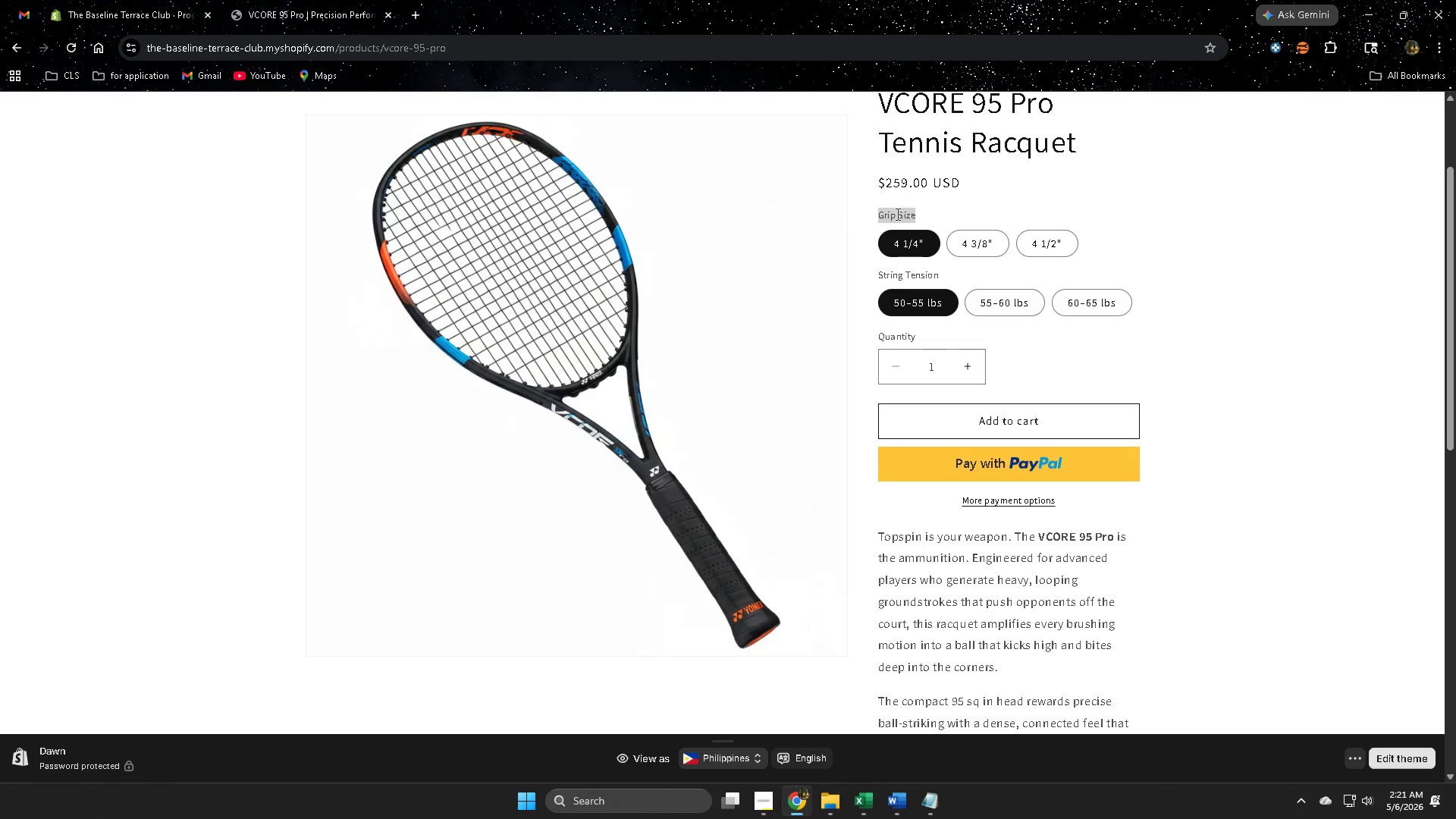 
left_click([896, 212])
 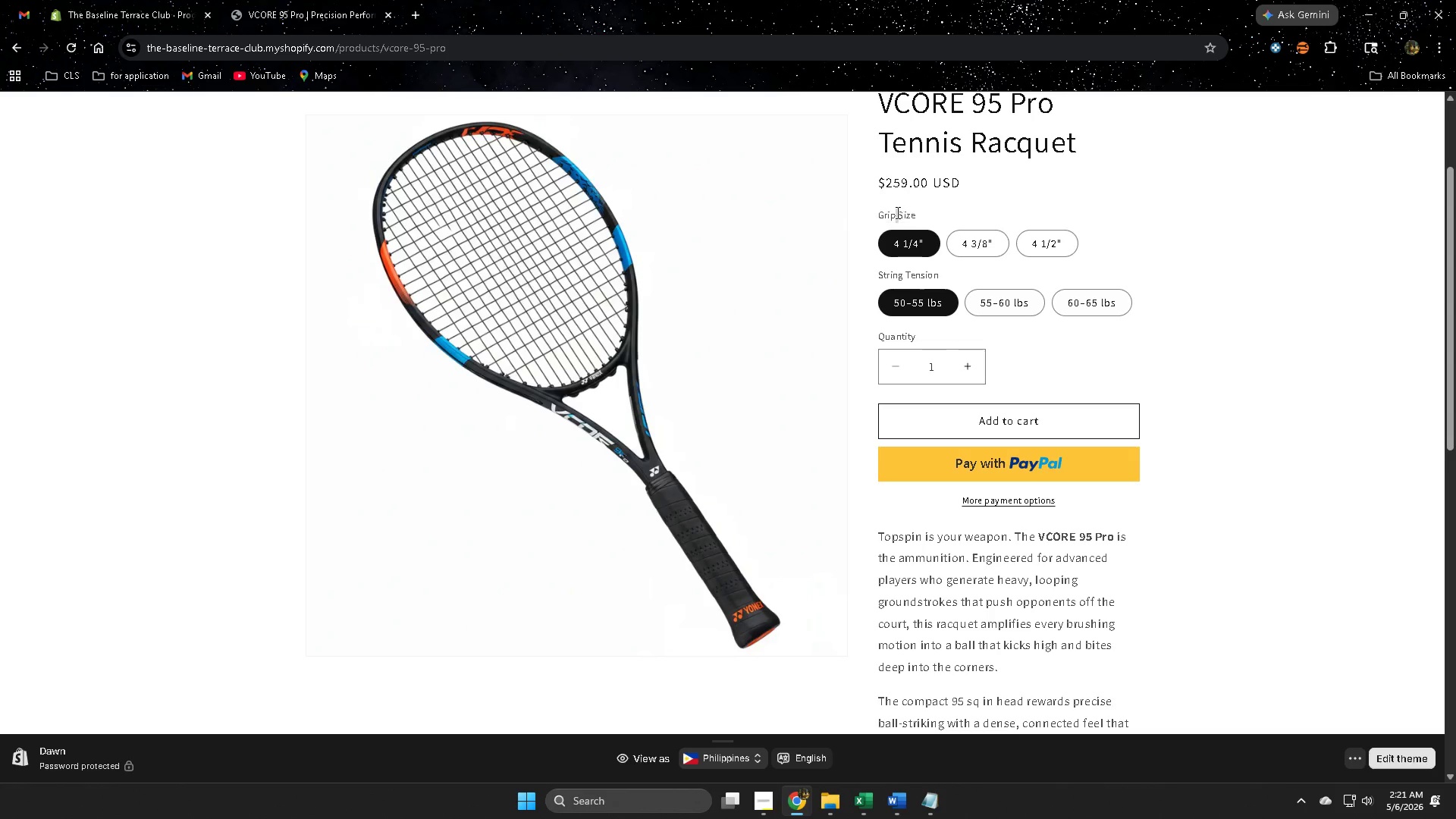 
left_click_drag(start_coordinate=[896, 212], to_coordinate=[909, 212])
 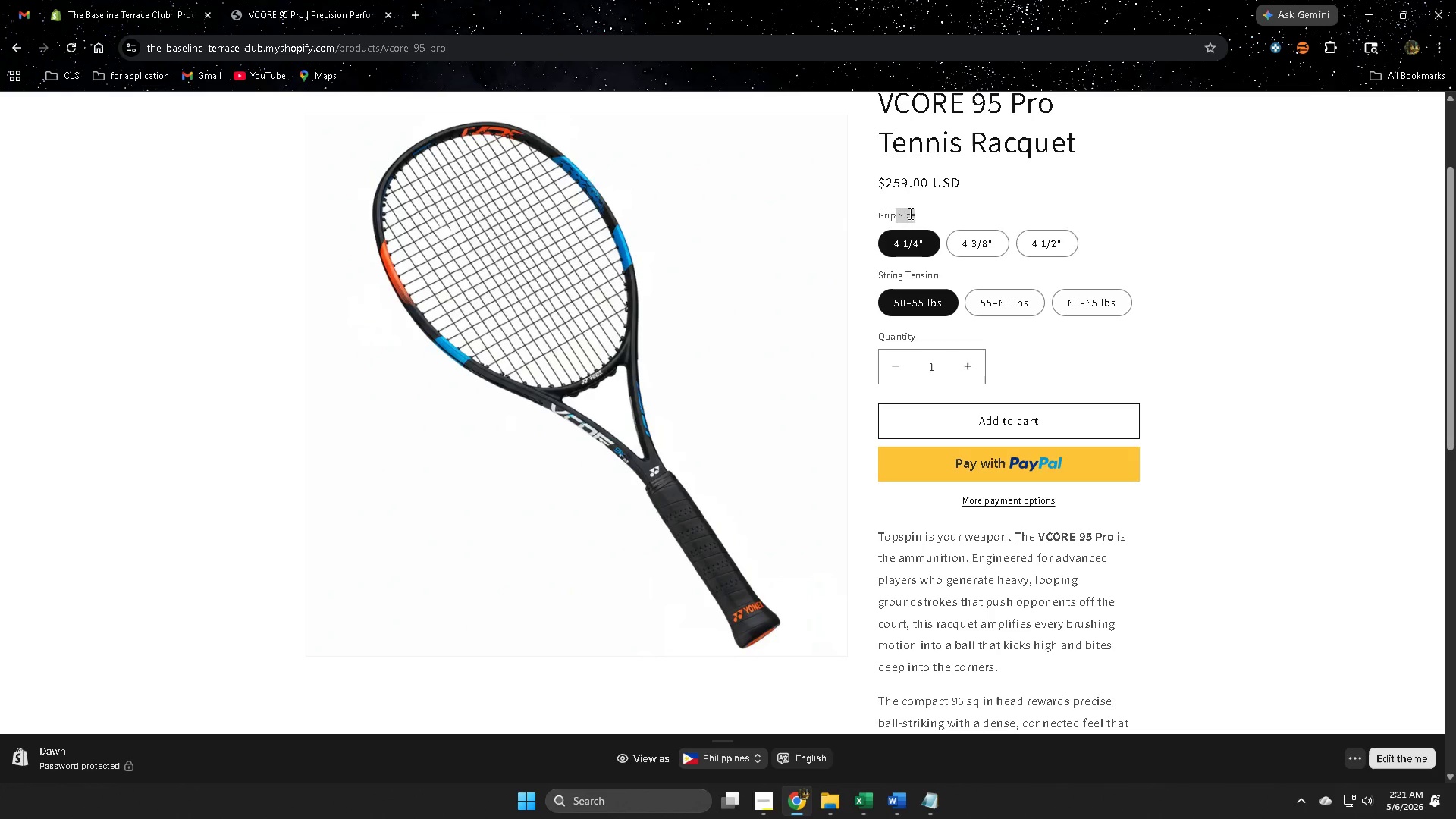 
left_click([909, 213])
 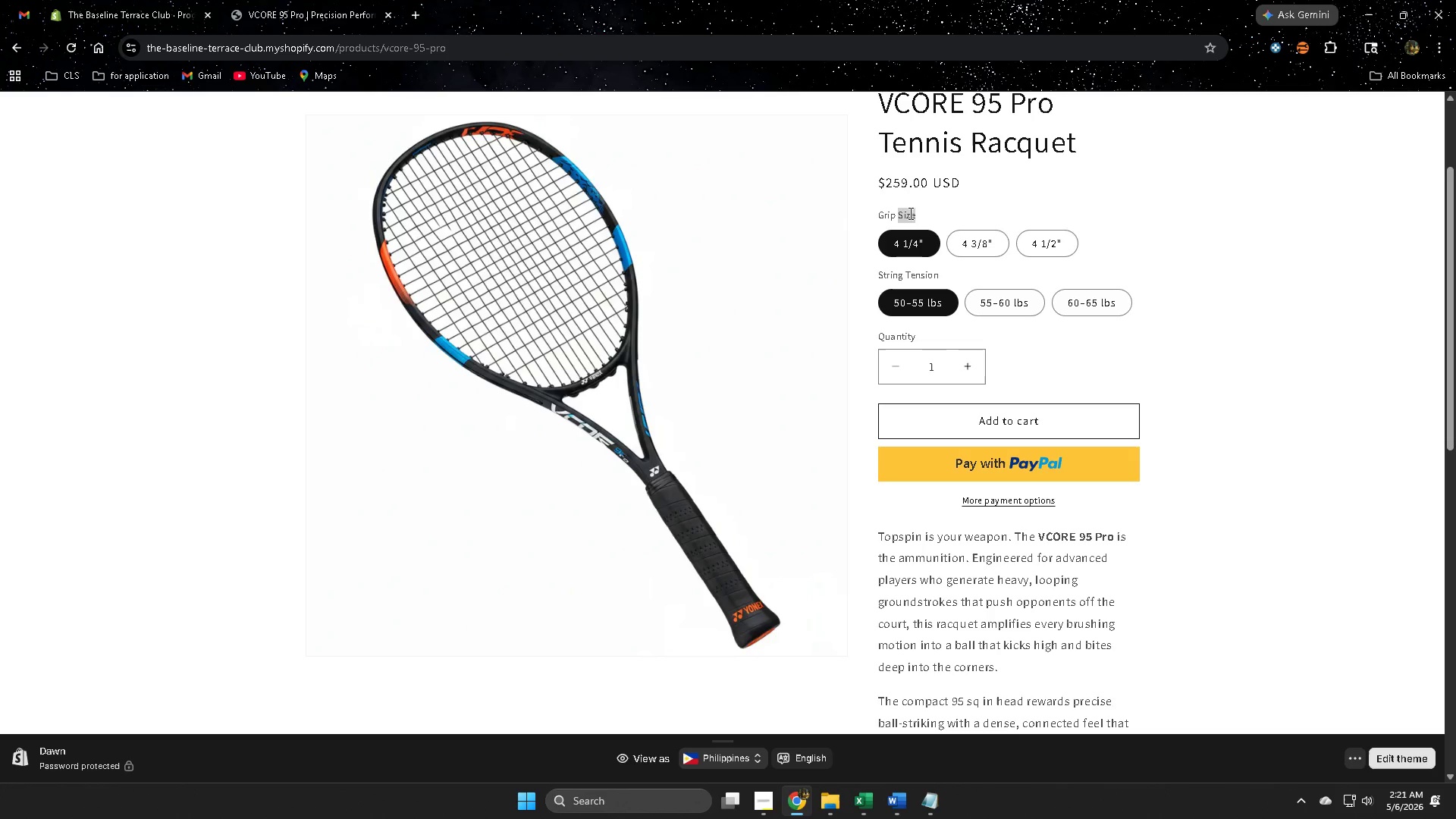 
left_click_drag(start_coordinate=[909, 213], to_coordinate=[873, 215])
 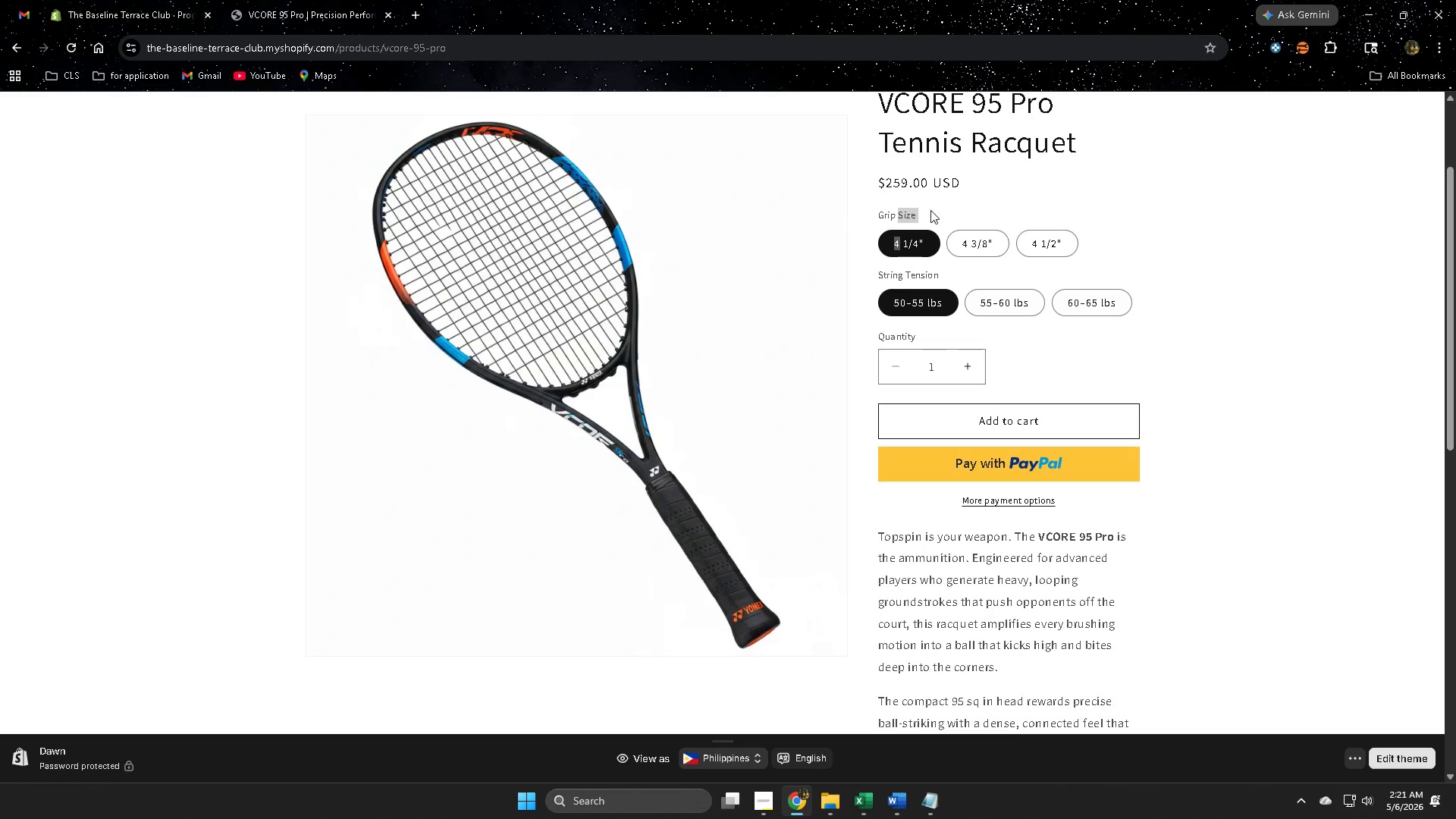 
left_click([937, 208])
 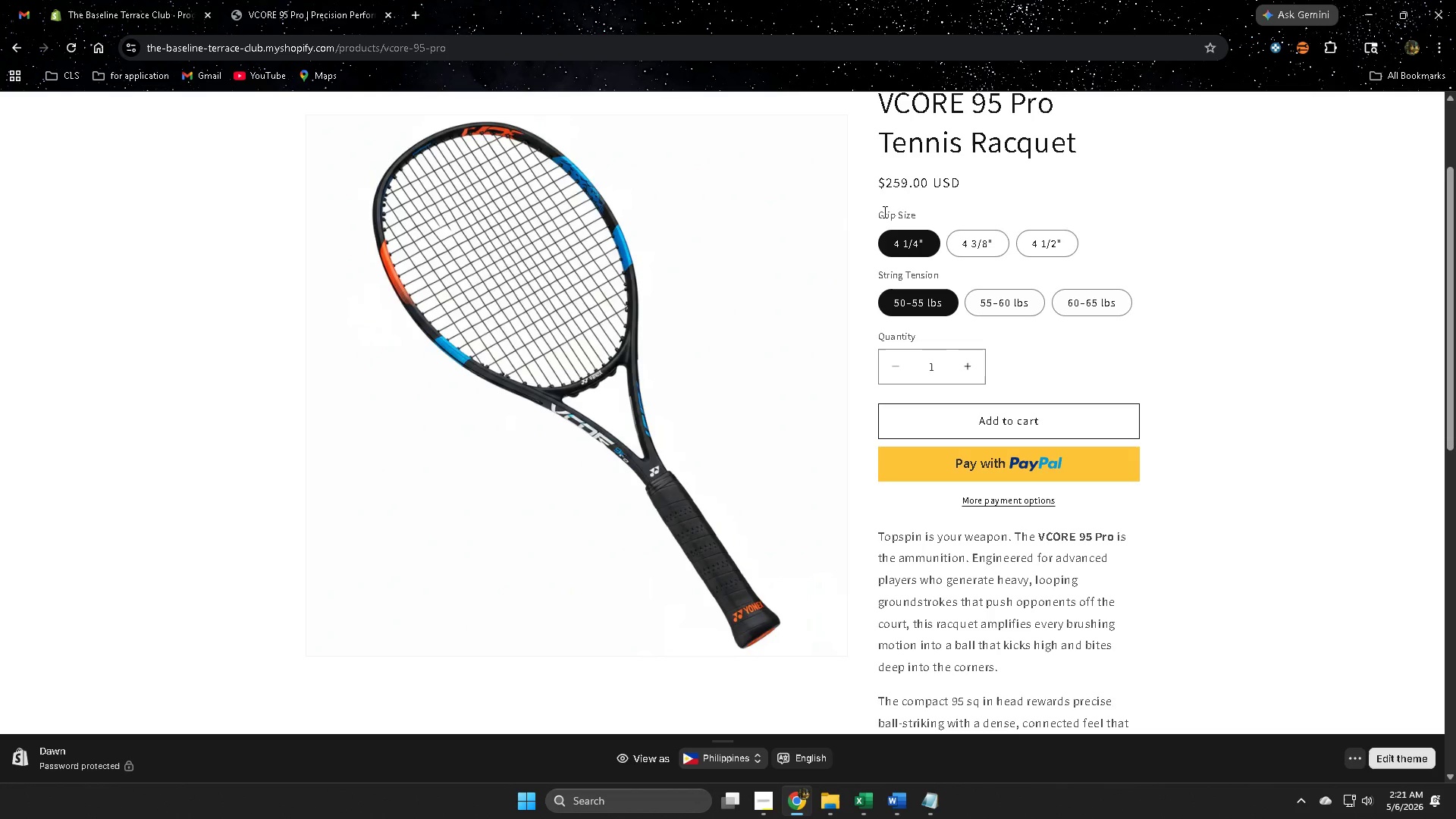 
left_click([883, 212])
 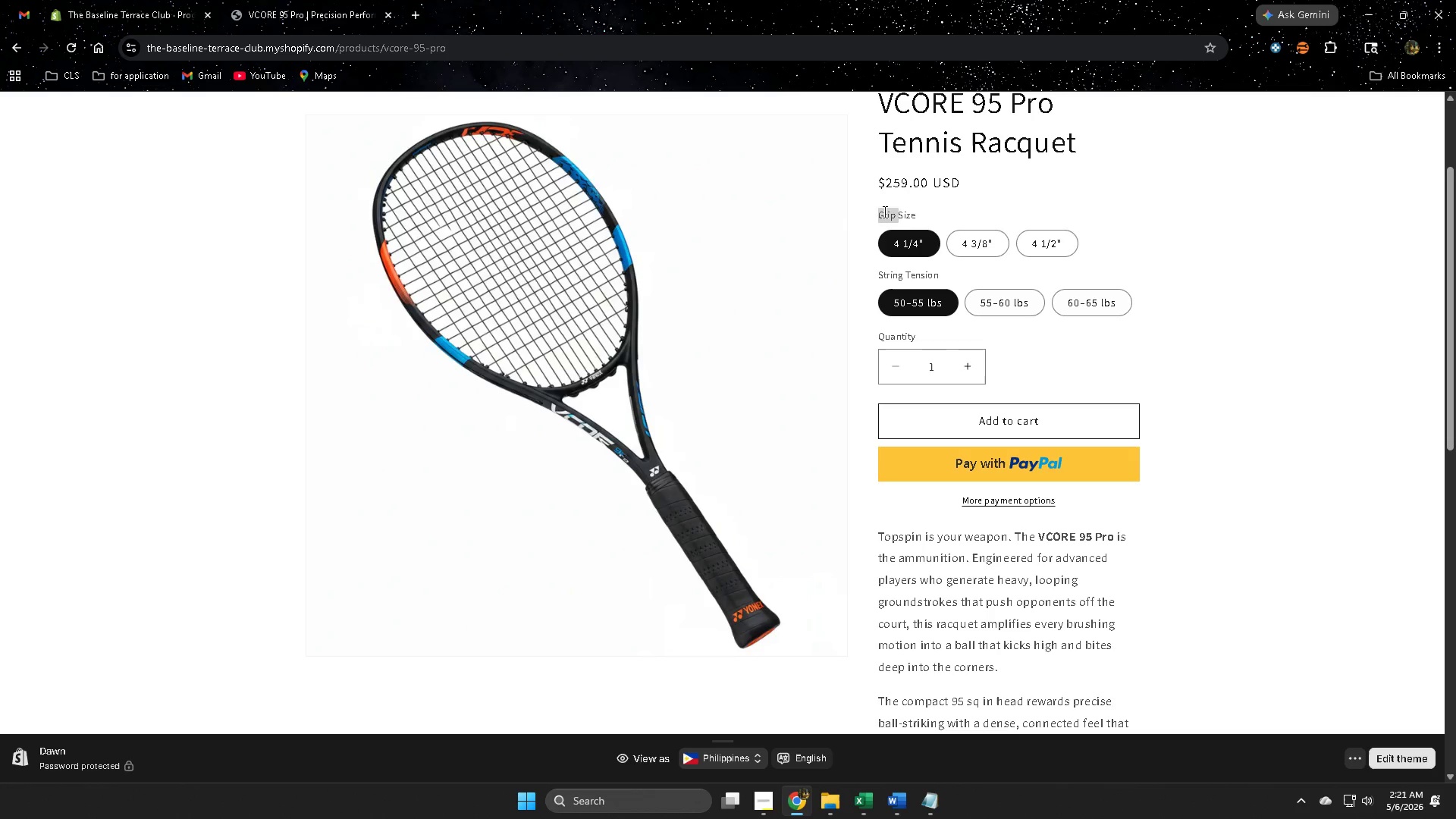 
left_click_drag(start_coordinate=[883, 212], to_coordinate=[921, 213])
 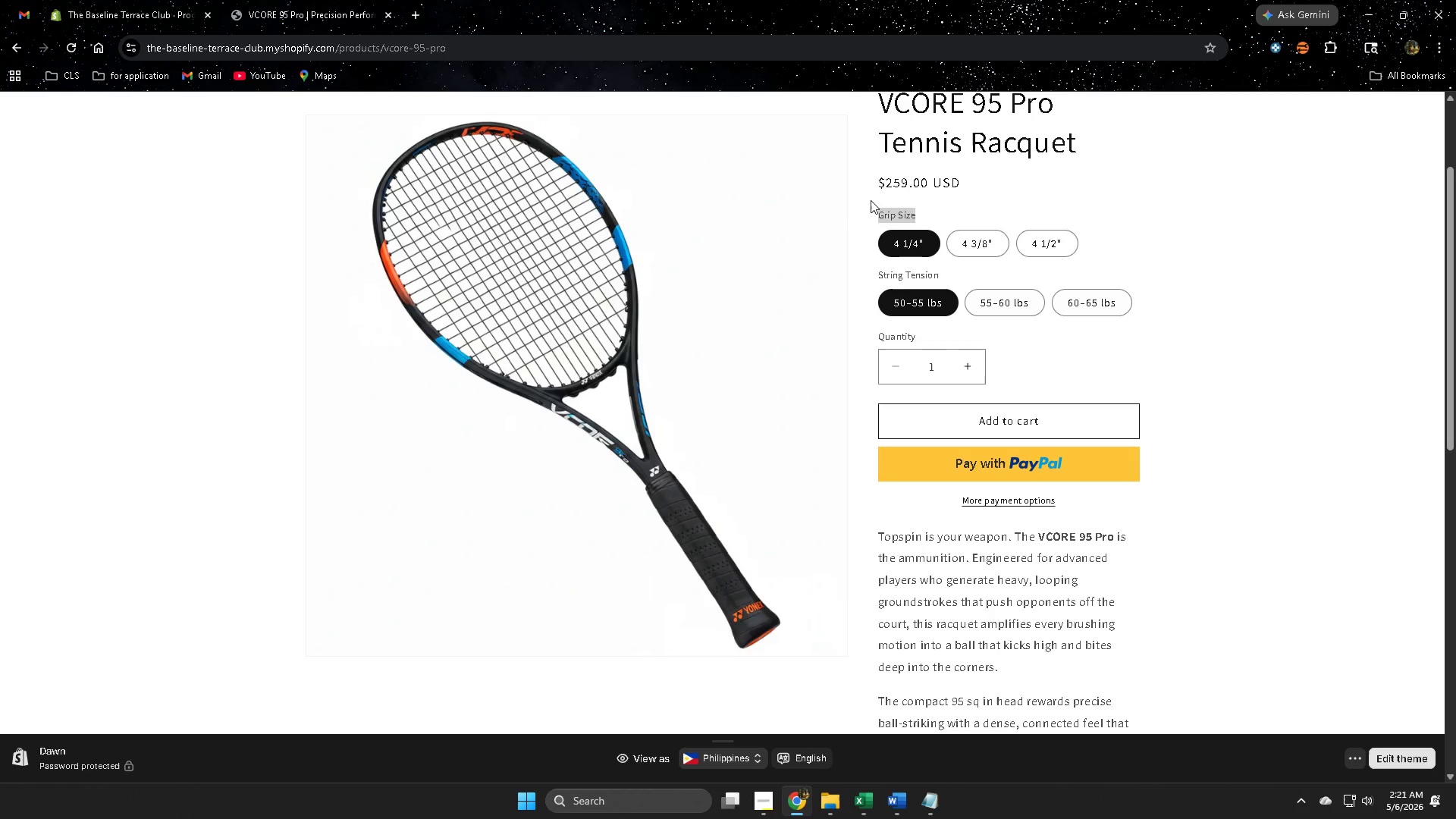 
key(Control+ControlLeft)
 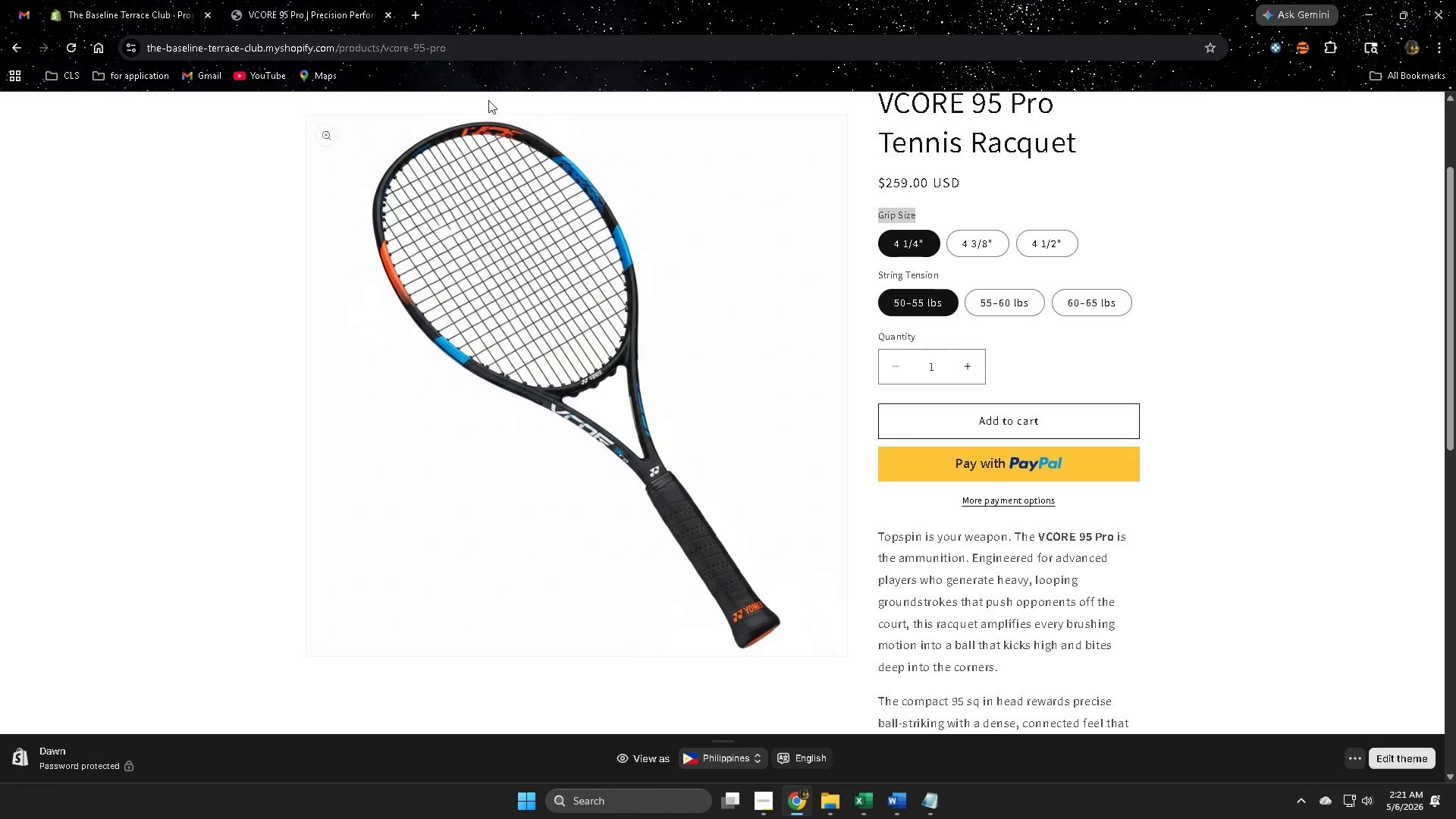 
key(Control+C)
 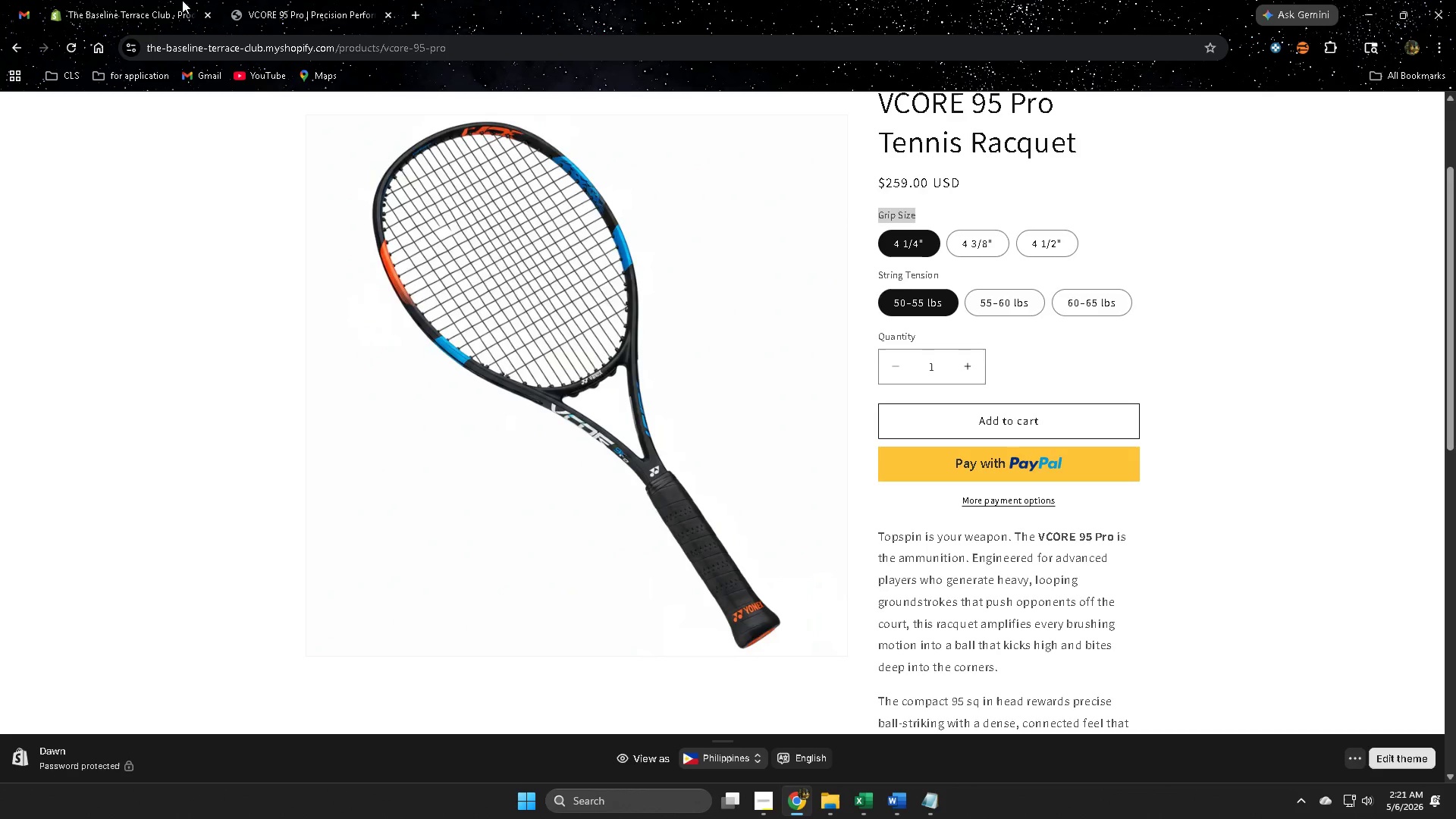 
left_click([155, 0])
 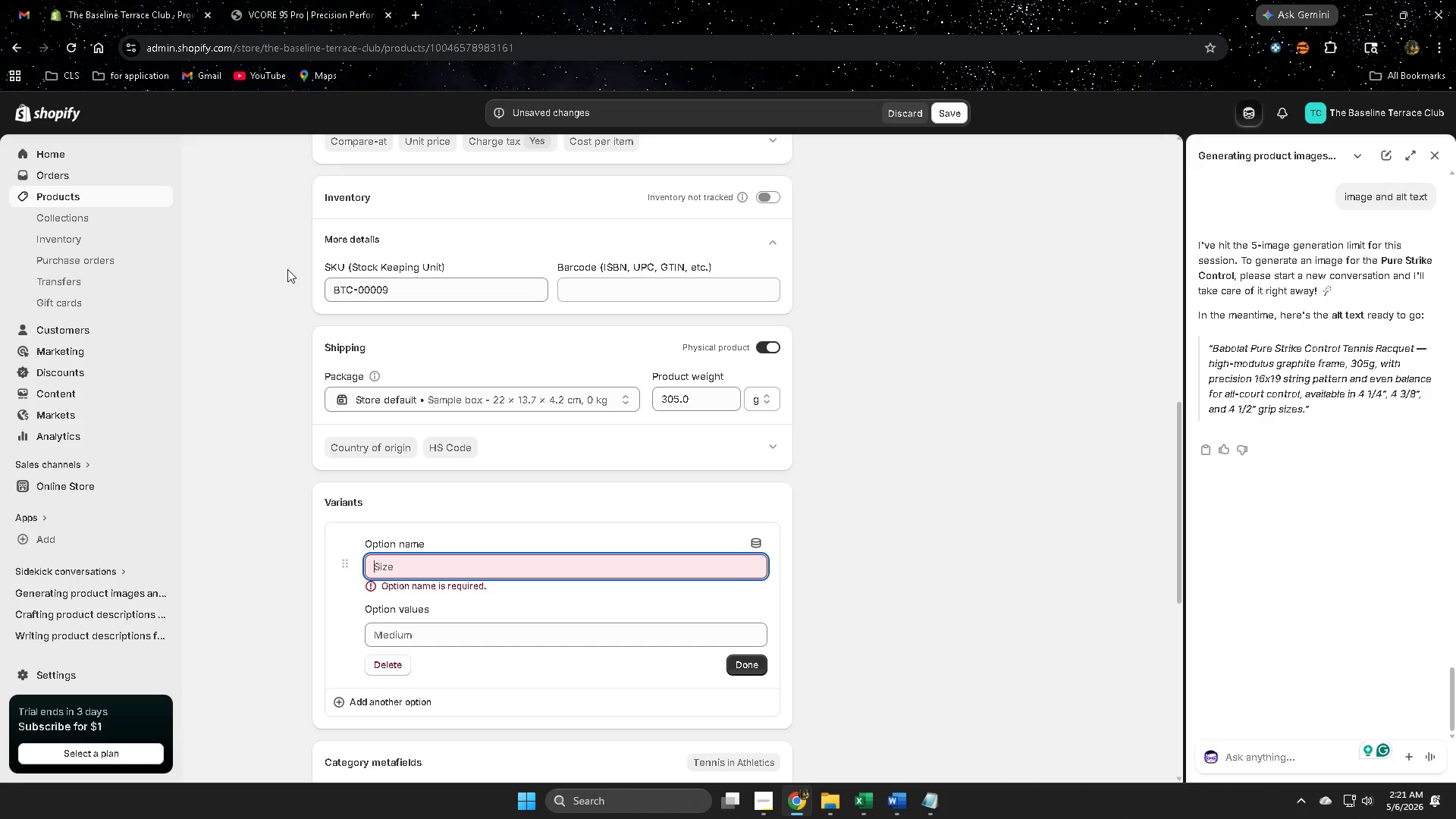 
scroll: coordinate [319, 386], scroll_direction: up, amount: 8.0
 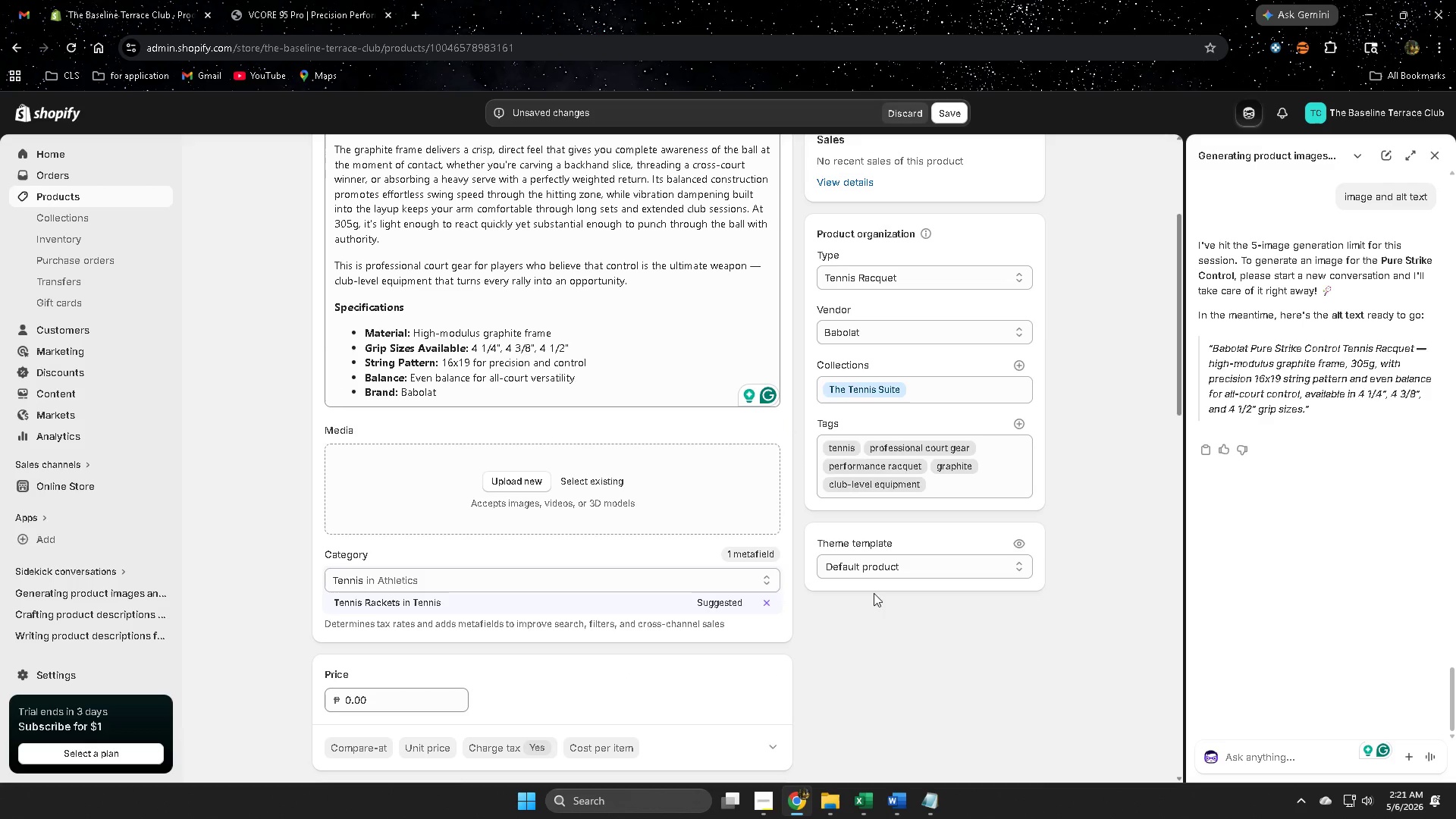 
scroll: coordinate [492, 581], scroll_direction: down, amount: 9.0
 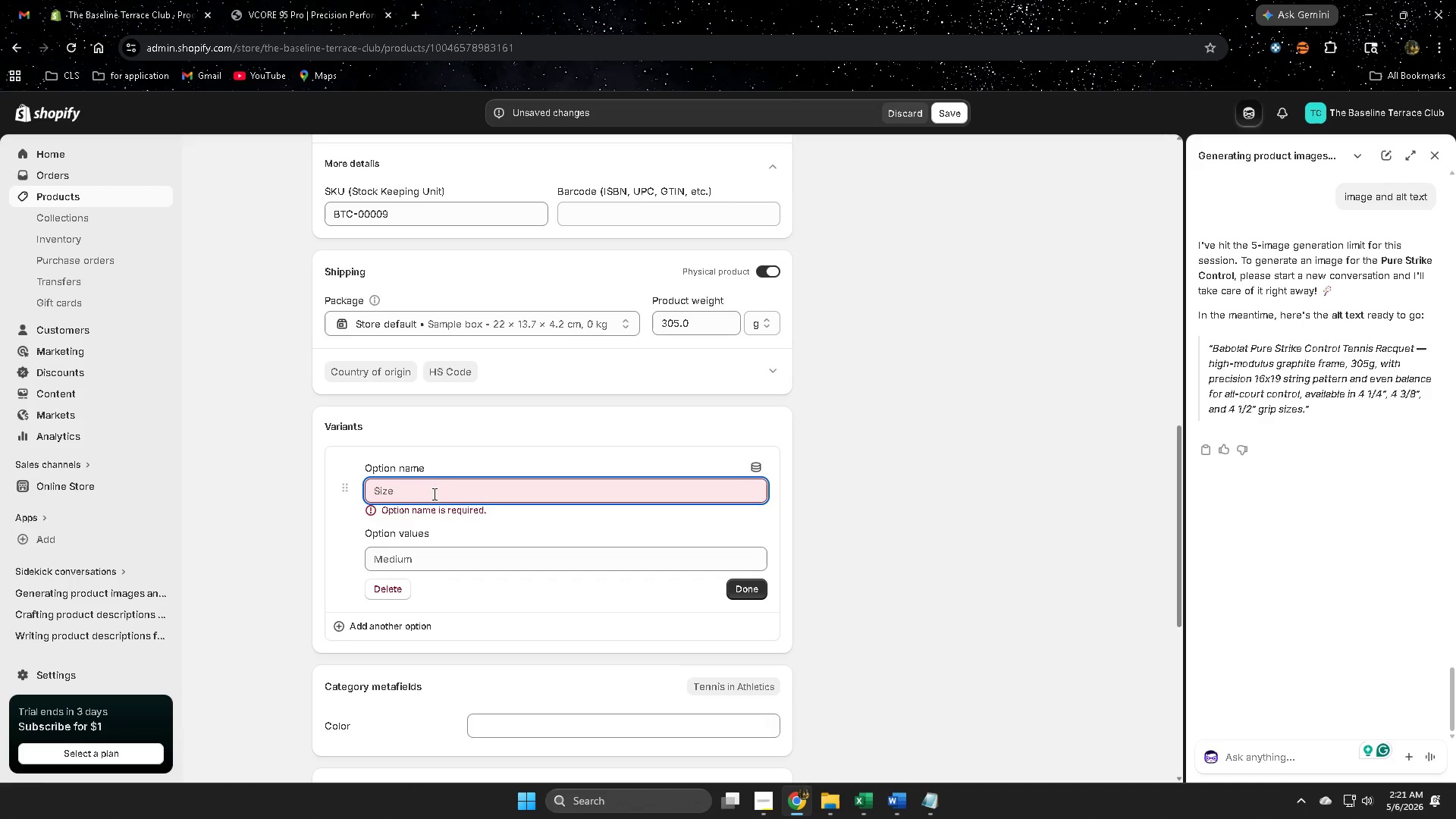 
double_click([431, 485])
 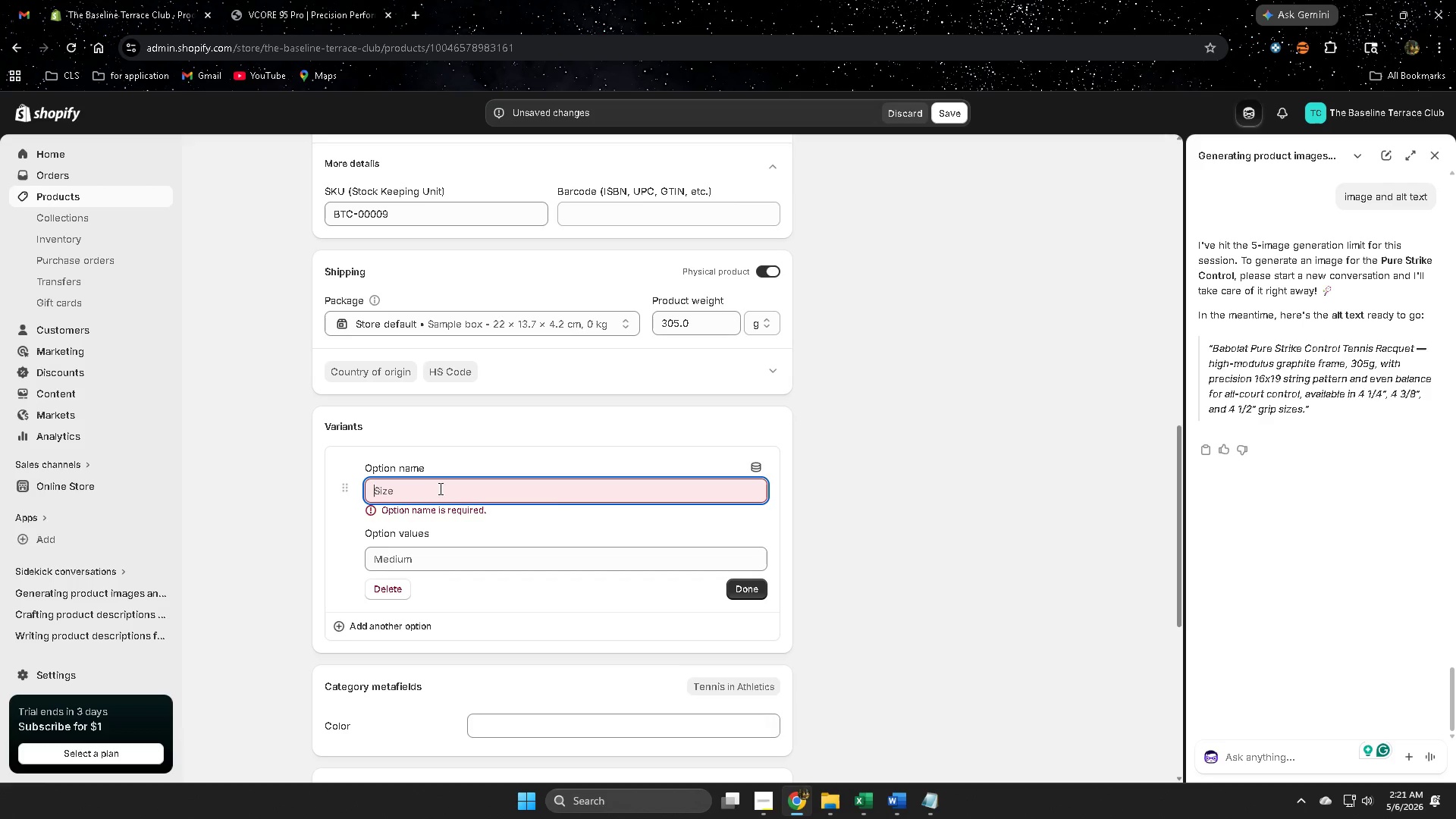 
key(Control+V)
 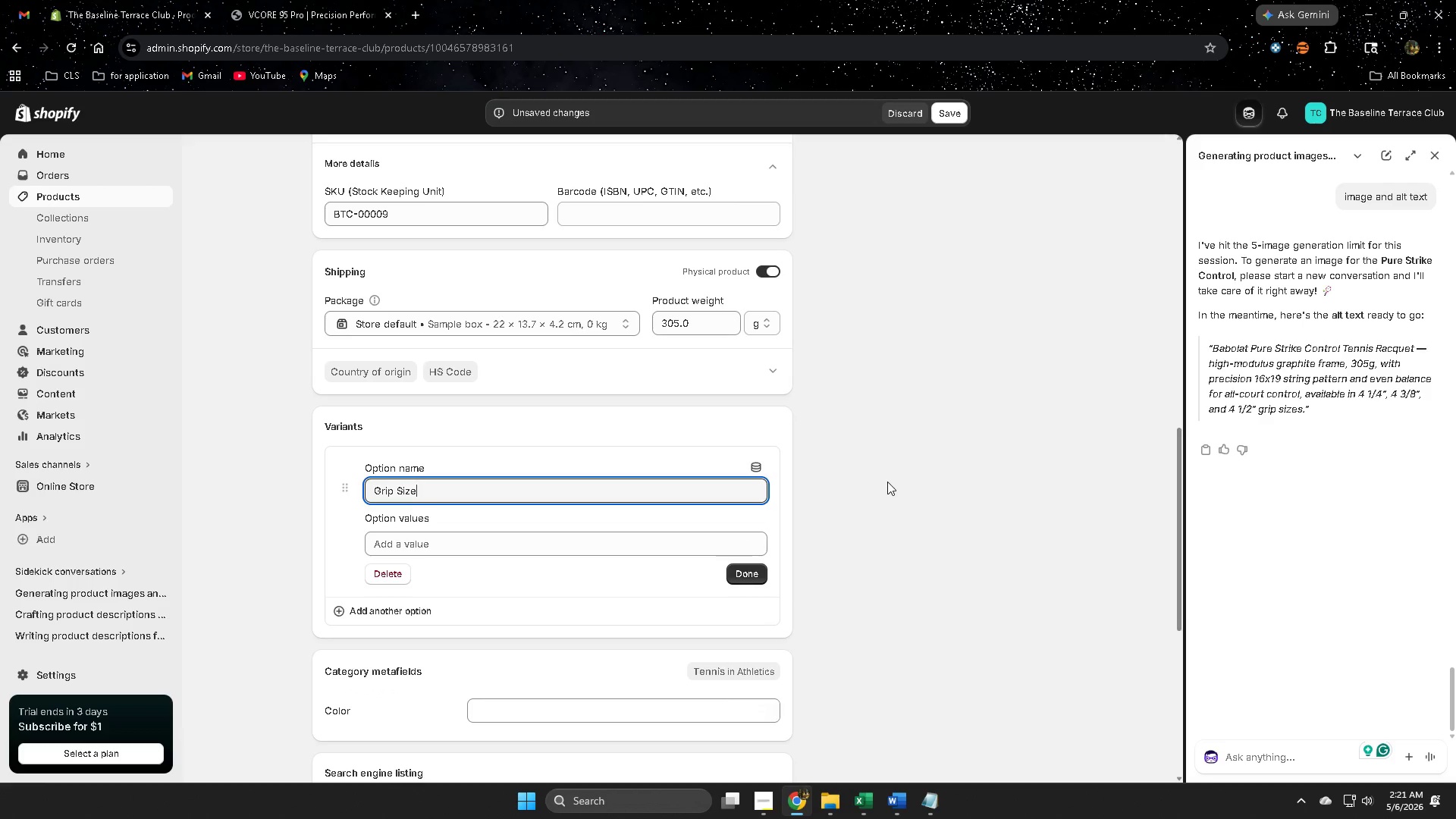 
left_click([887, 482])
 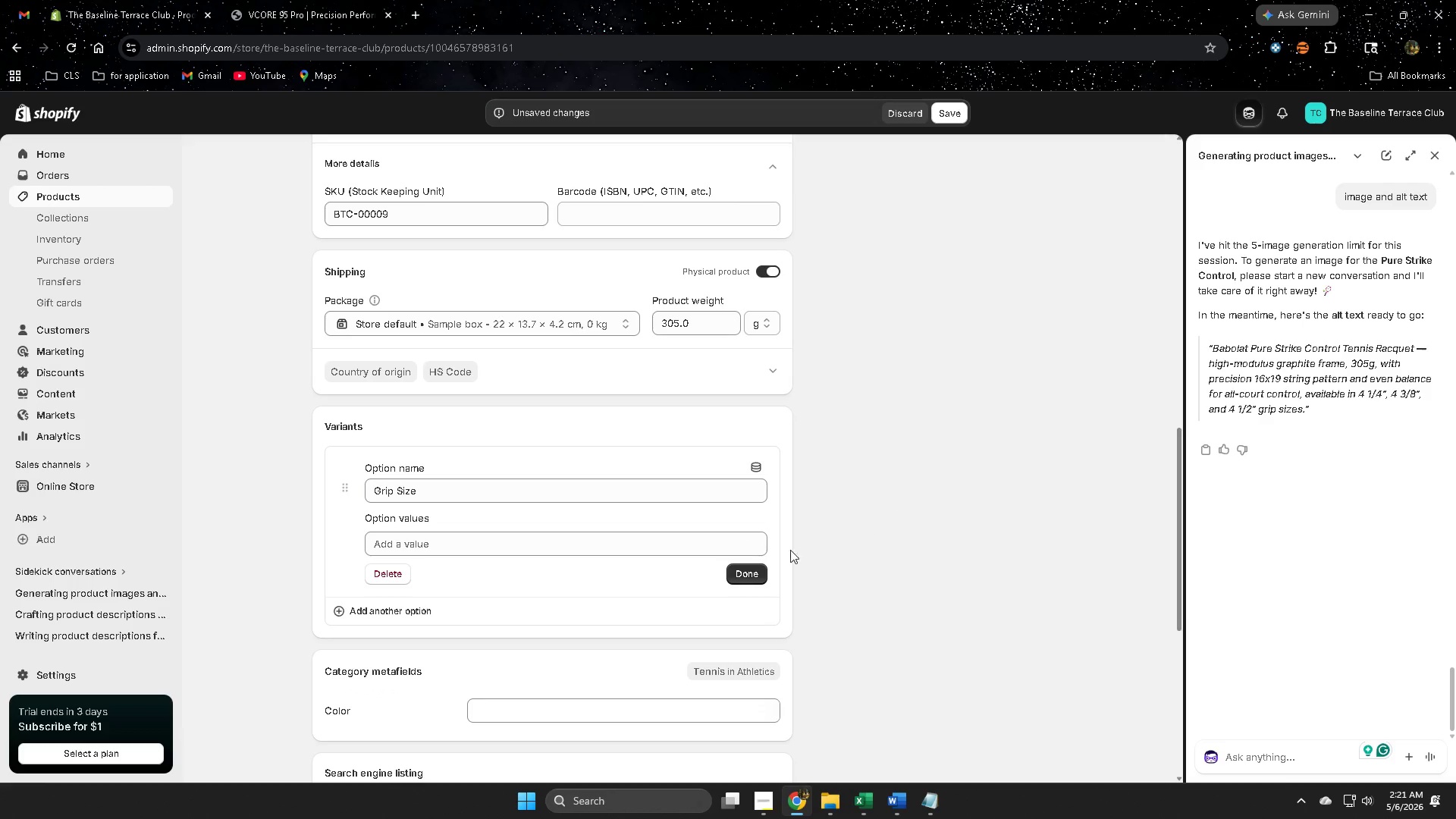 
scroll: coordinate [549, 476], scroll_direction: up, amount: 8.0
 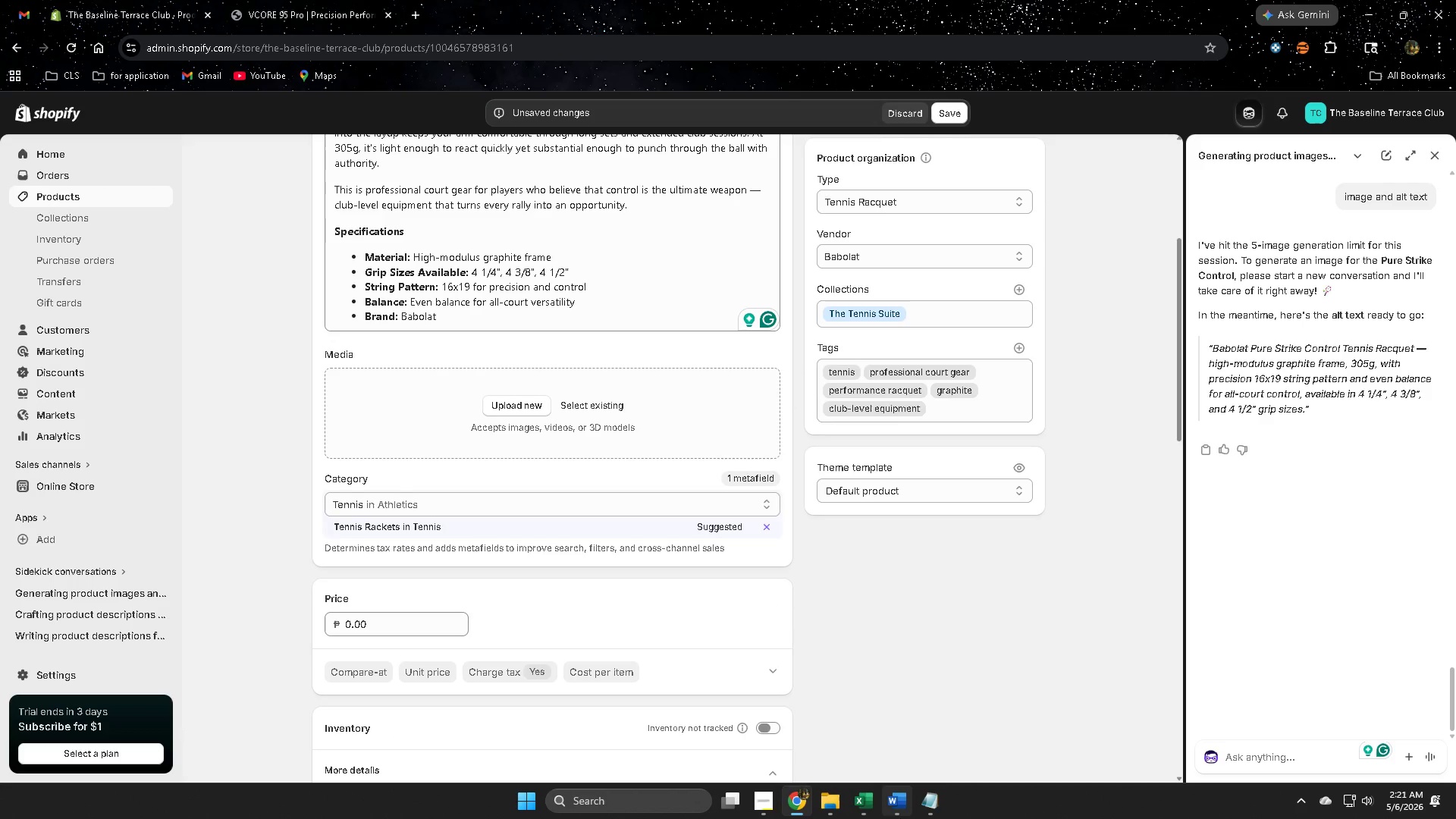 
left_click([858, 736])
 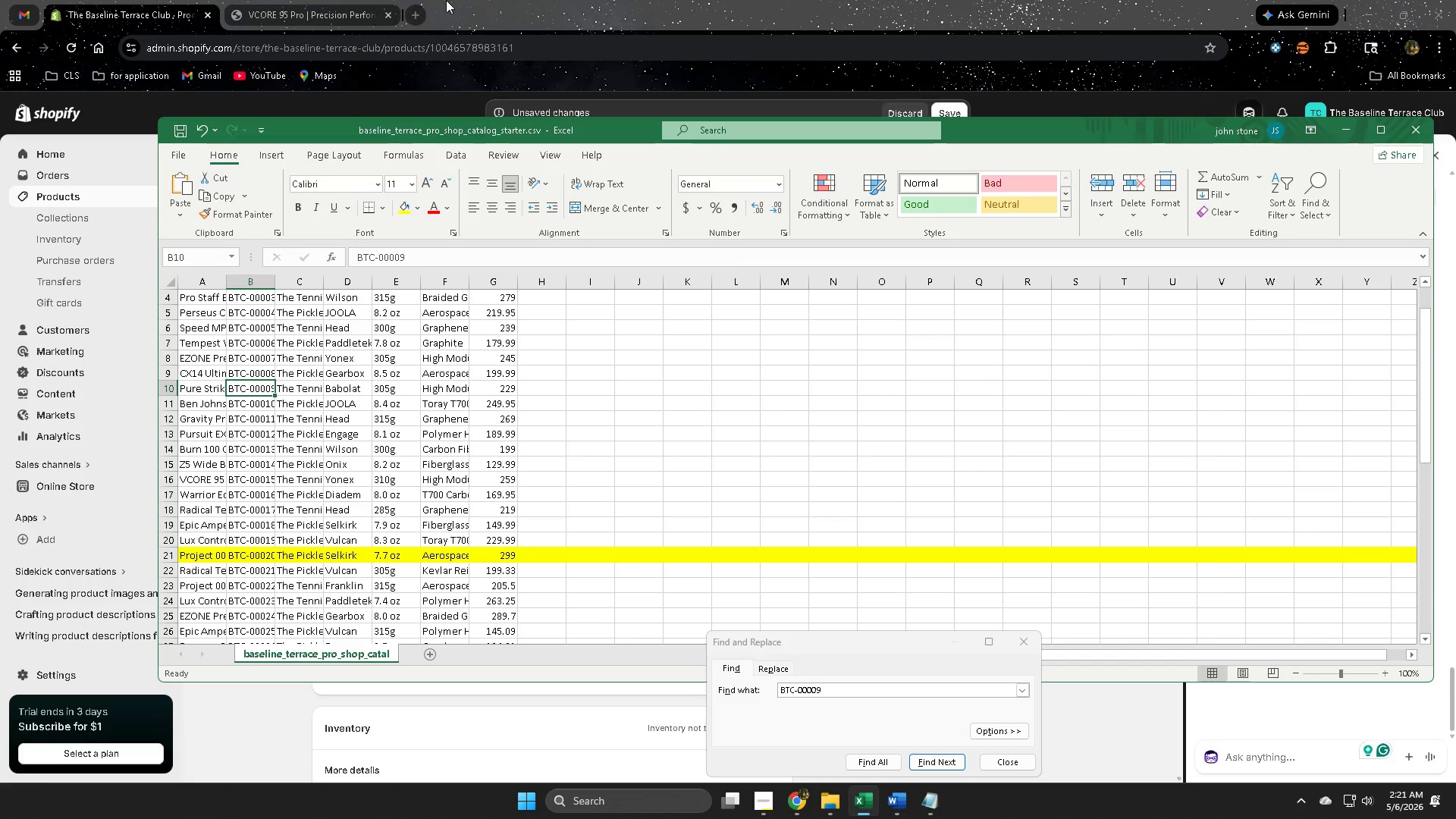 
left_click([595, 0])
 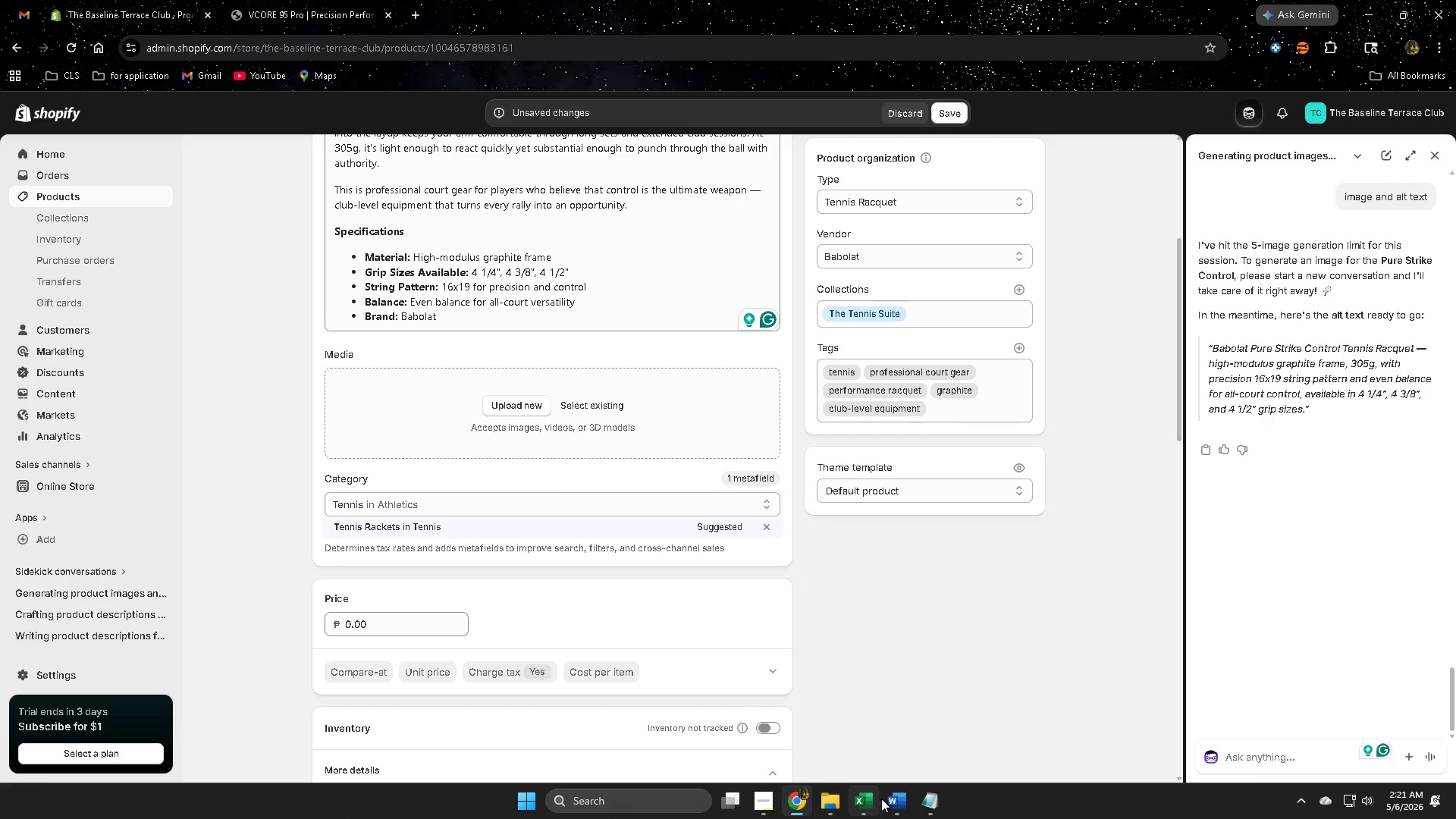 
left_click([899, 798])
 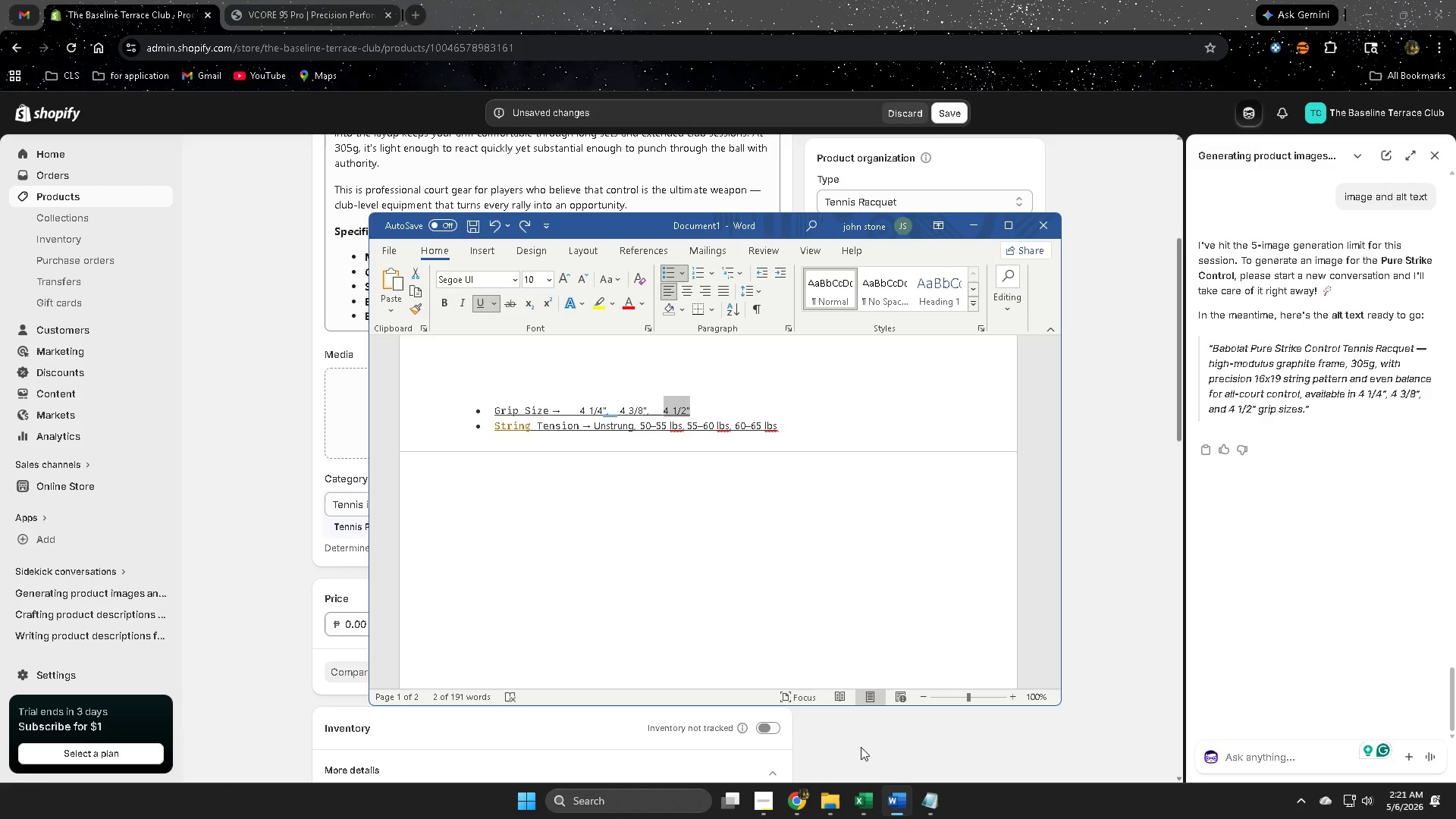 
wait(11.84)
 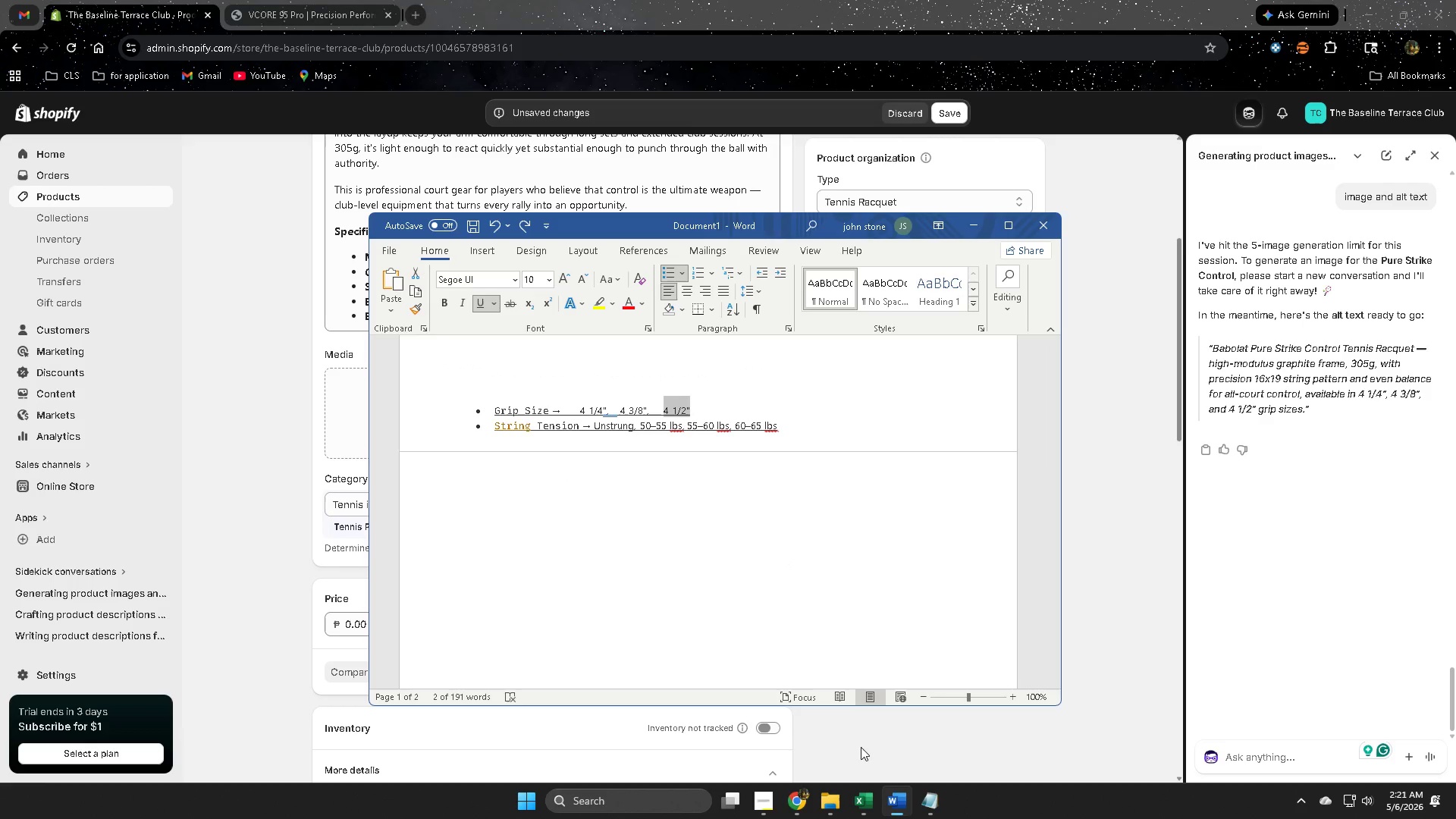 
left_click([237, 386])
 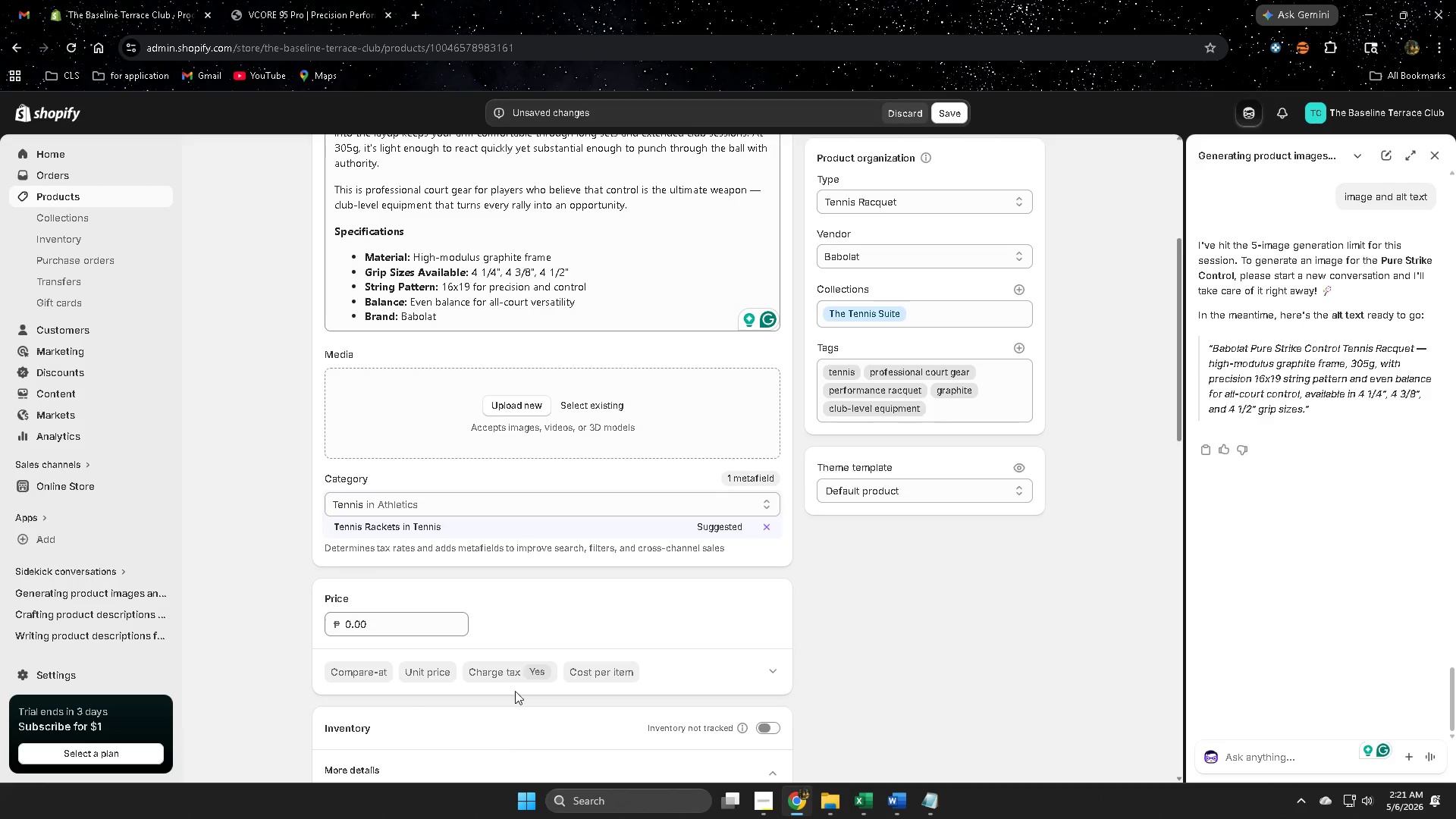 
scroll: coordinate [433, 528], scroll_direction: up, amount: 4.0
 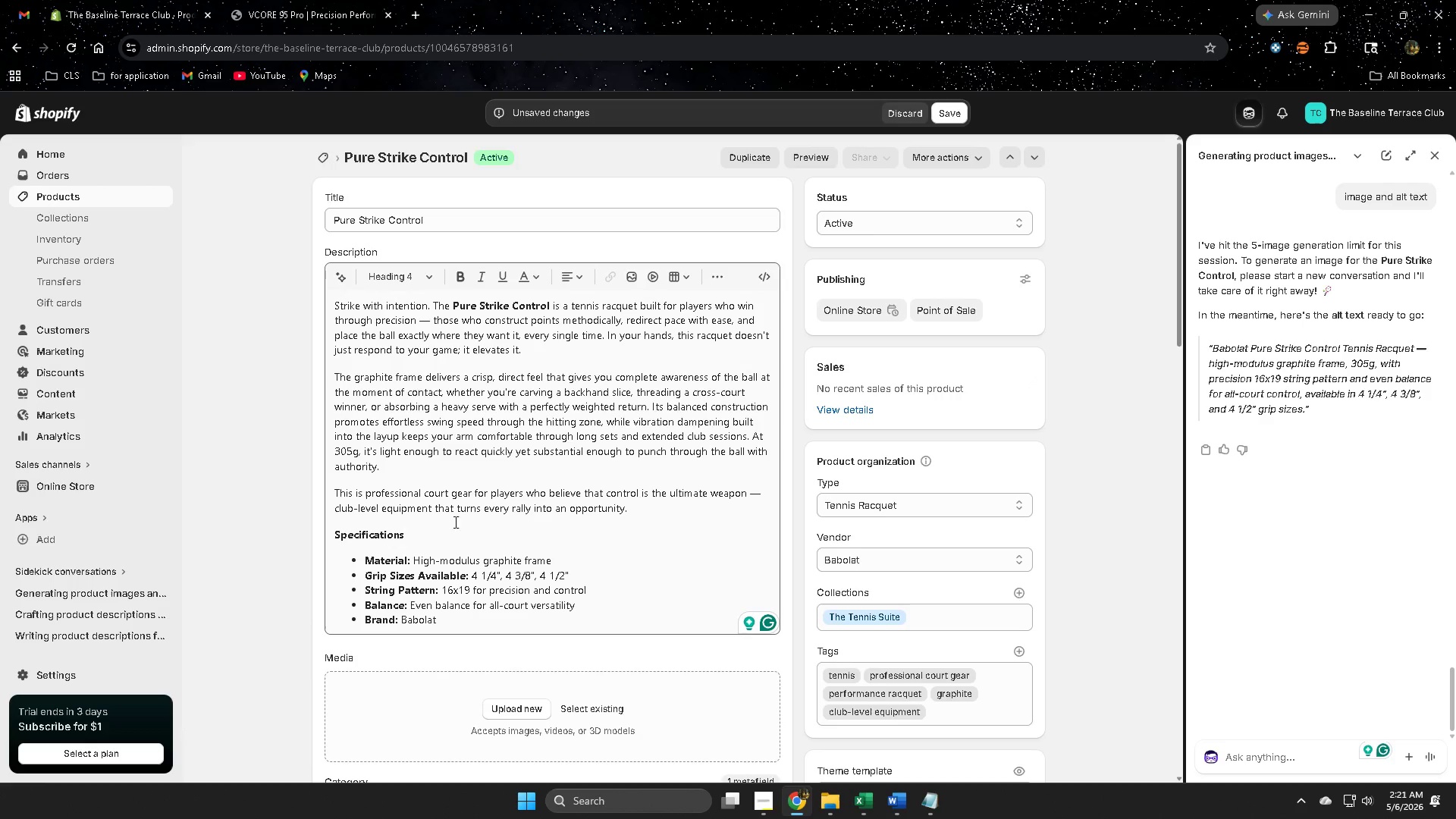 
scroll: coordinate [463, 522], scroll_direction: down, amount: 2.0
 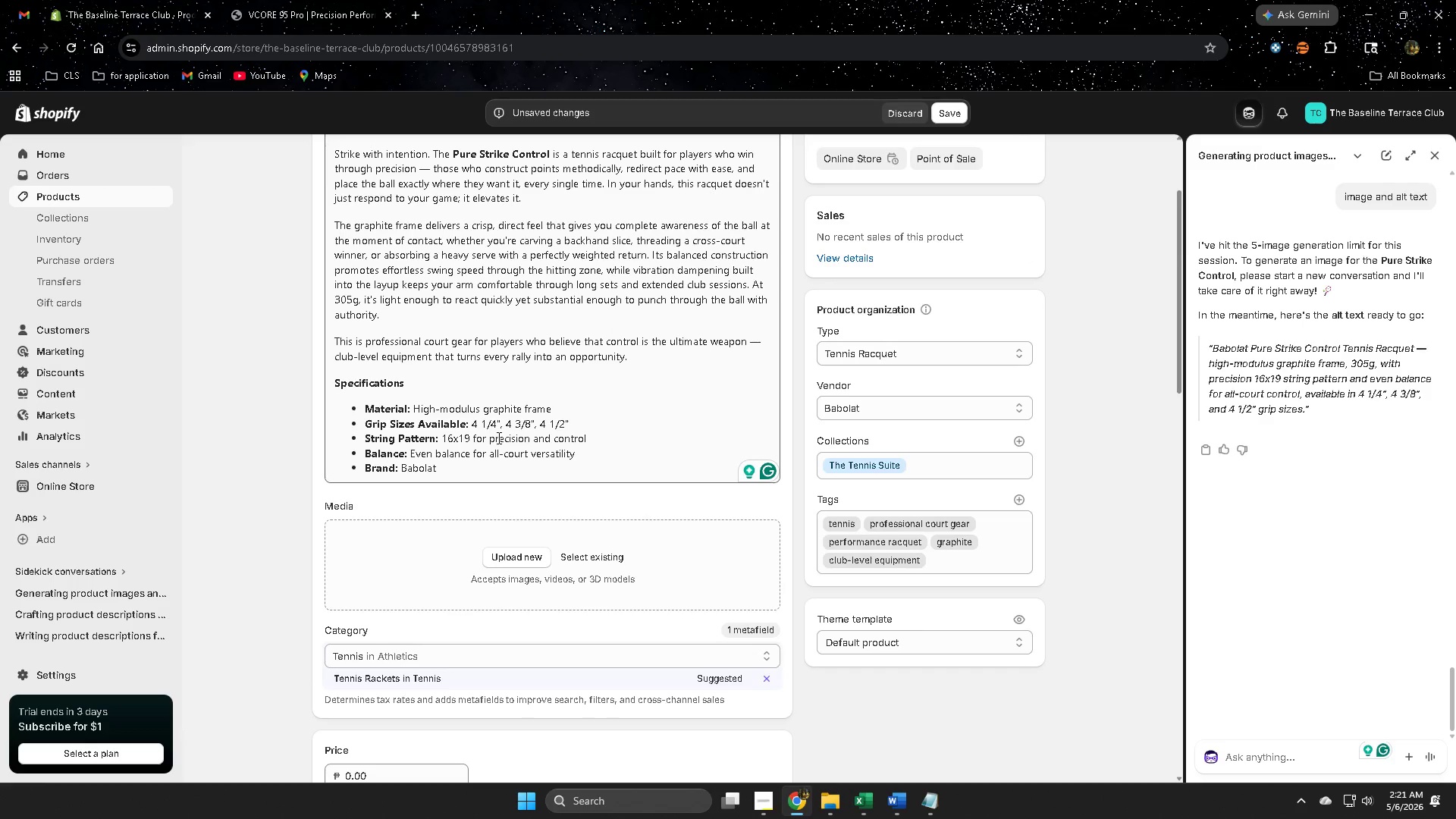 
left_click([300, 0])
 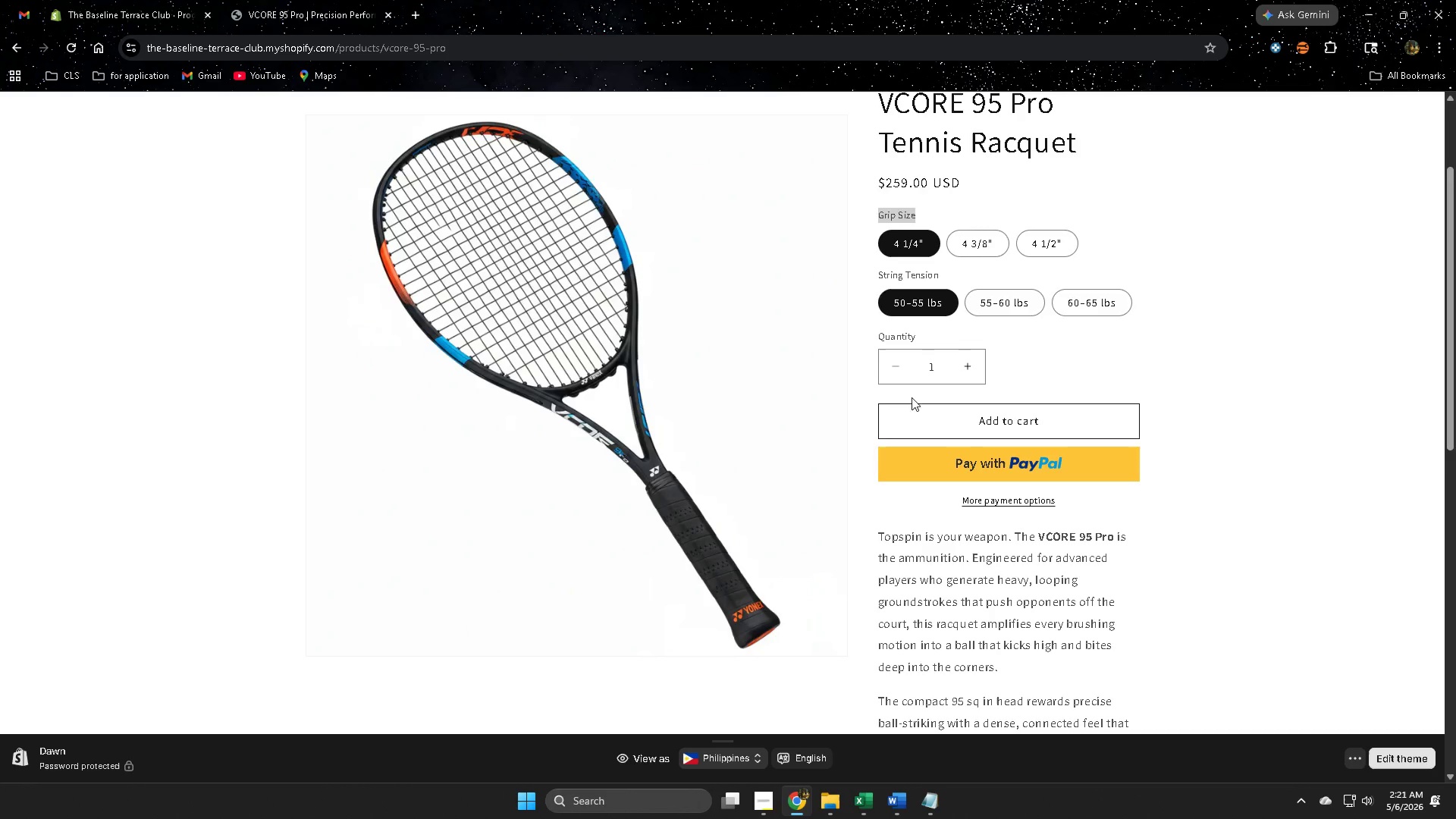 
scroll: coordinate [965, 452], scroll_direction: down, amount: 9.0
 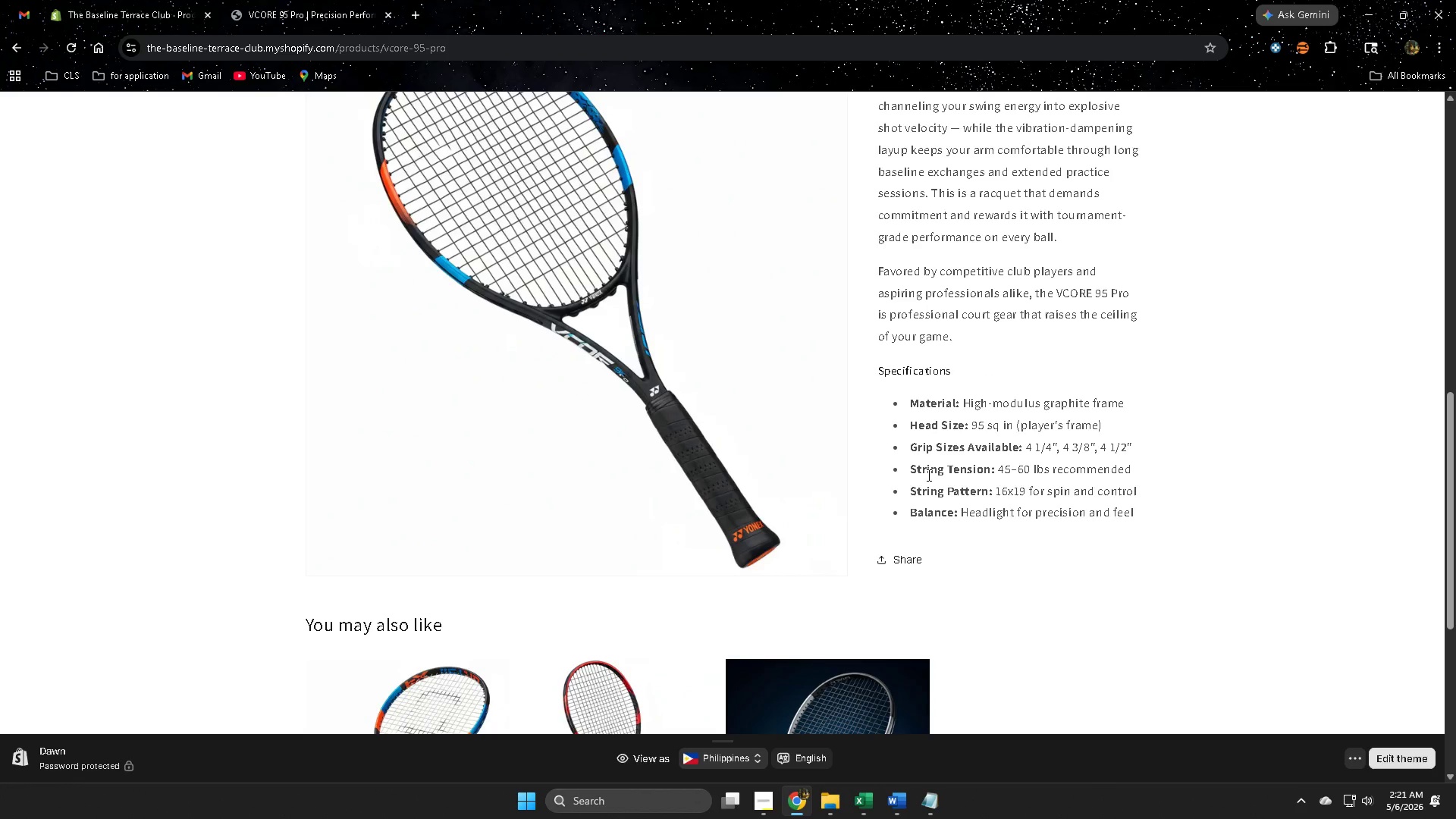 
wait(5.31)
 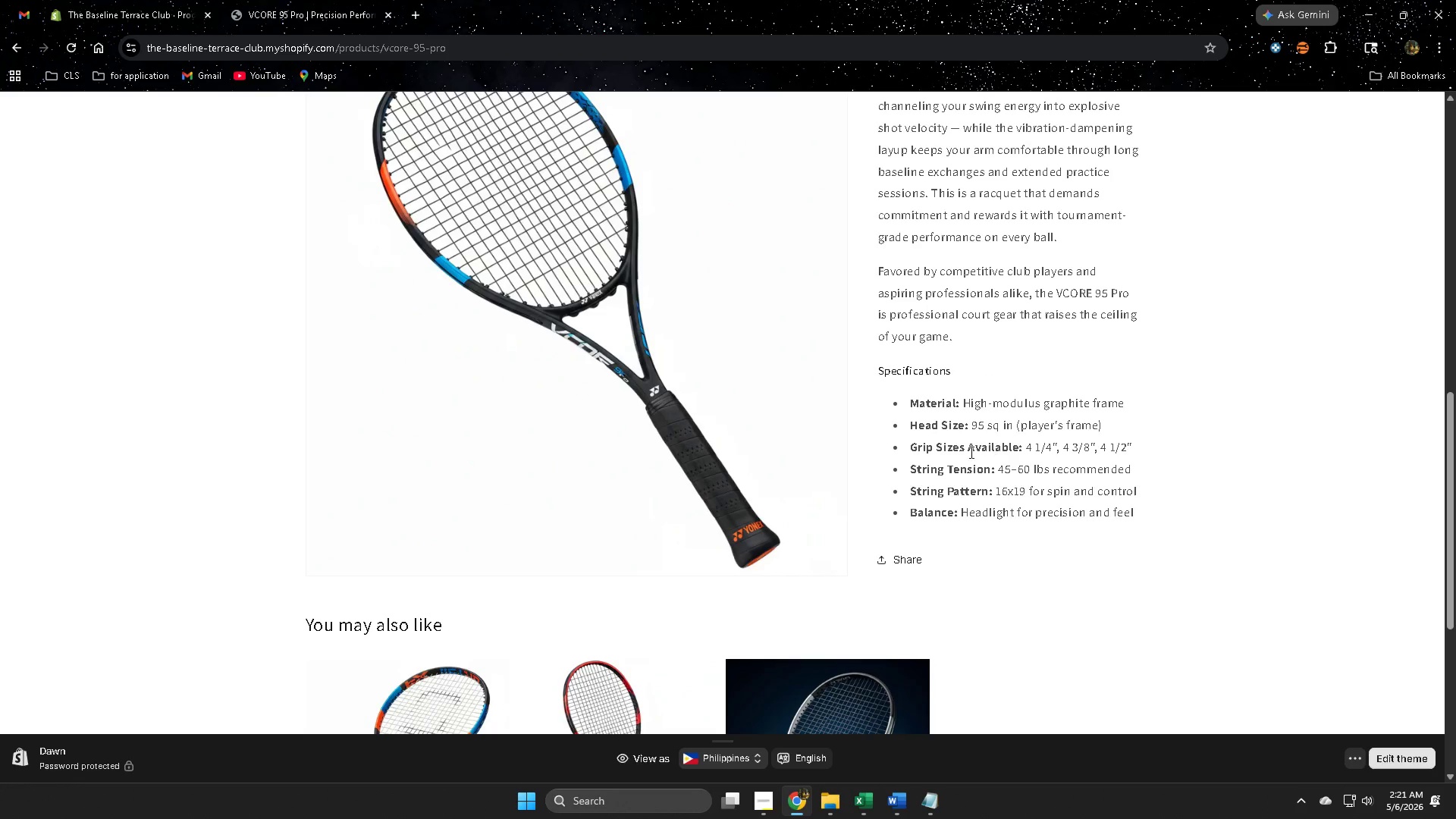 
left_click([927, 469])
 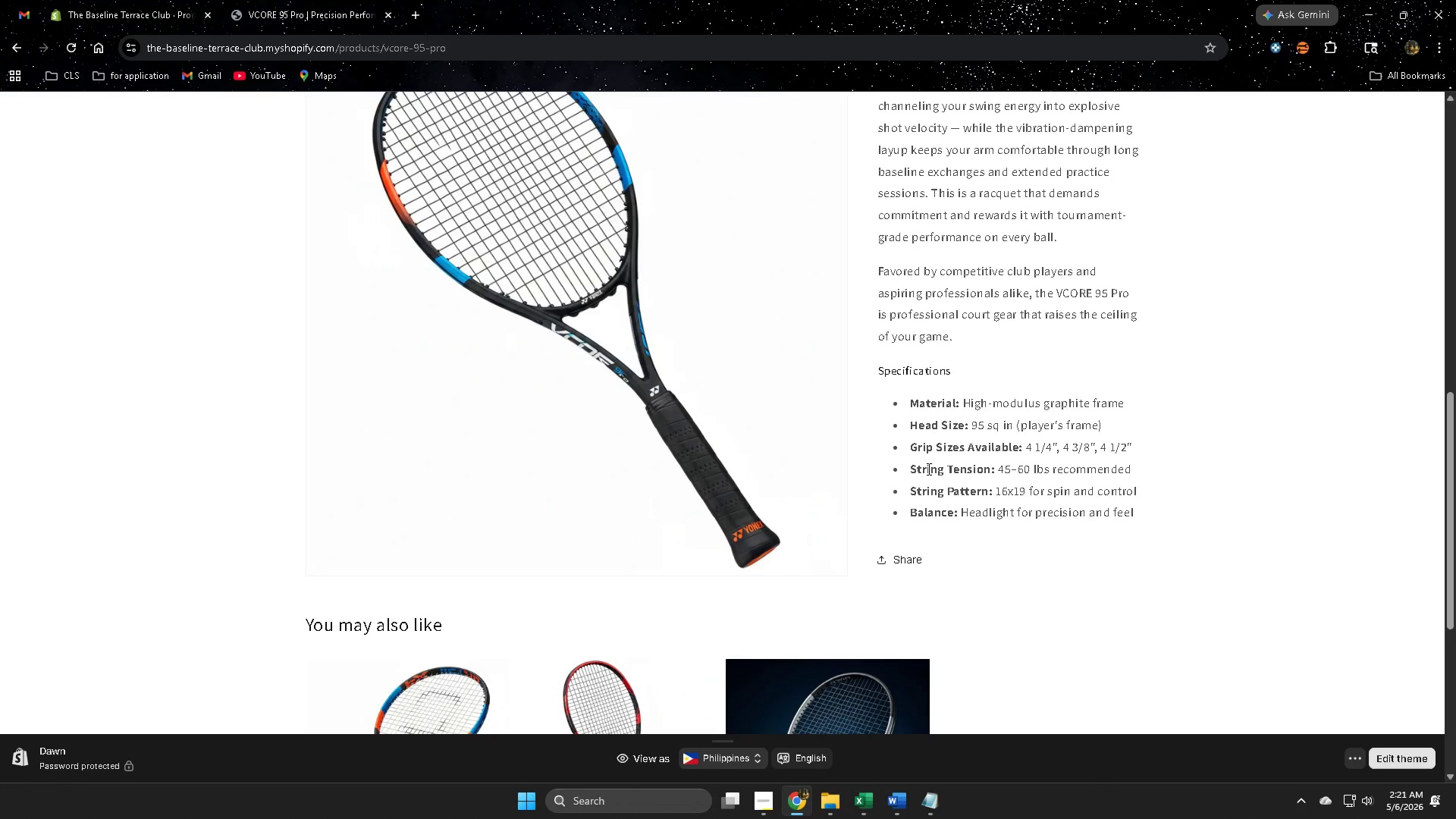 
left_click_drag(start_coordinate=[927, 469], to_coordinate=[1119, 470])
 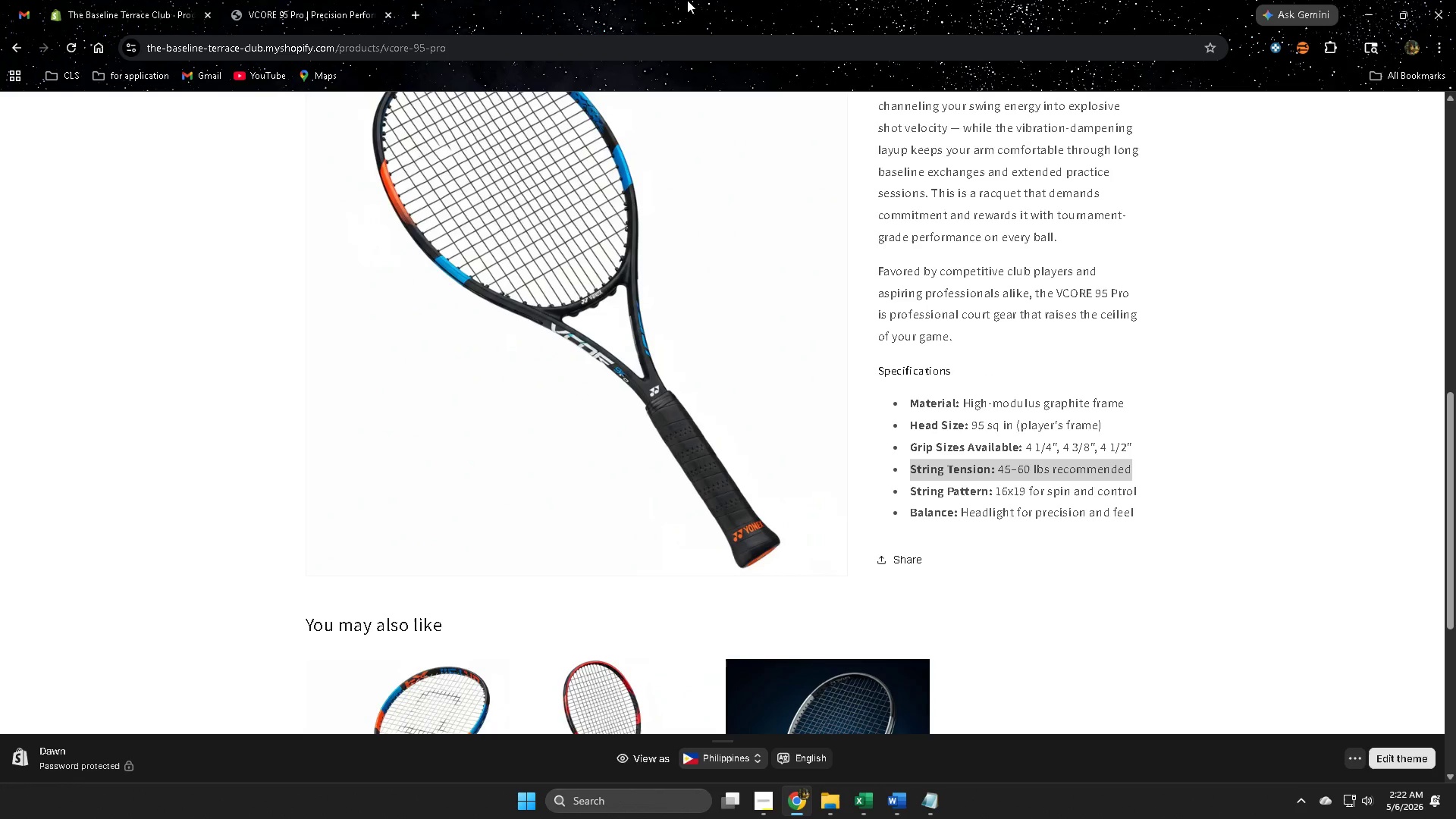 
key(Control+ControlLeft)
 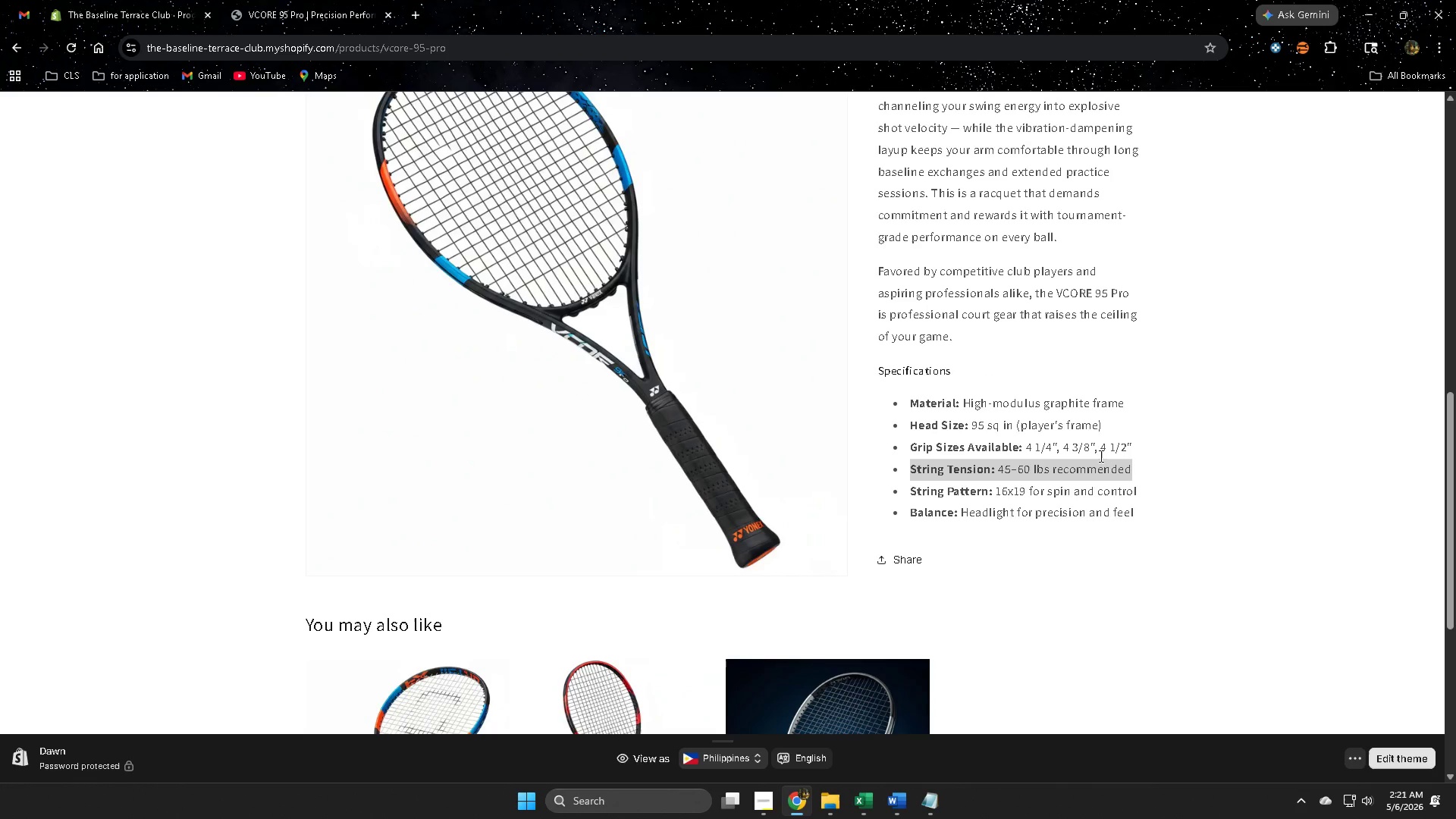 
key(Control+C)
 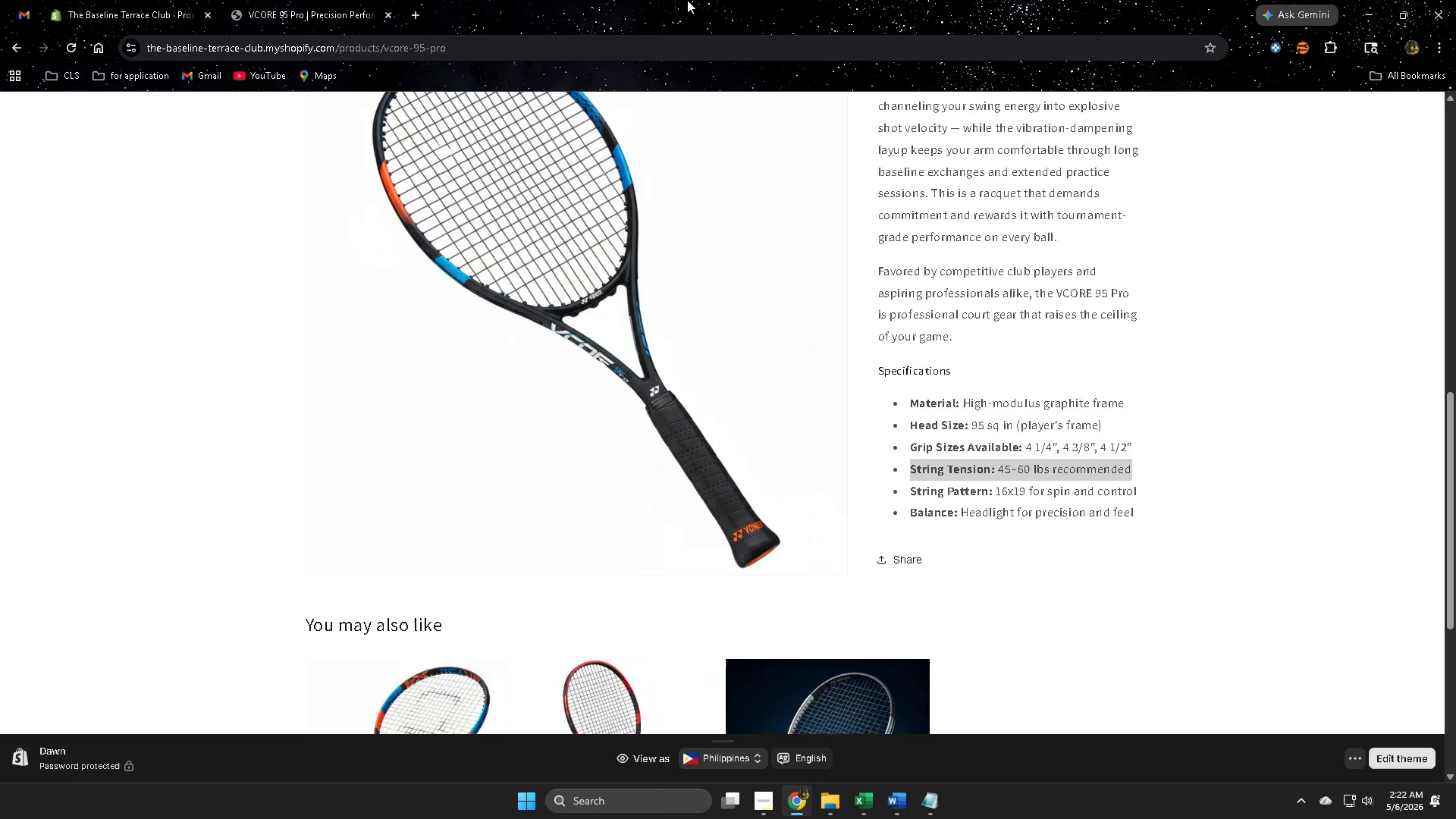 
left_click([687, 0])
 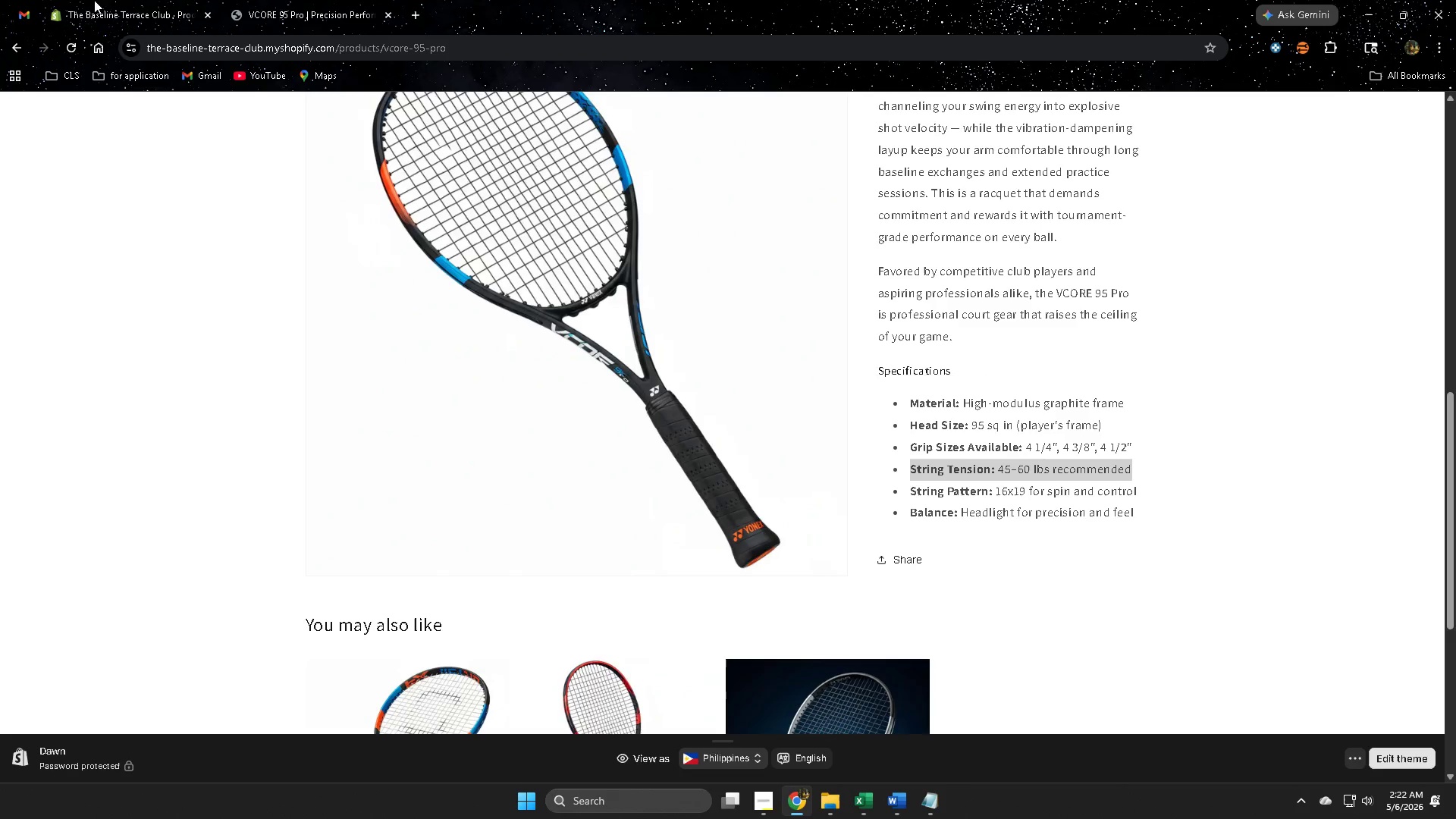 
left_click([104, 0])
 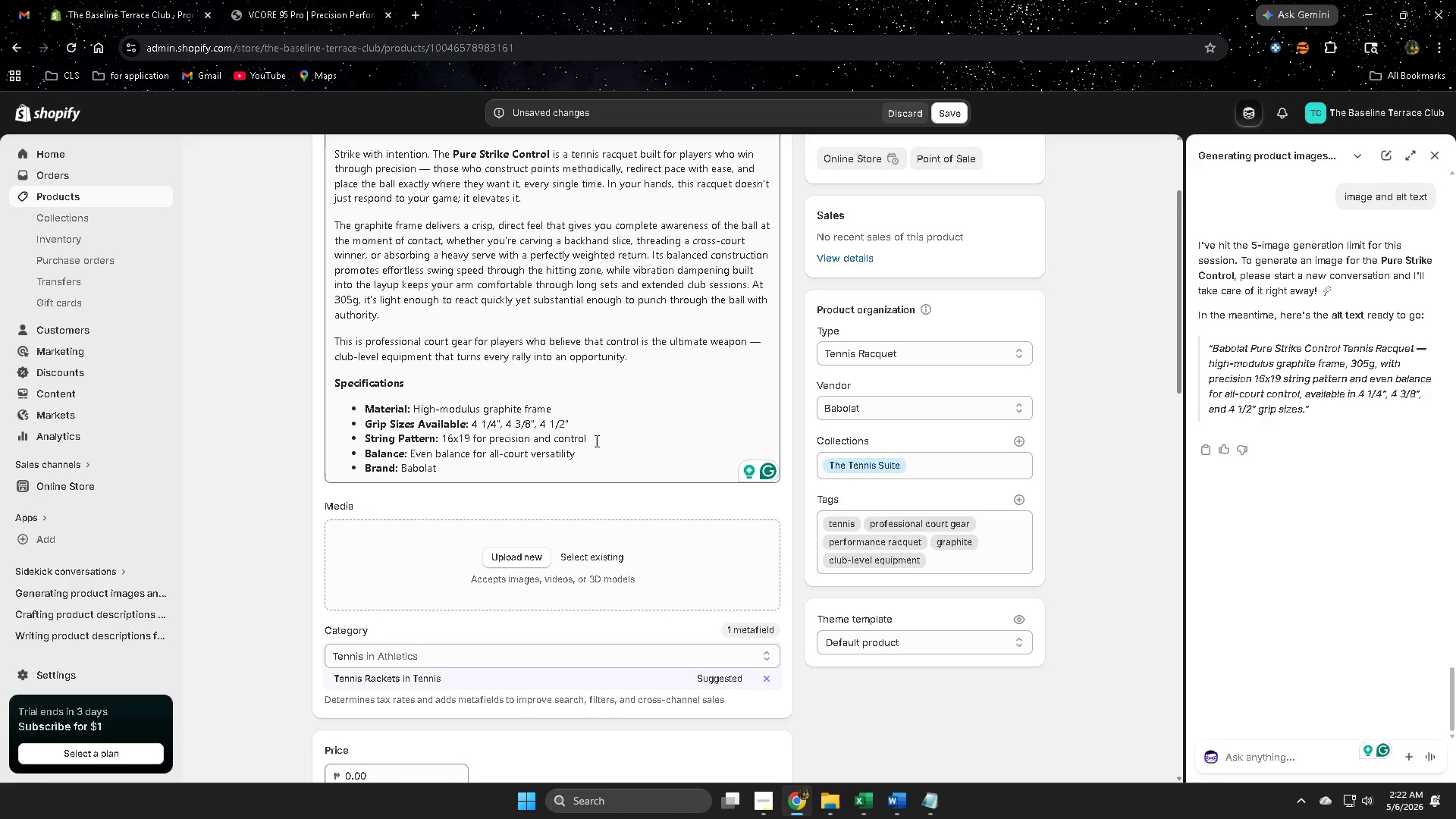 
left_click([595, 441])
 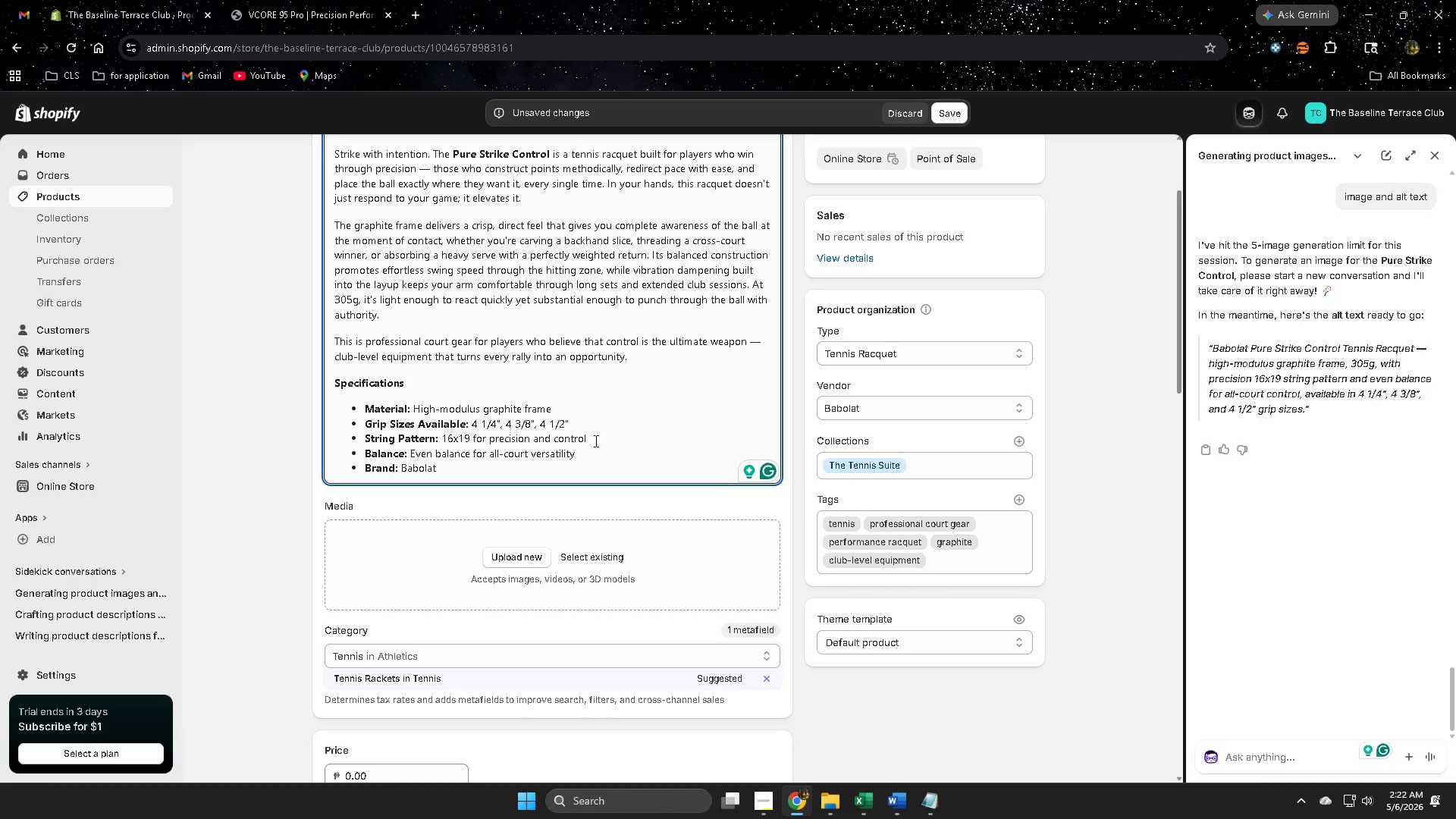 
left_click_drag(start_coordinate=[595, 441], to_coordinate=[536, 459])
 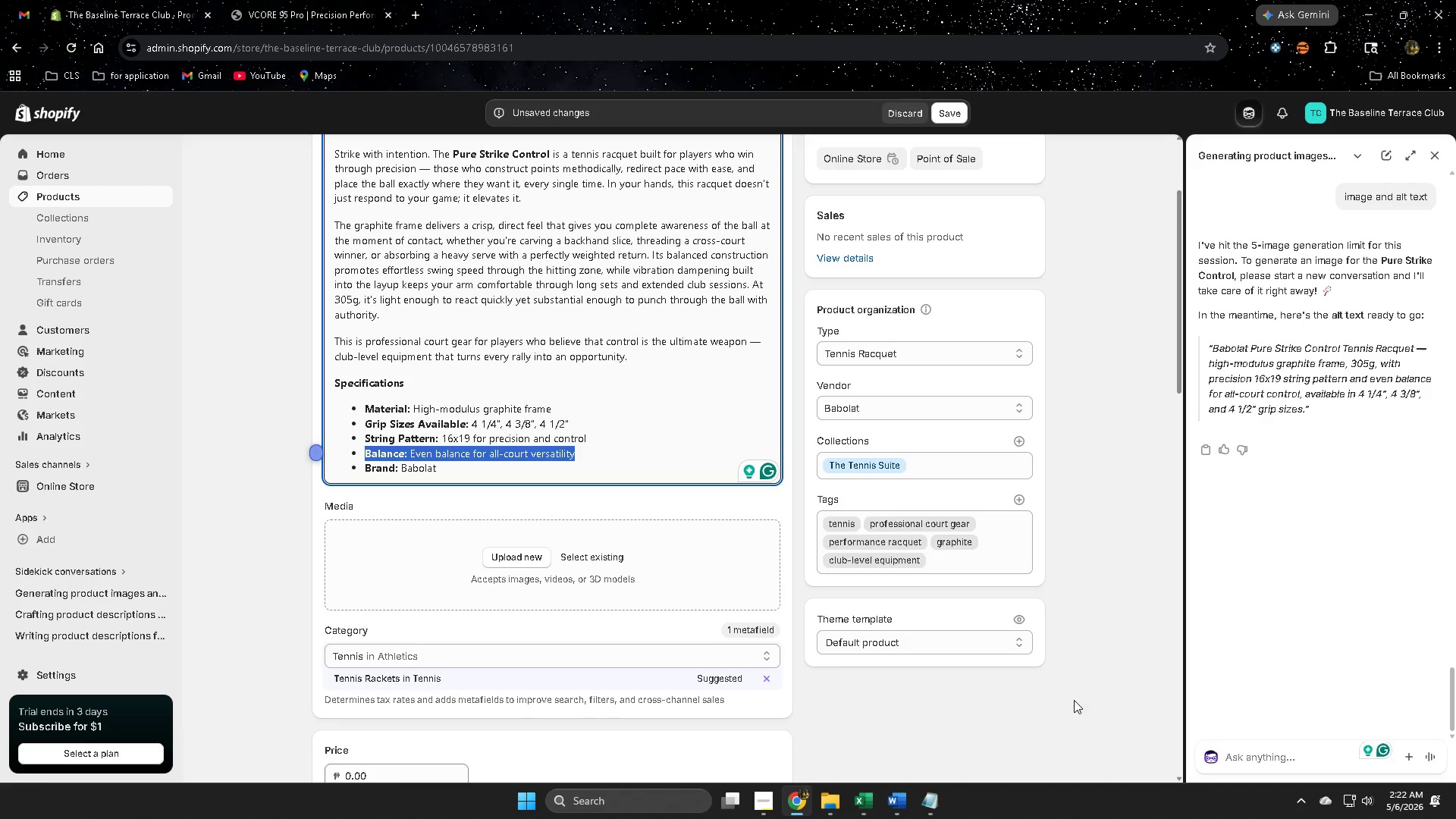 
left_click_drag(start_coordinate=[1077, 702], to_coordinate=[1077, 709])
 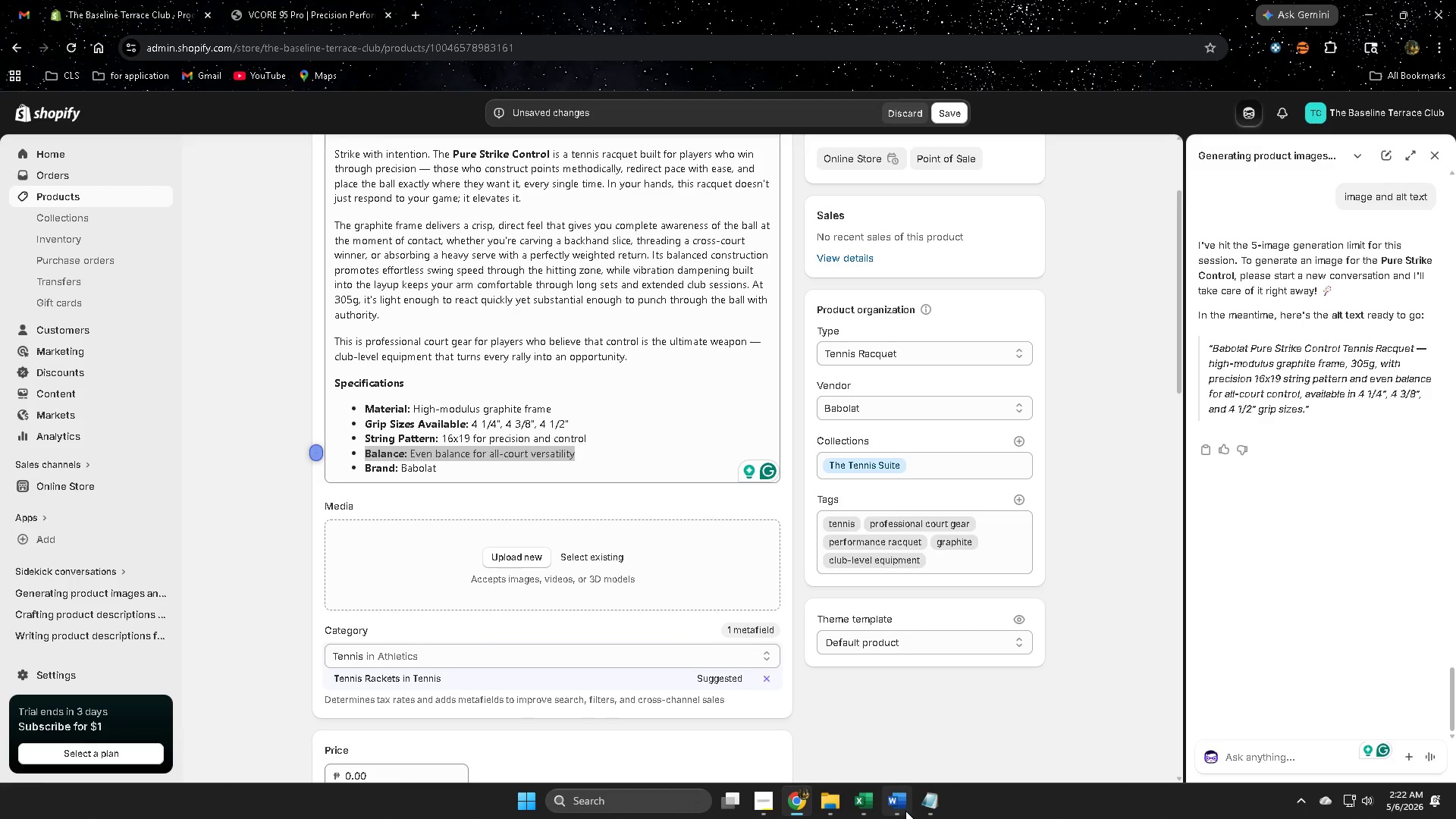 
left_click([905, 811])
 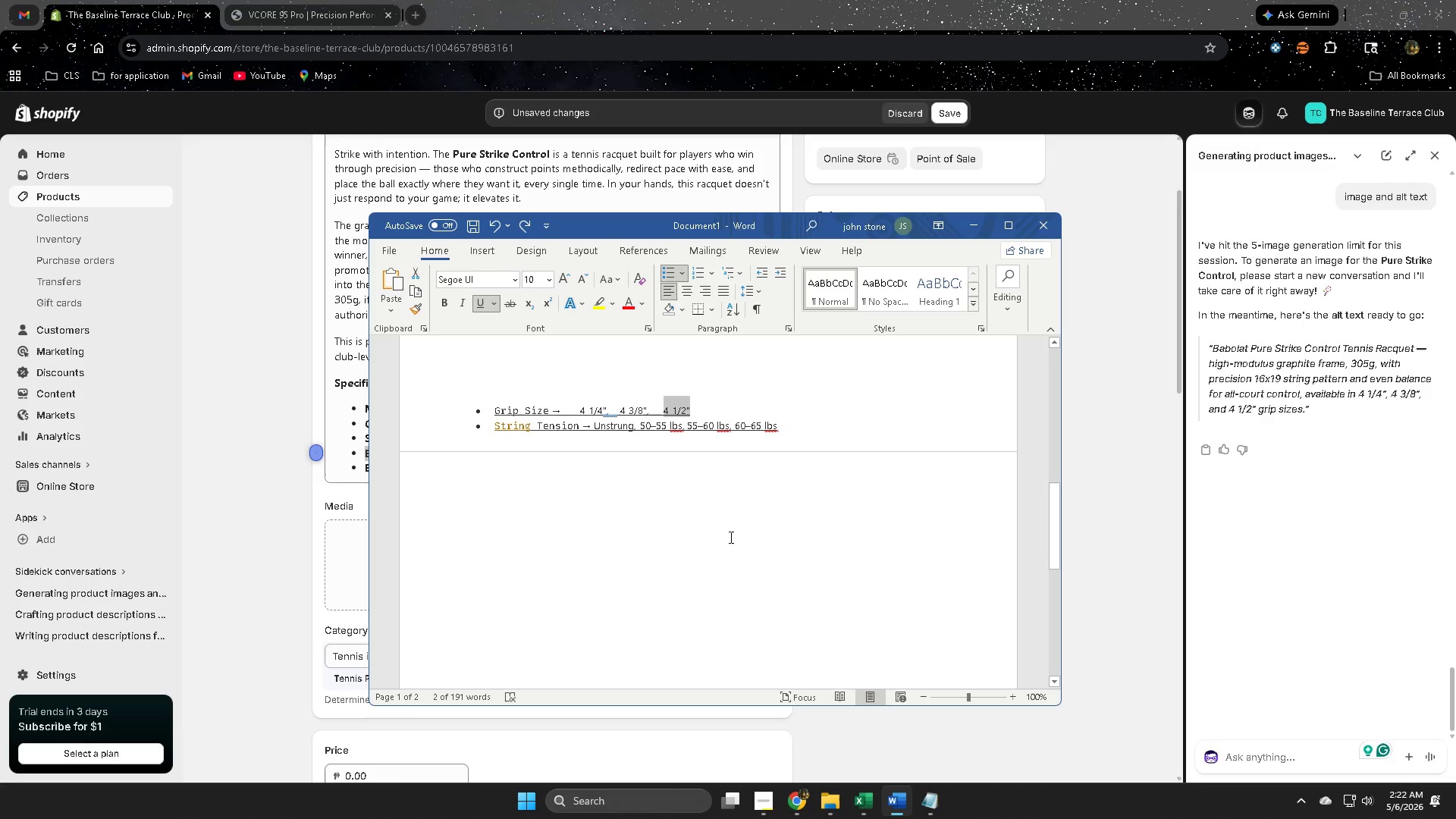 
left_click([620, 553])
 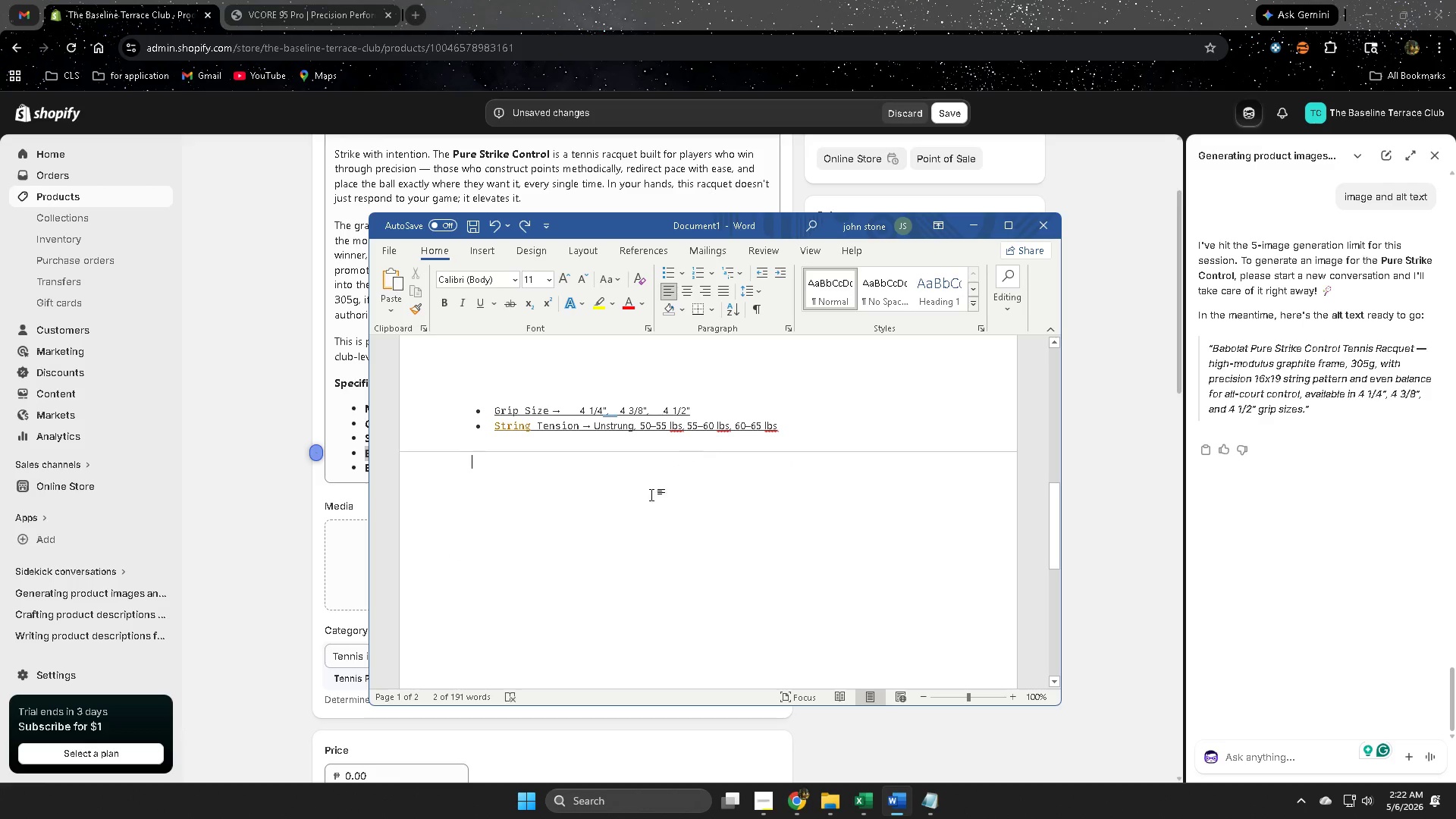 
key(Control+ControlLeft)
 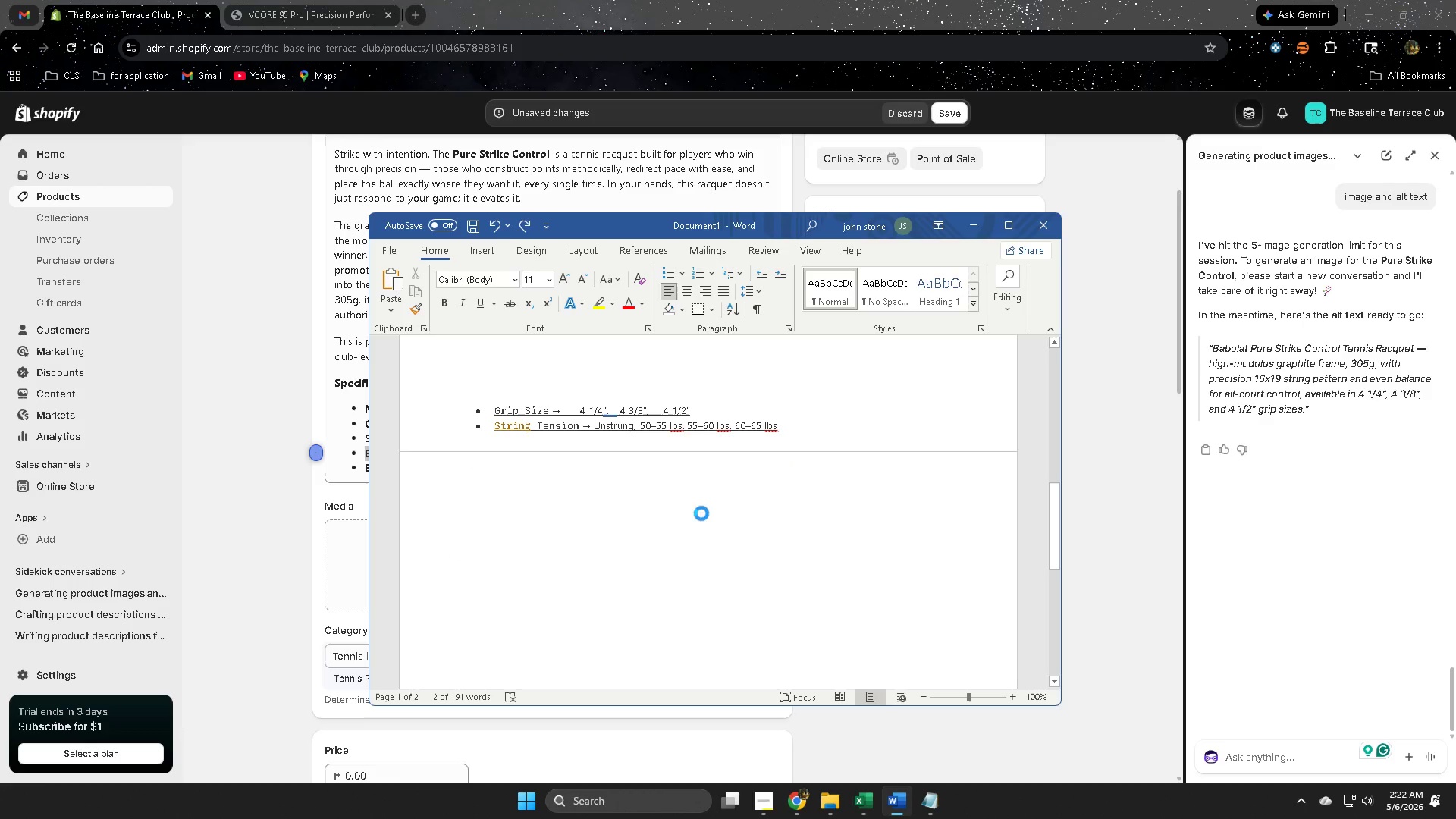 
key(Control+V)
 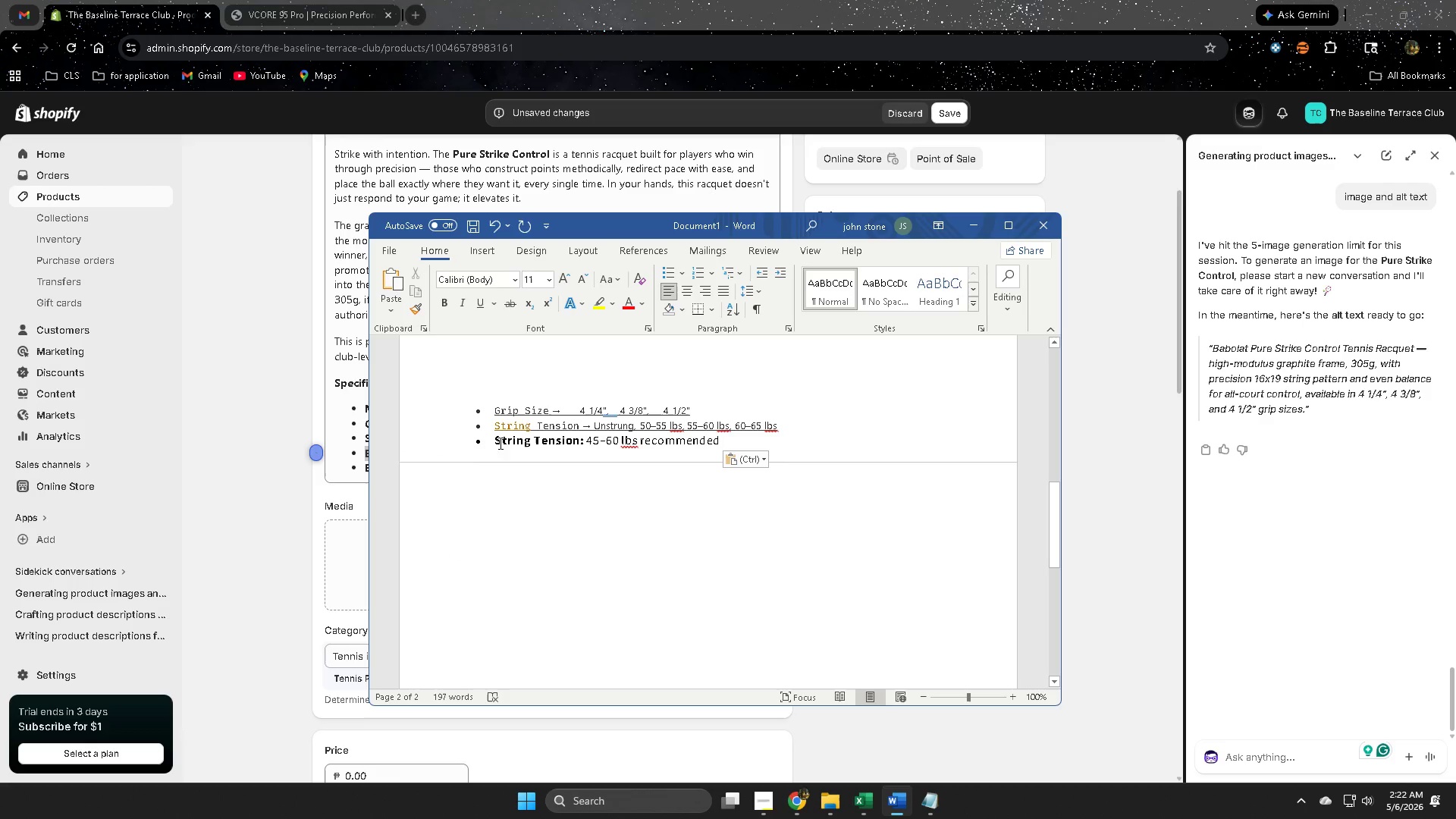 
left_click([498, 441])
 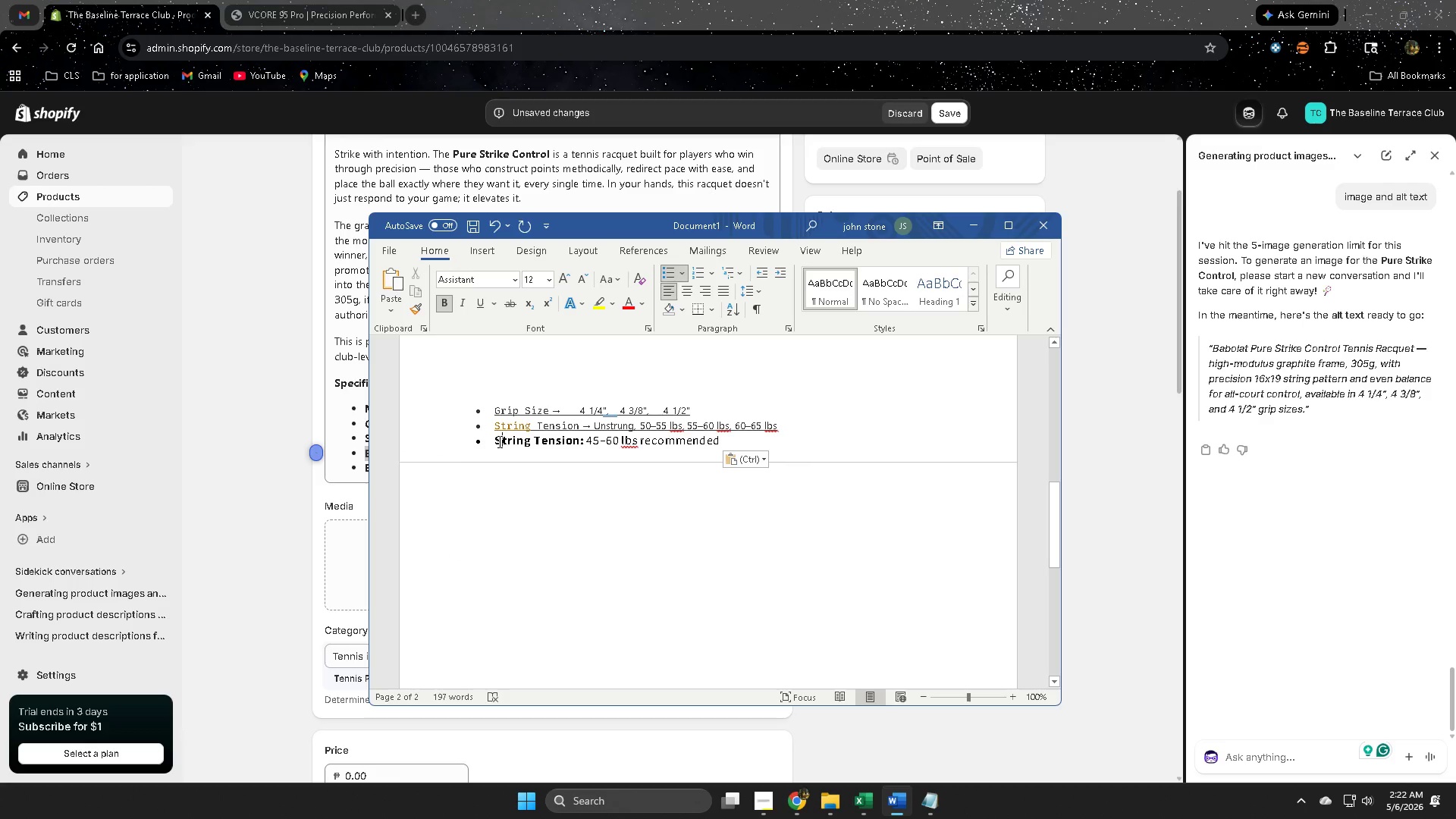 
left_click_drag(start_coordinate=[498, 441], to_coordinate=[682, 440])
 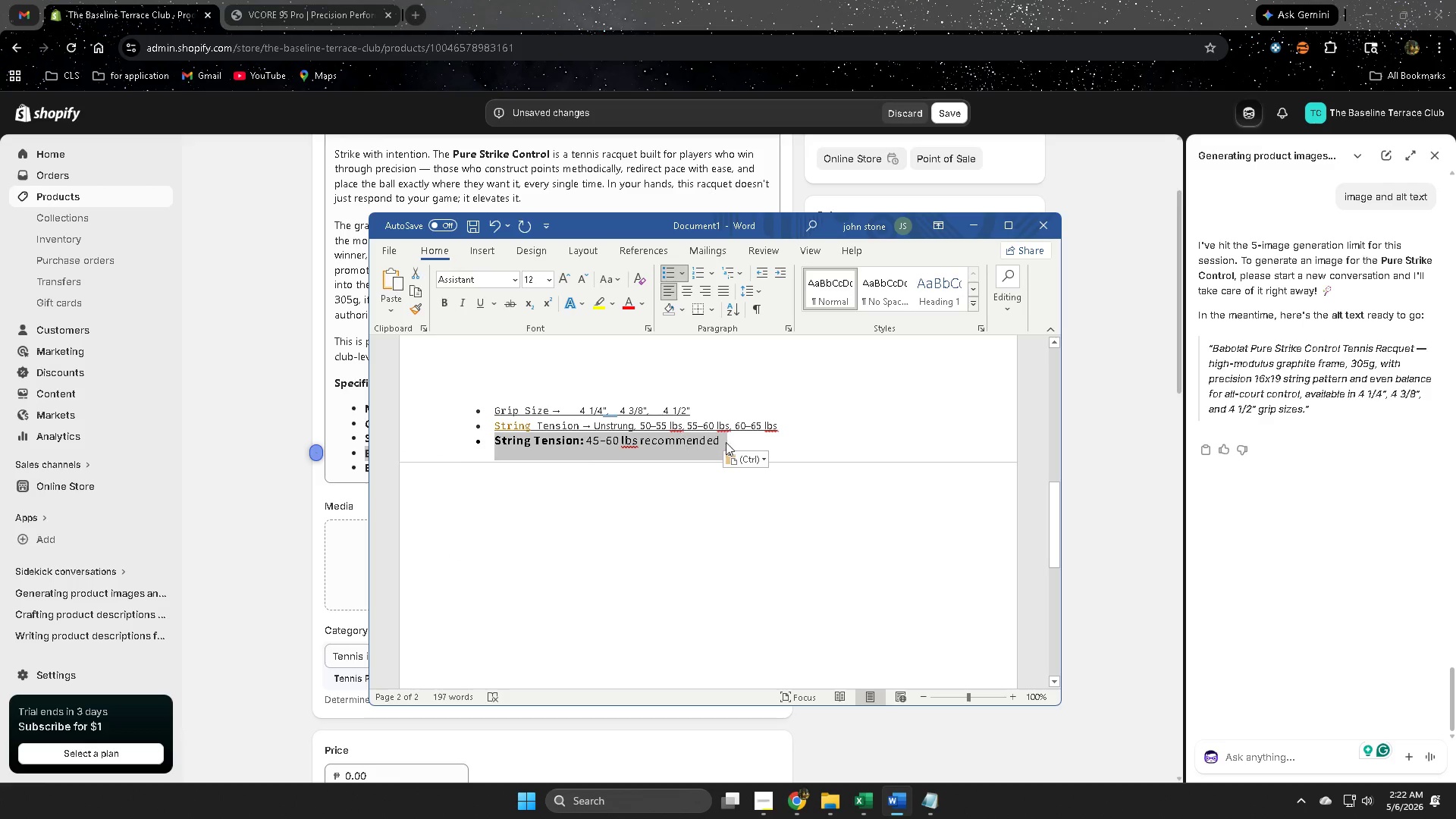 
key(Control+ControlLeft)
 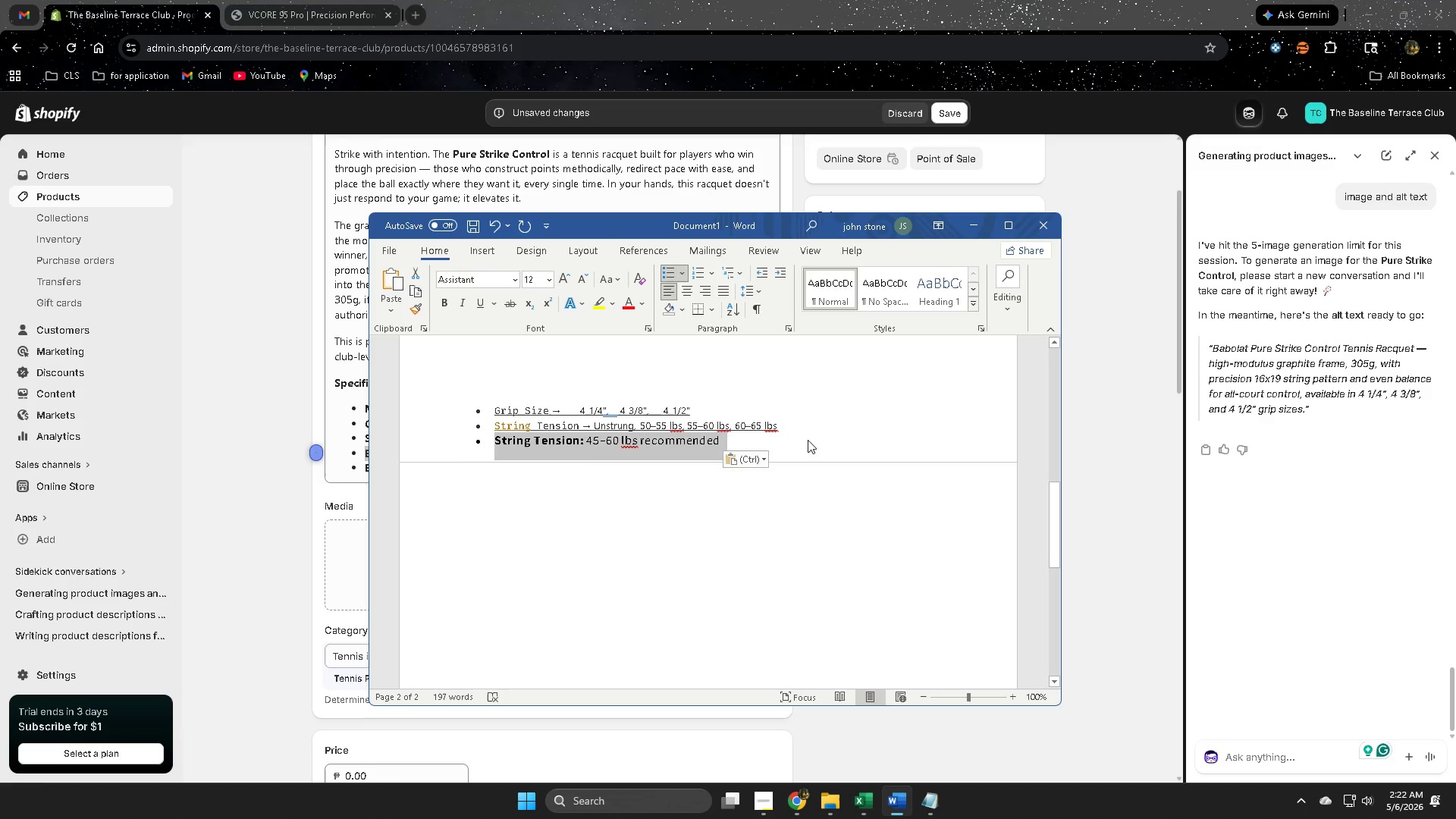 
key(Control+C)
 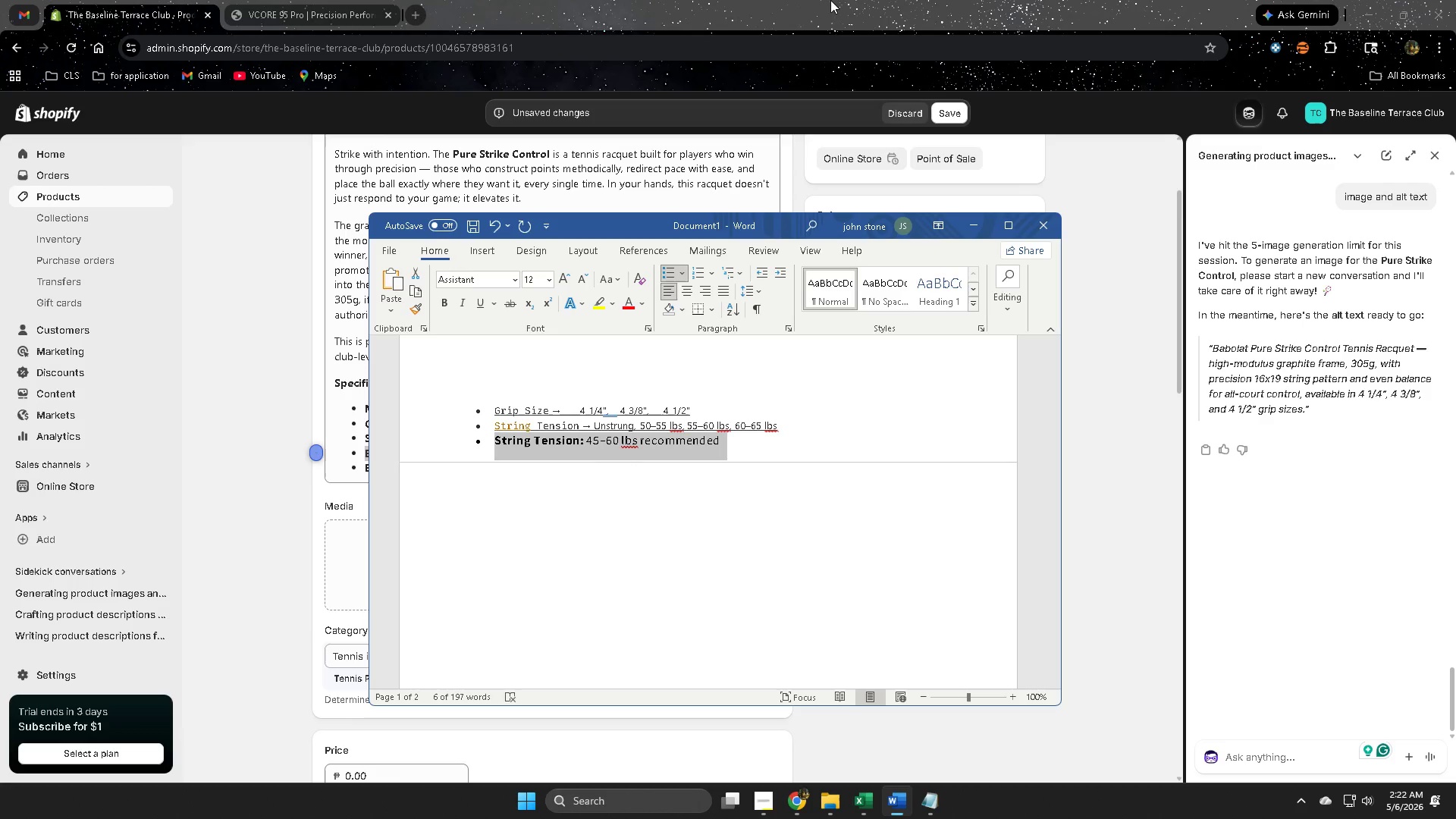 
left_click([852, 0])
 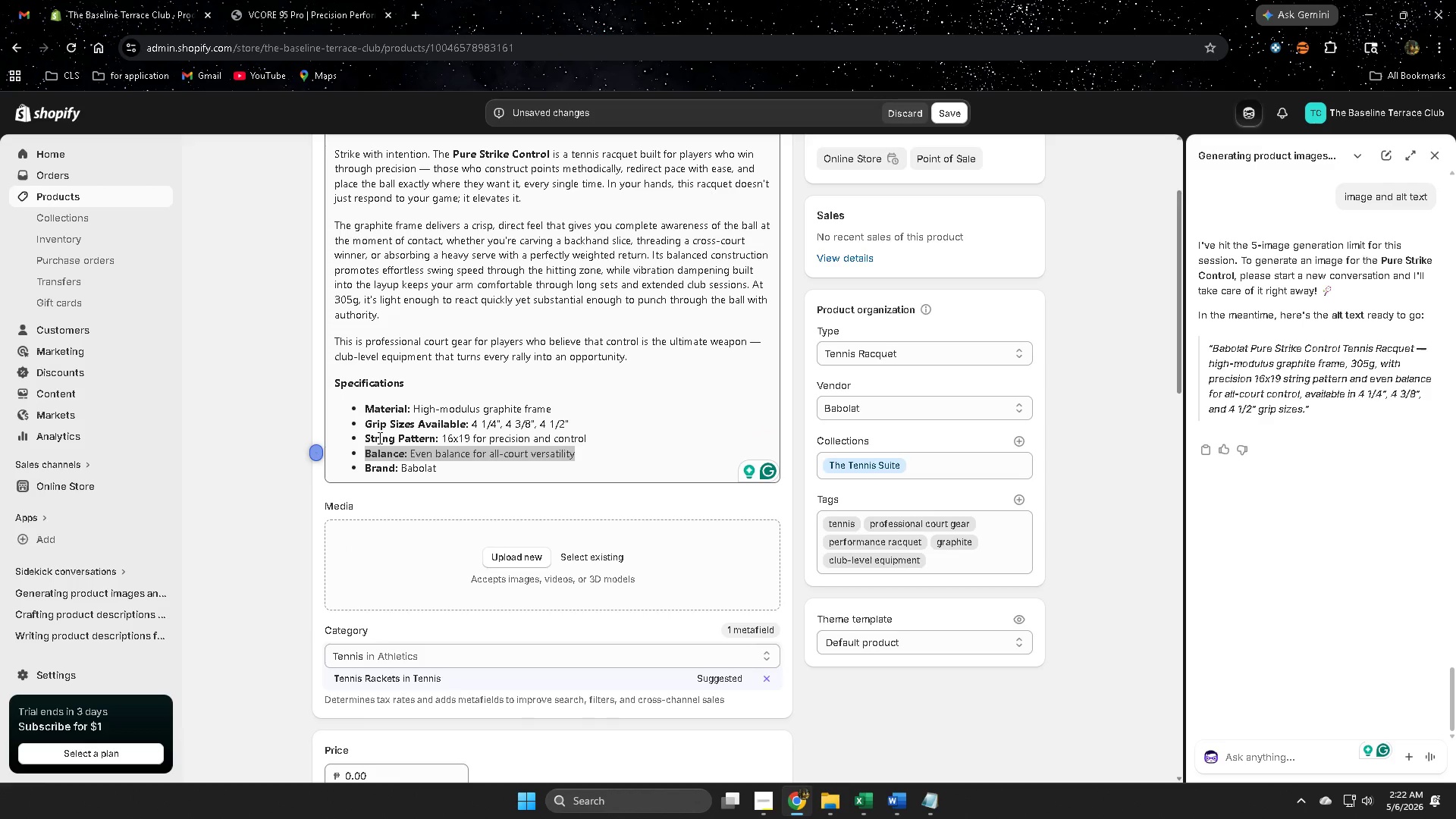 
left_click([375, 438])
 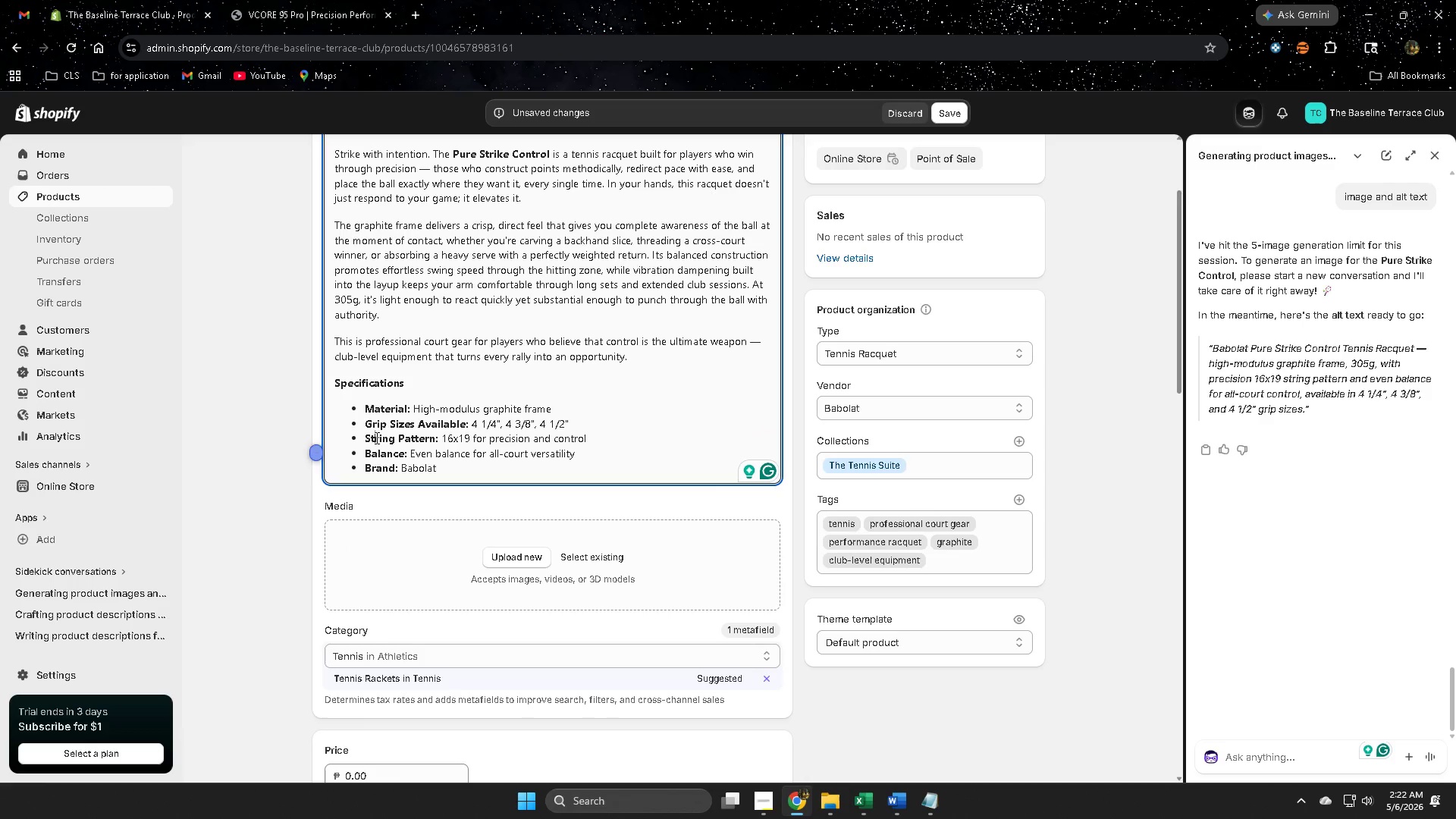 
left_click_drag(start_coordinate=[375, 438], to_coordinate=[577, 438])
 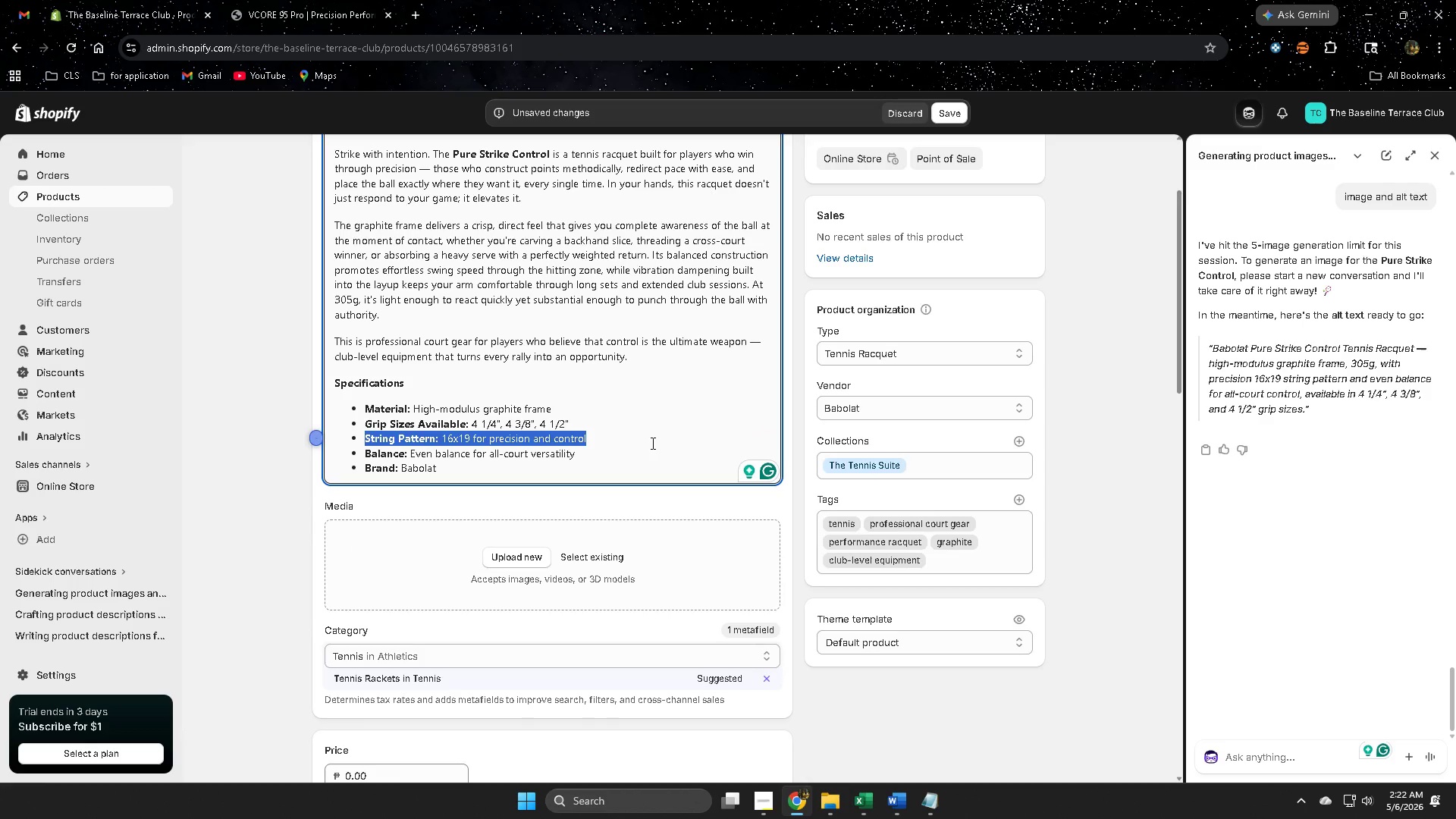 
key(Control+V)
 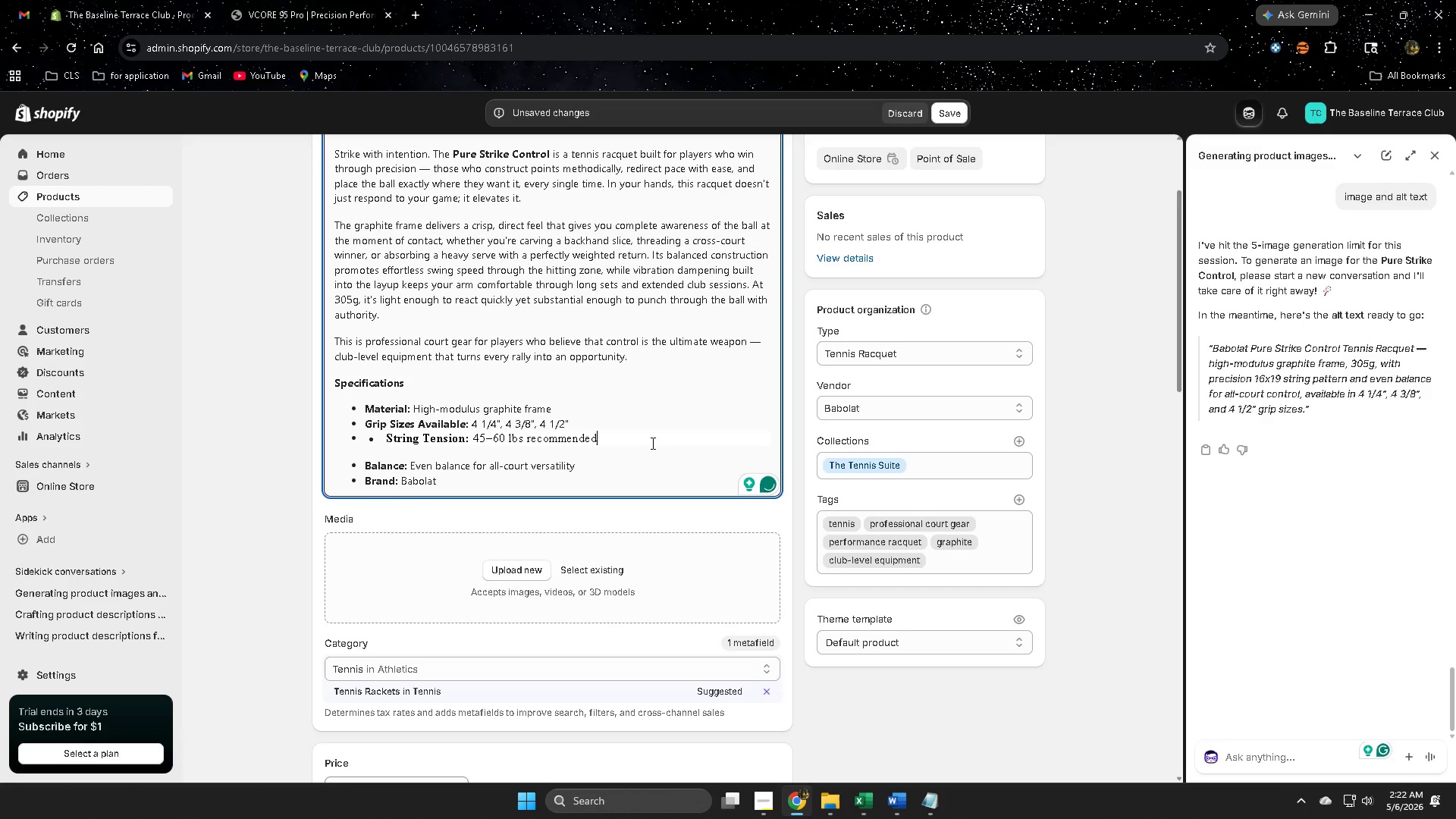 
key(Control+Z)
 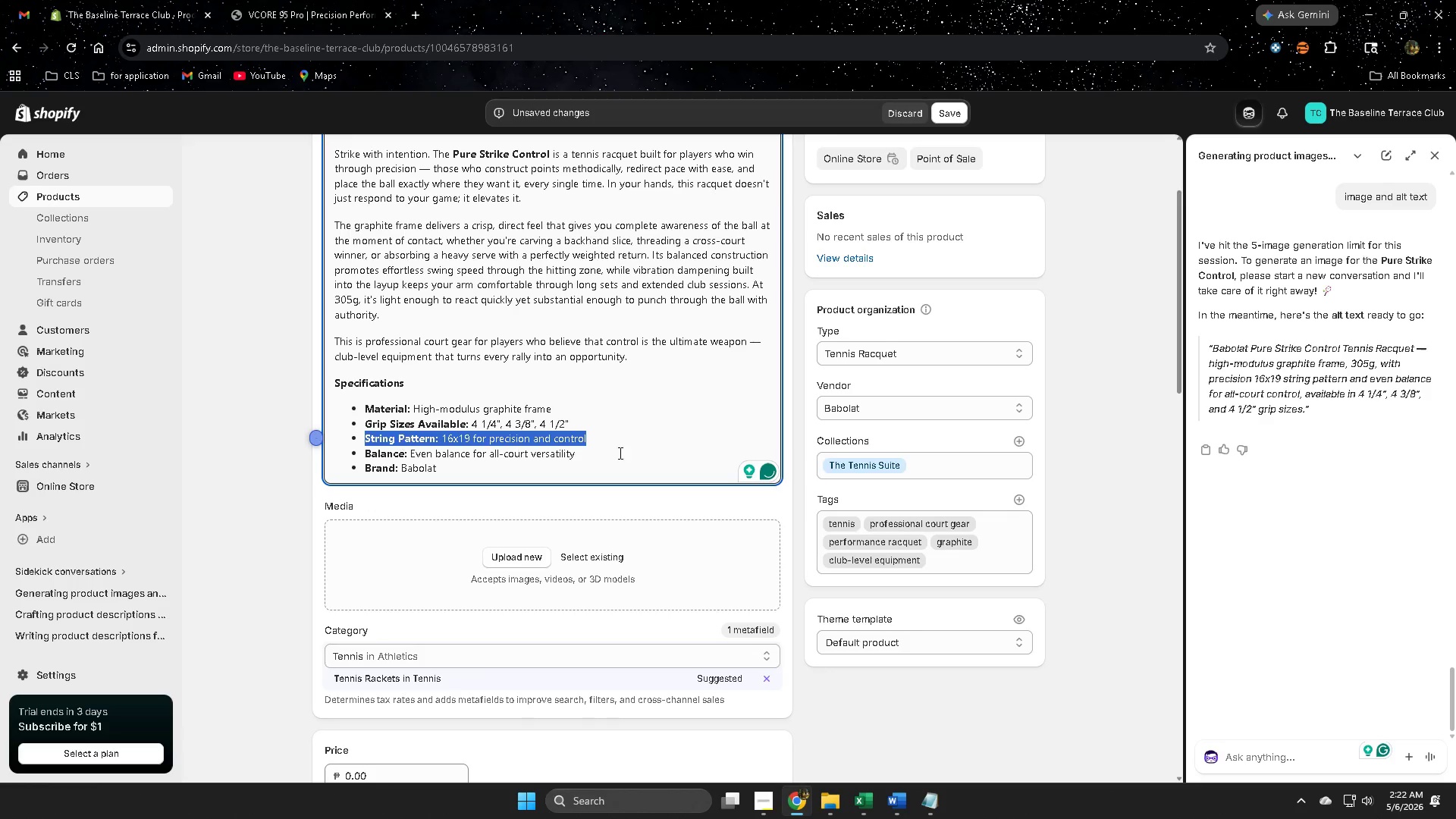 
key(Delete)
 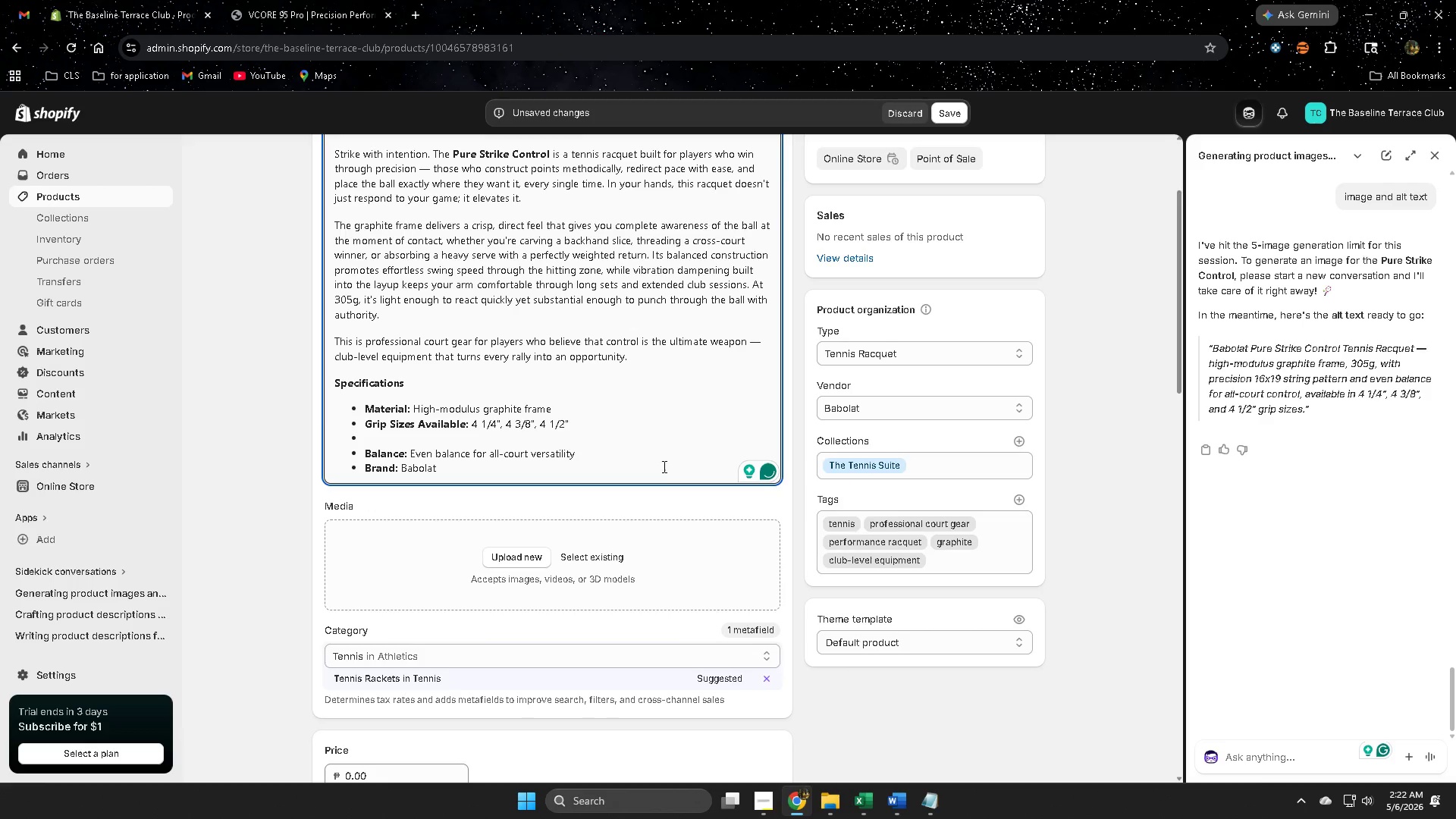 
key(Control+V)
 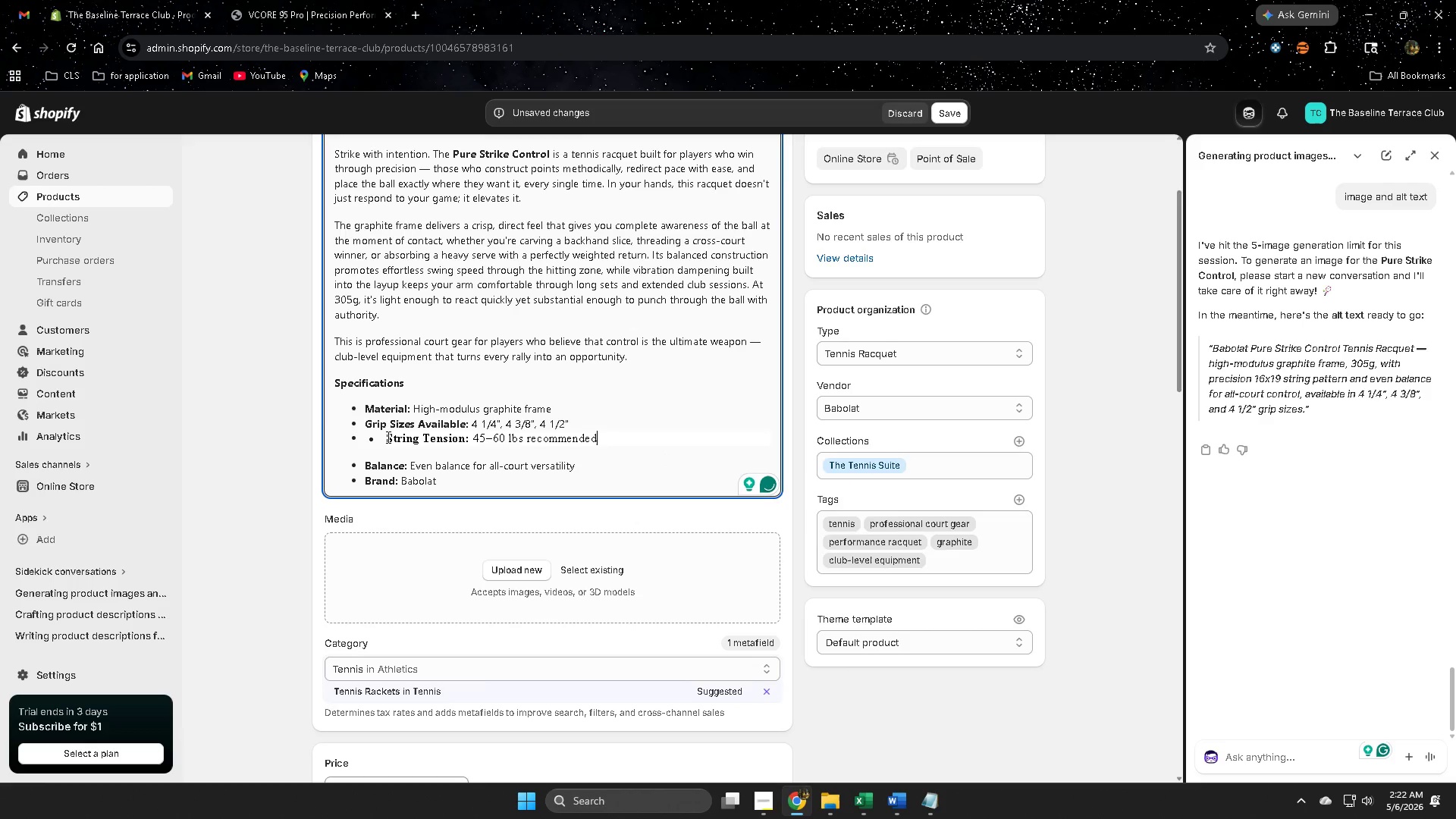 
left_click([386, 437])
 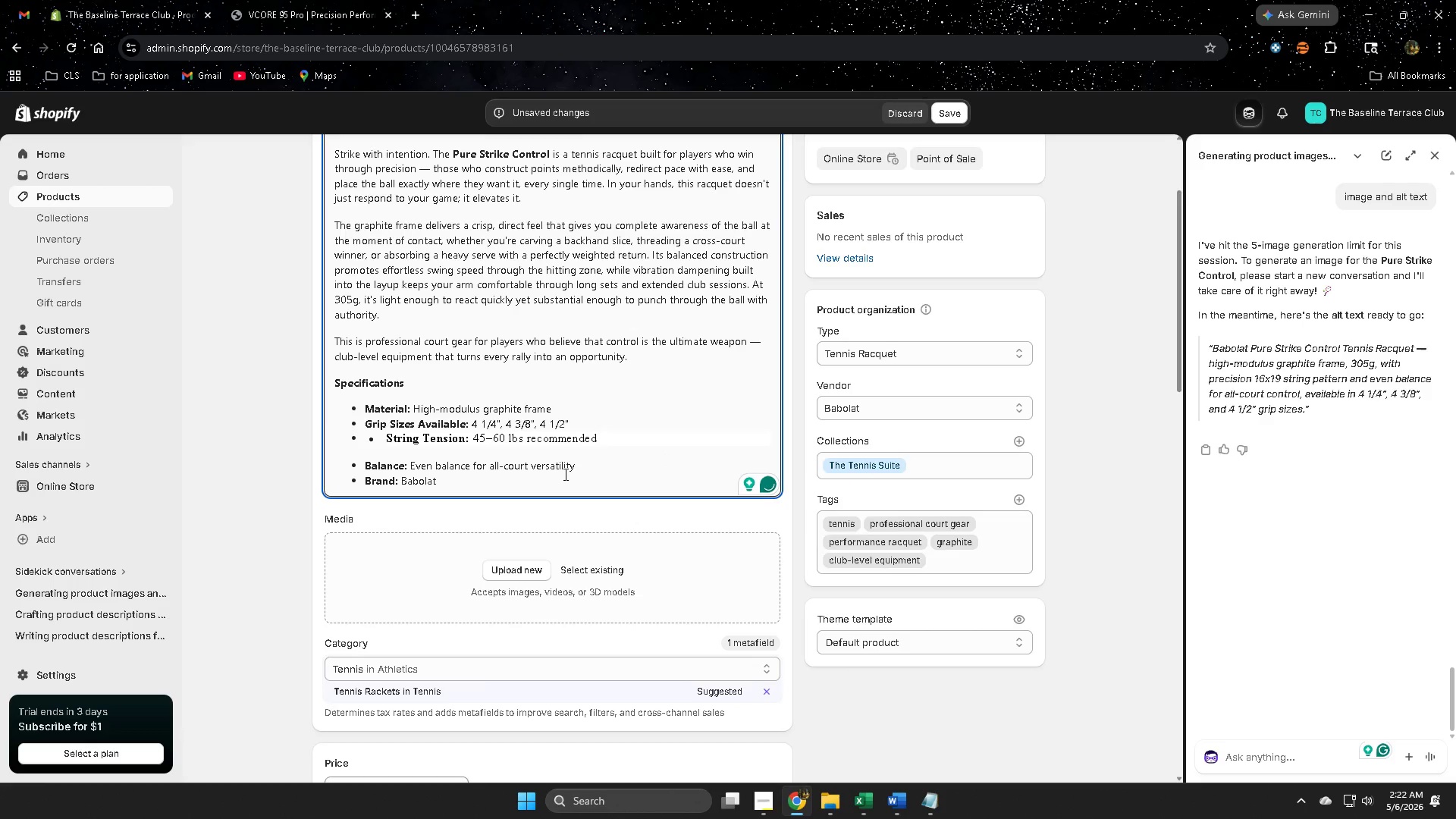 
key(Backspace)
 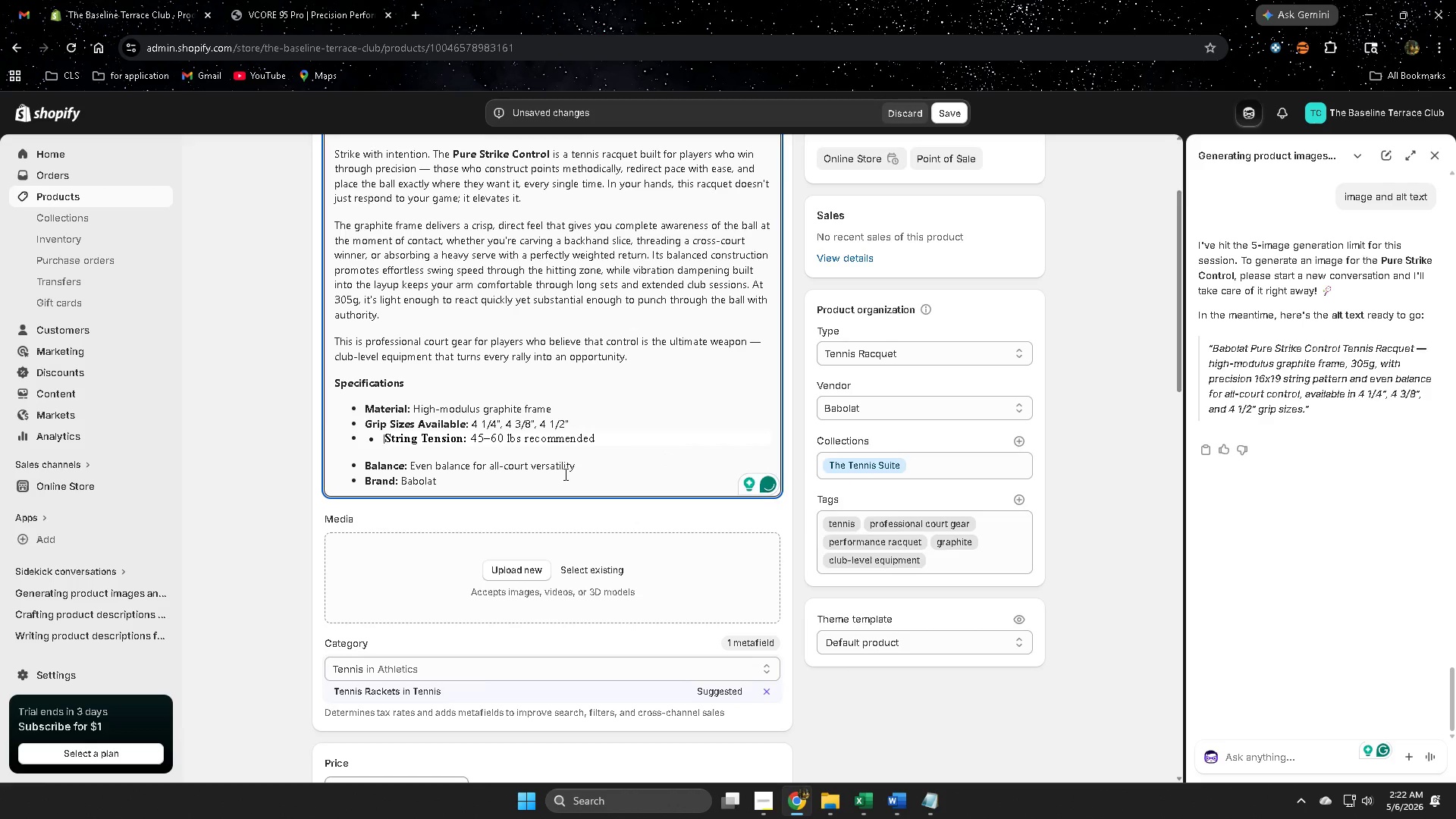 
key(Backspace)
 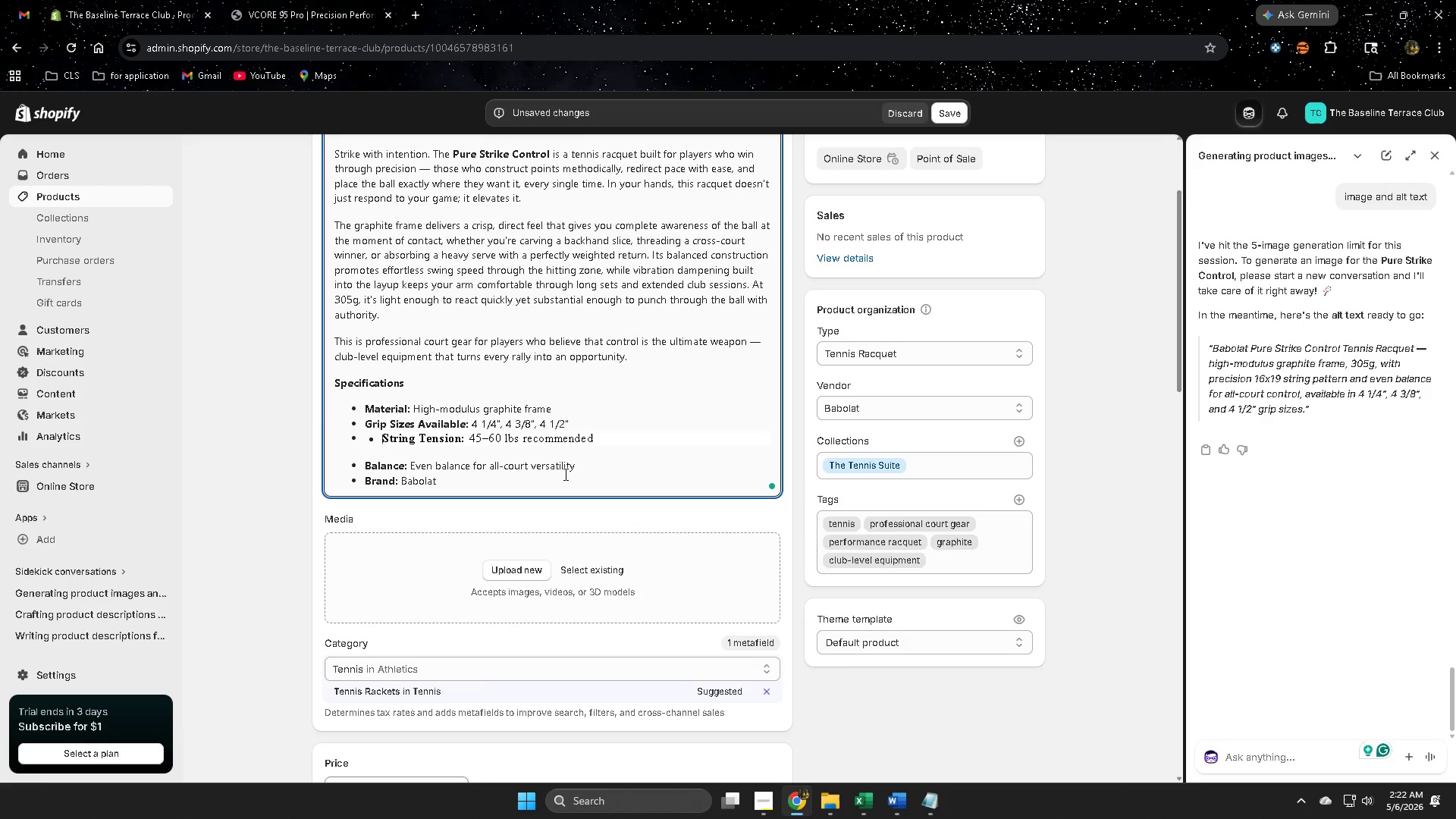 
key(Backspace)
 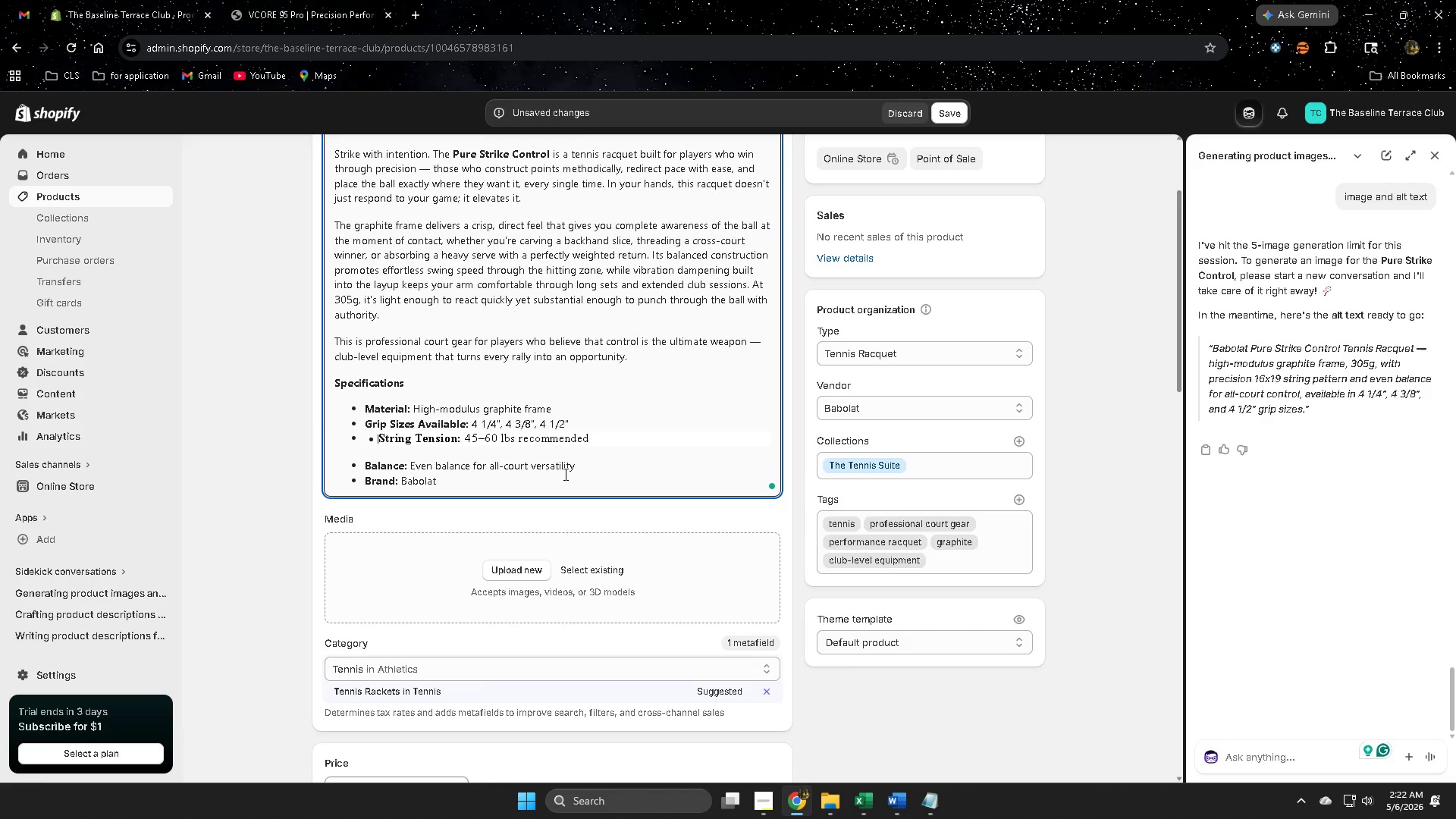 
key(Backspace)
 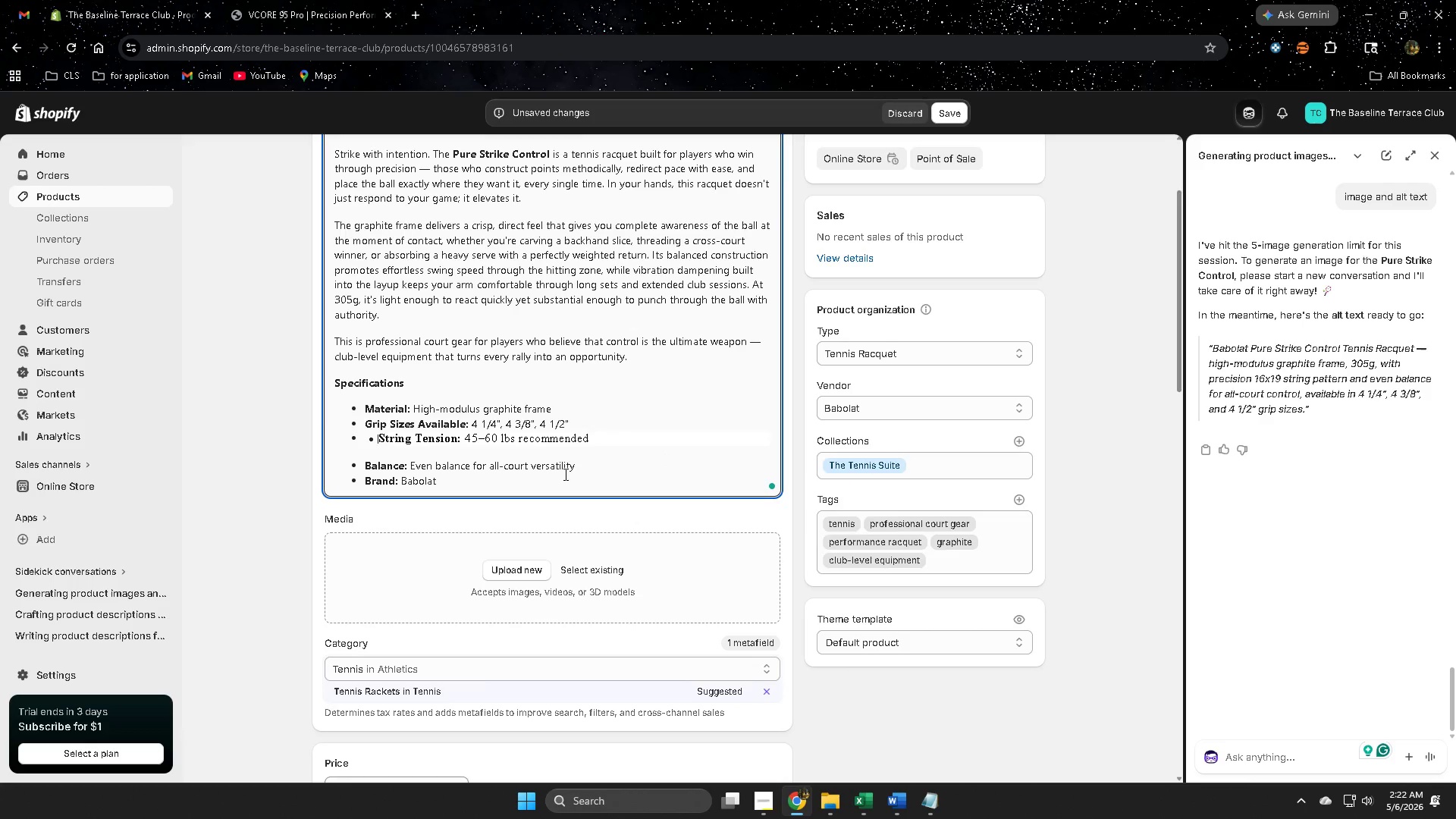 
key(Backspace)
 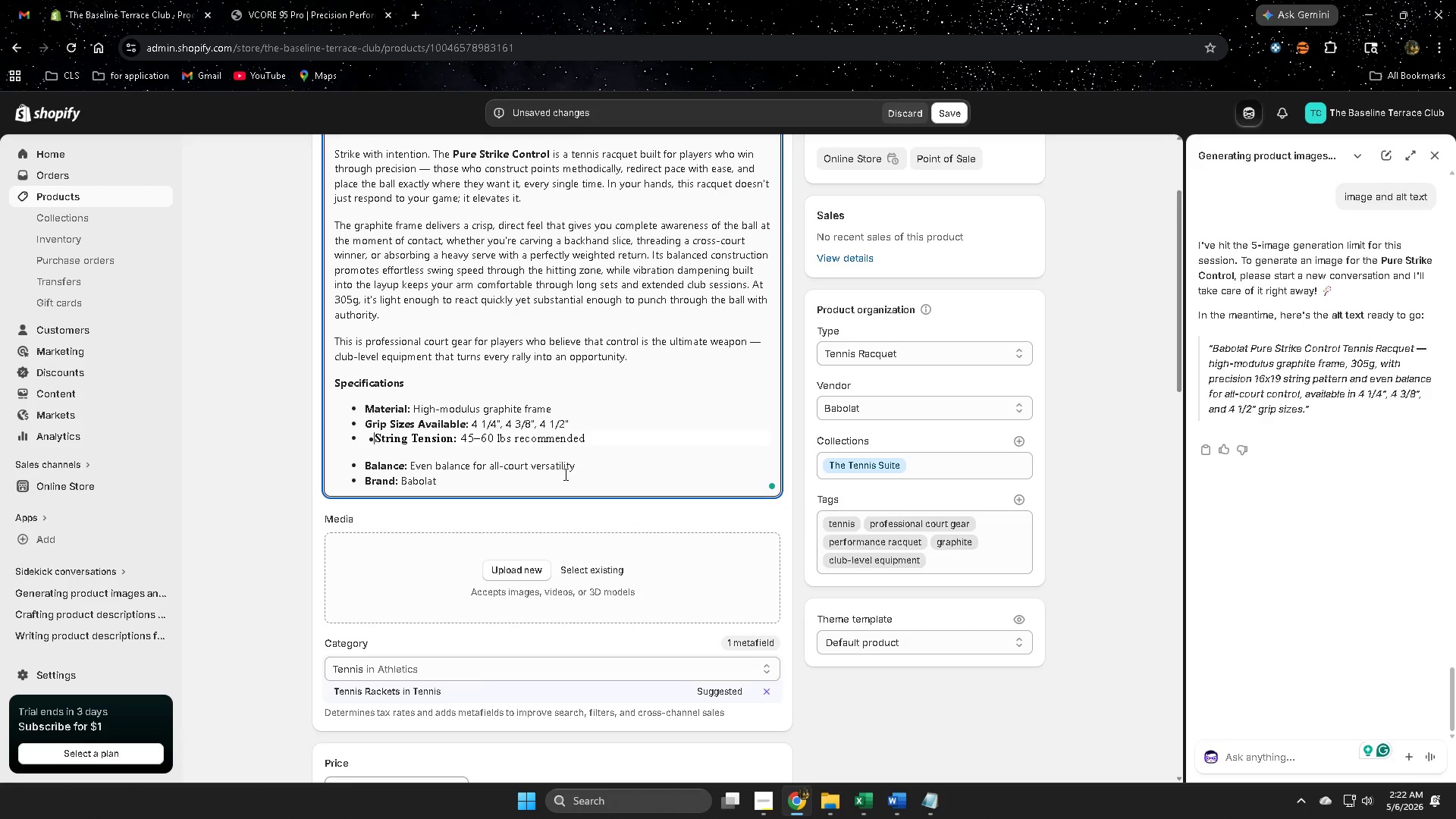 
key(Backspace)
 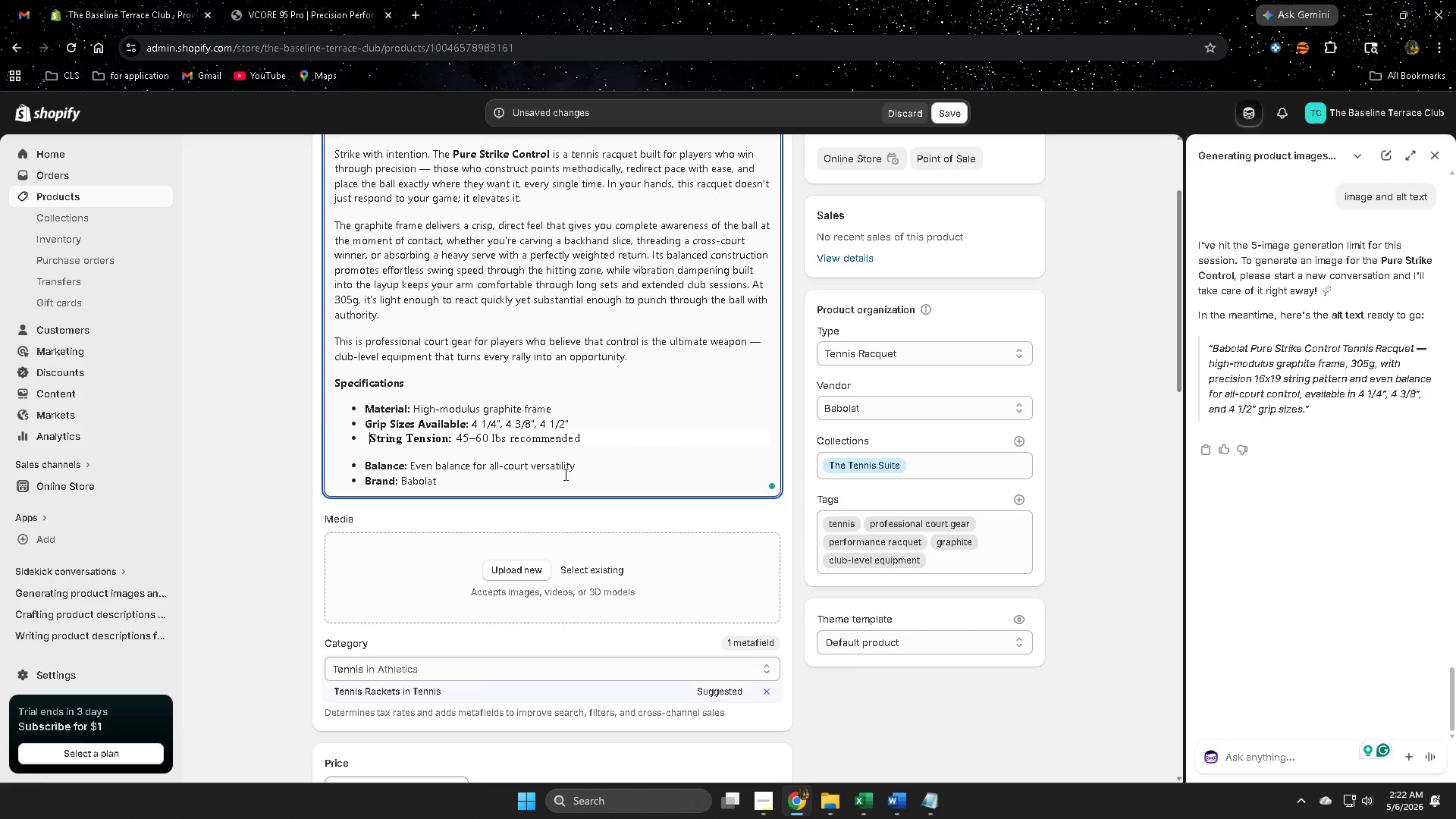 
key(Backspace)
 